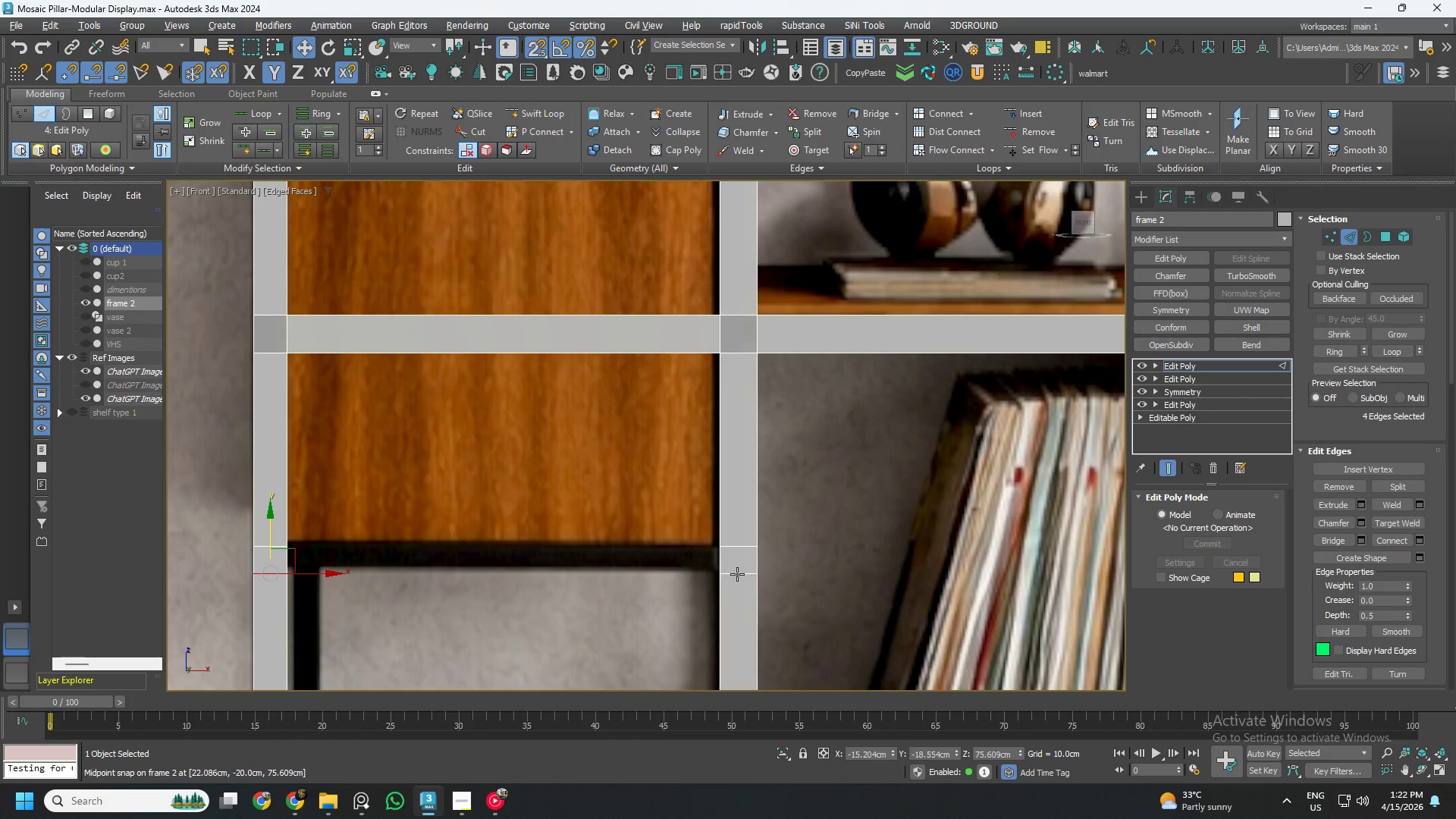 
key(Alt+X)
 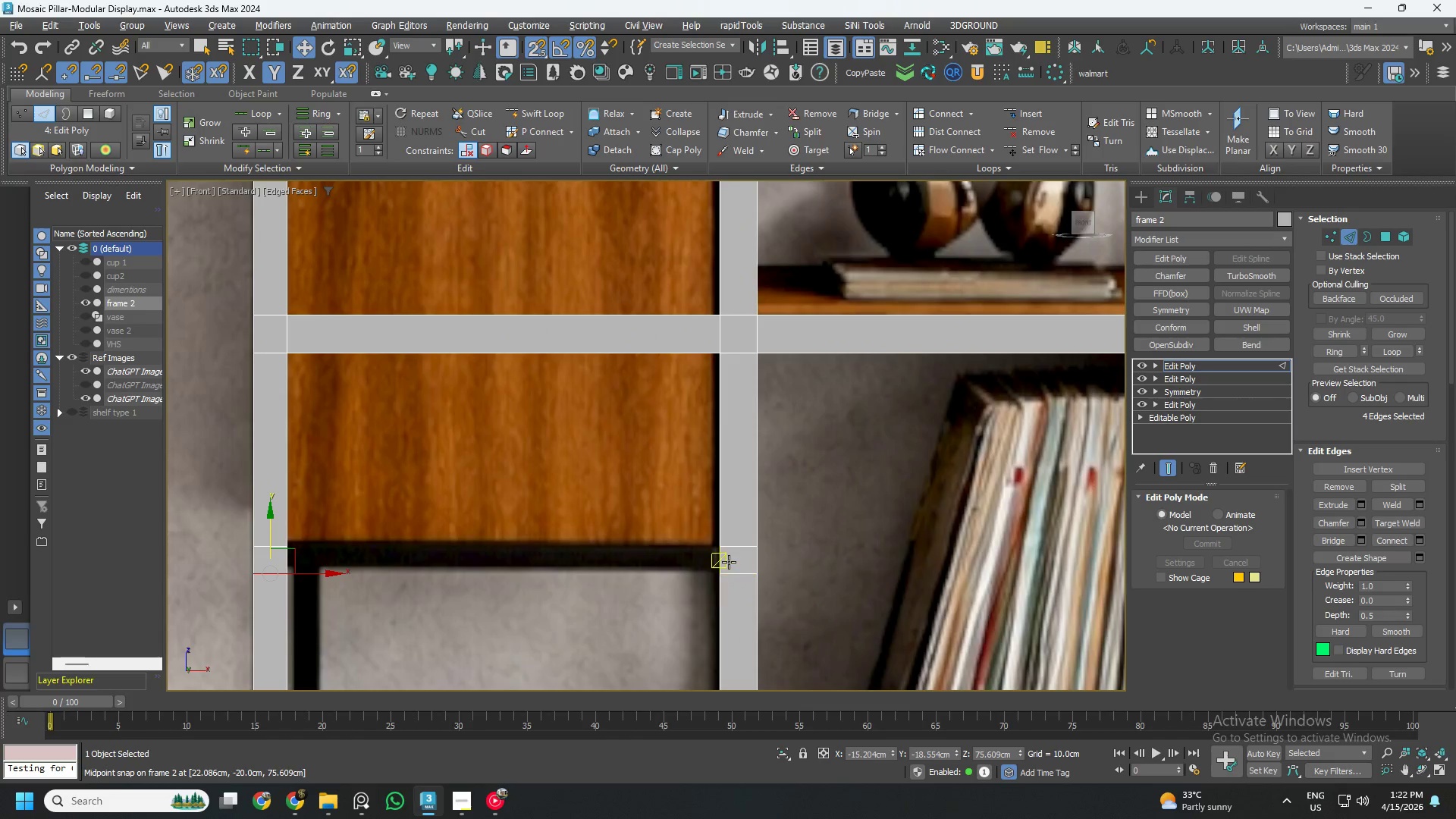 
key(Alt+AltLeft)
 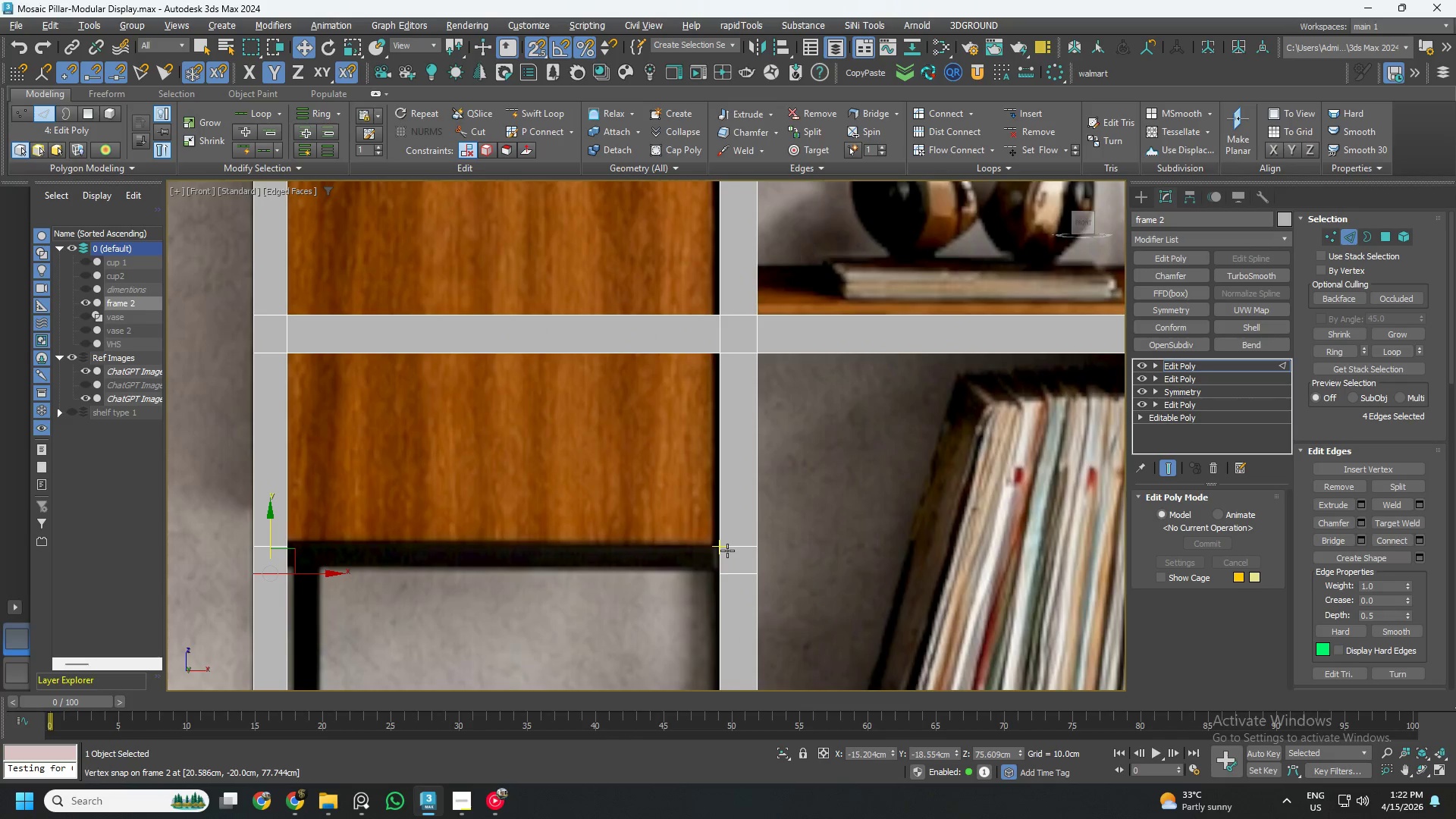 
key(Alt+X)
 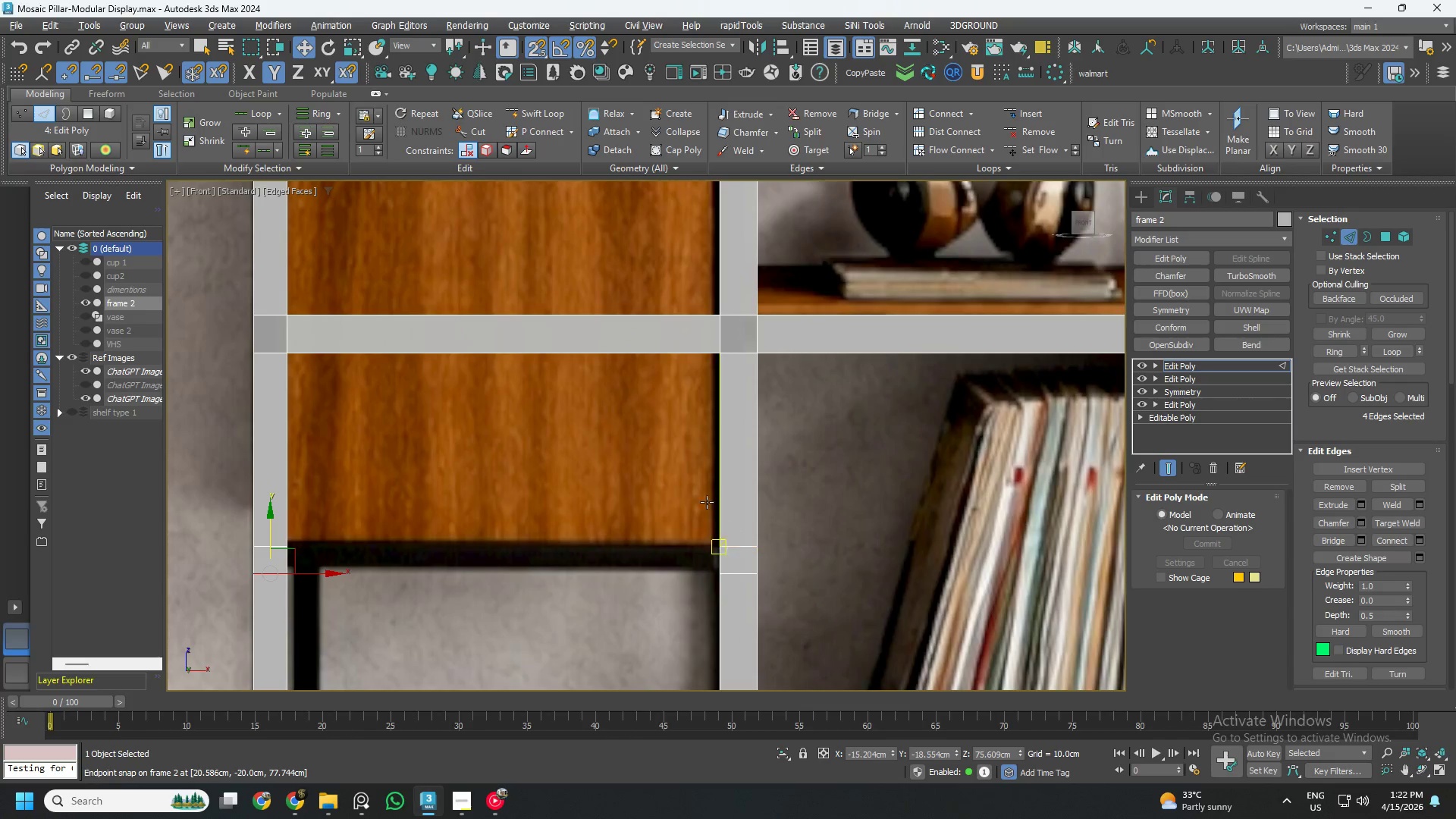 
hold_key(key=AltLeft, duration=3.47)
 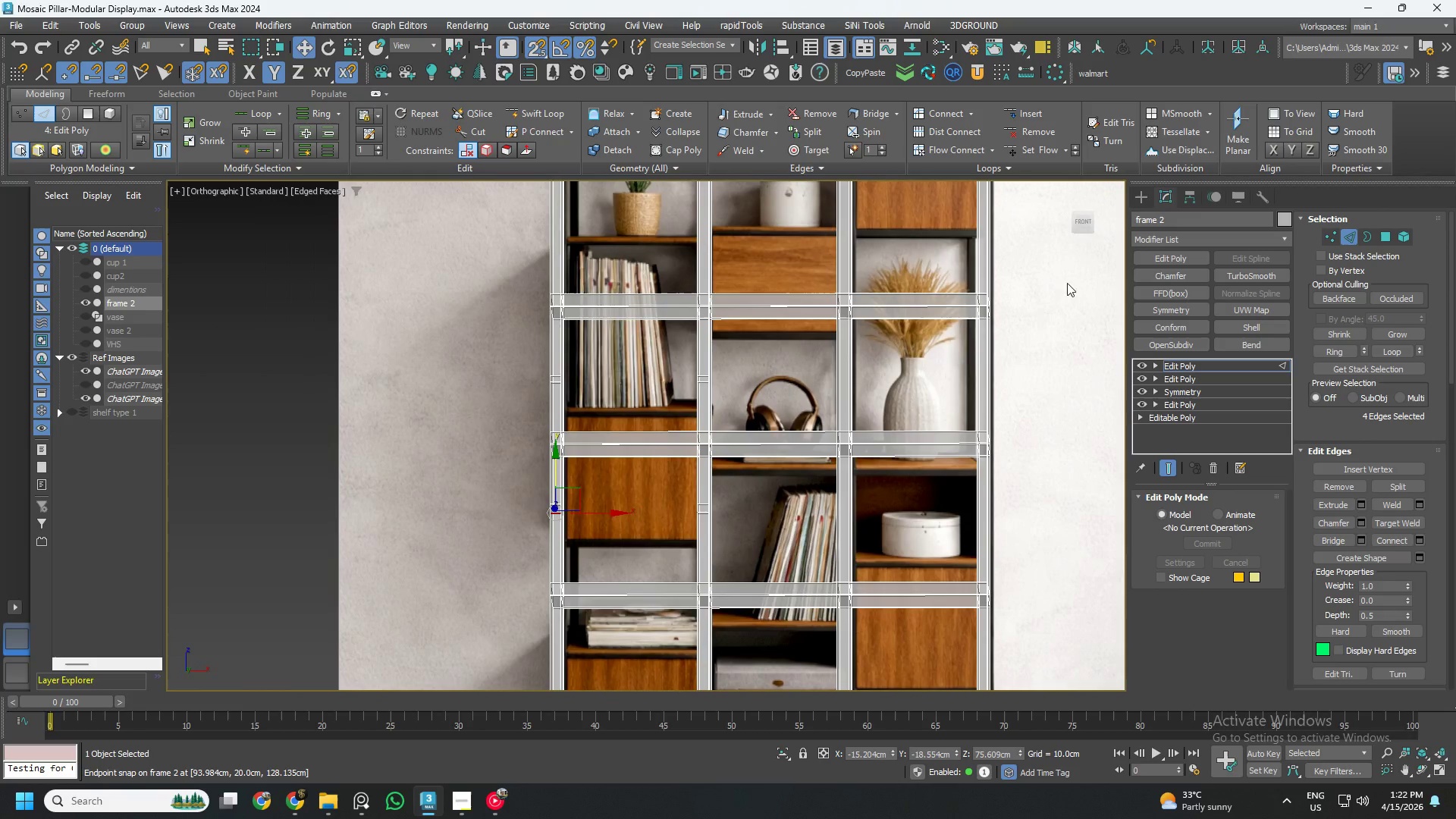 
scroll: coordinate [730, 516], scroll_direction: down, amount: 4.0
 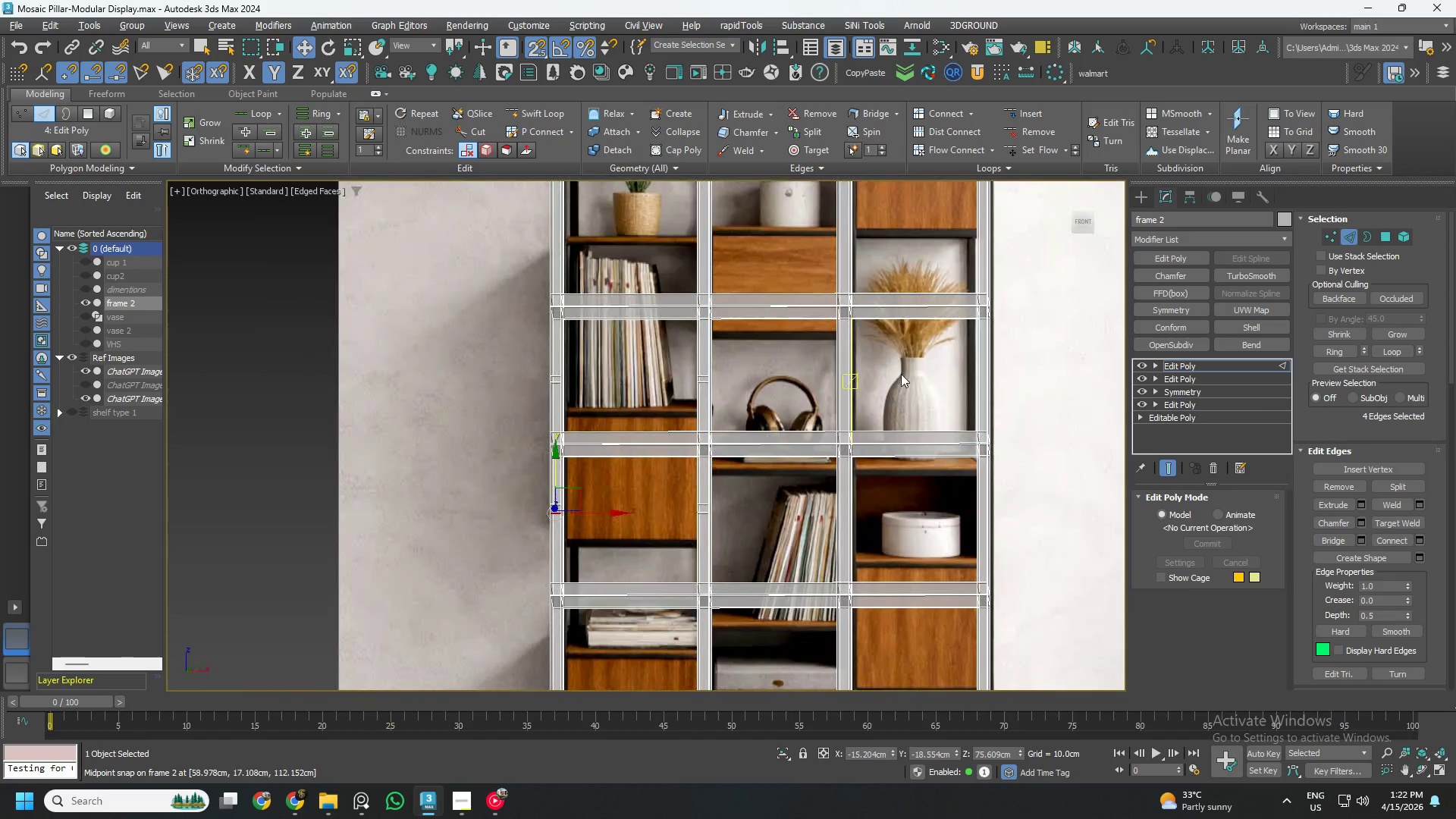 
left_click([1083, 223])
 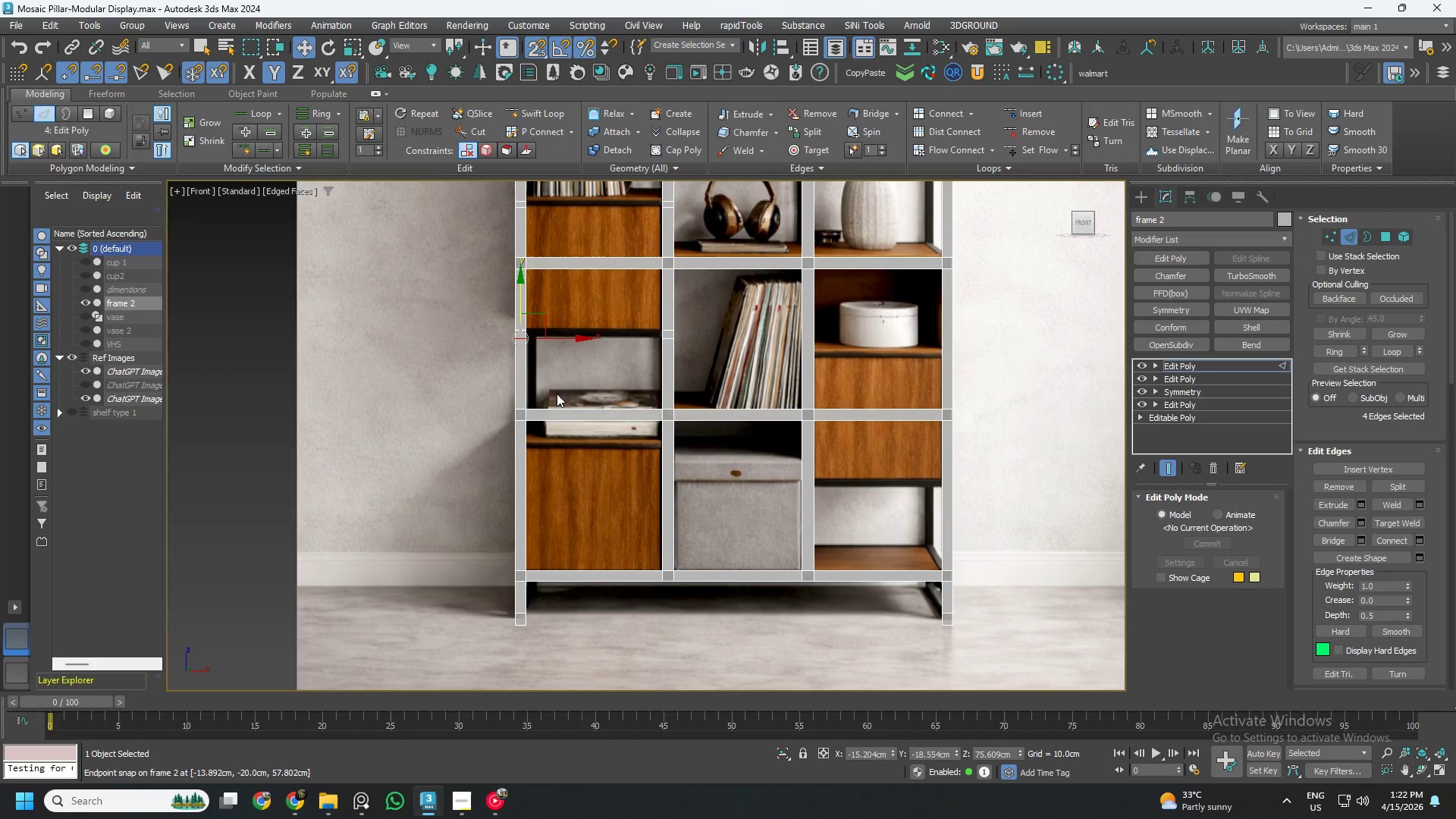 
scroll: coordinate [538, 344], scroll_direction: up, amount: 5.0
 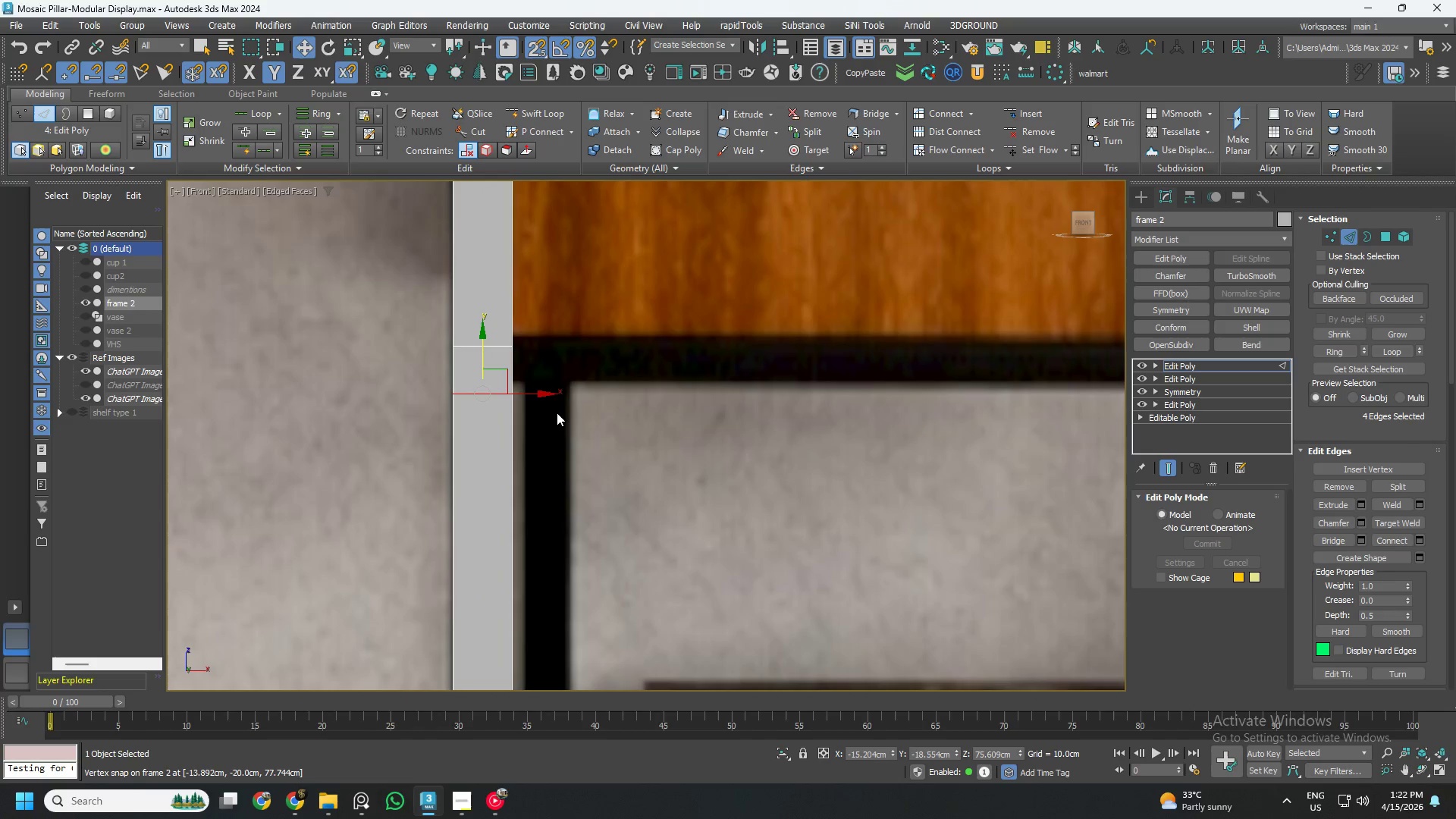 
scroll: coordinate [559, 417], scroll_direction: down, amount: 4.0
 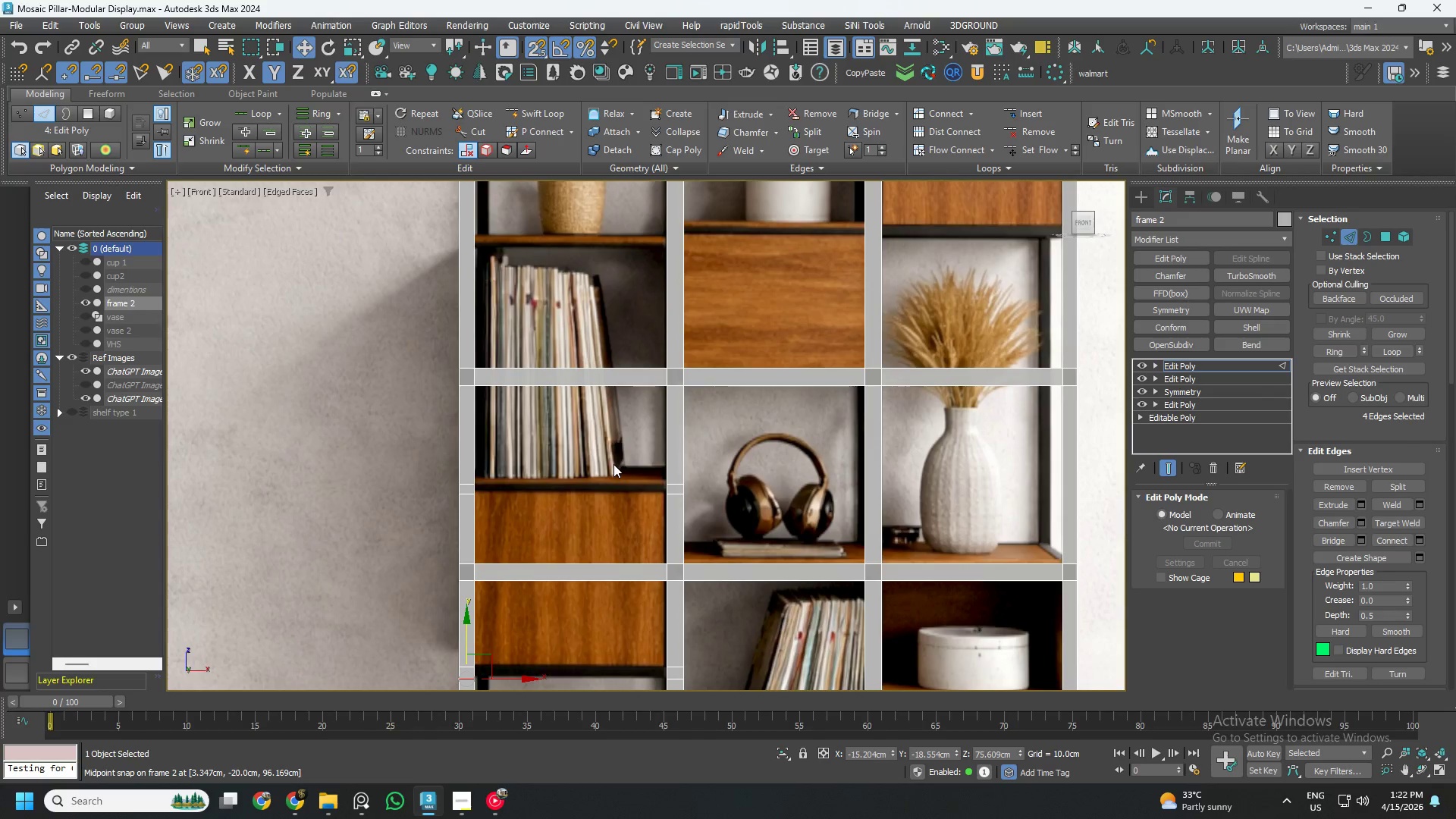 
wait(5.44)
 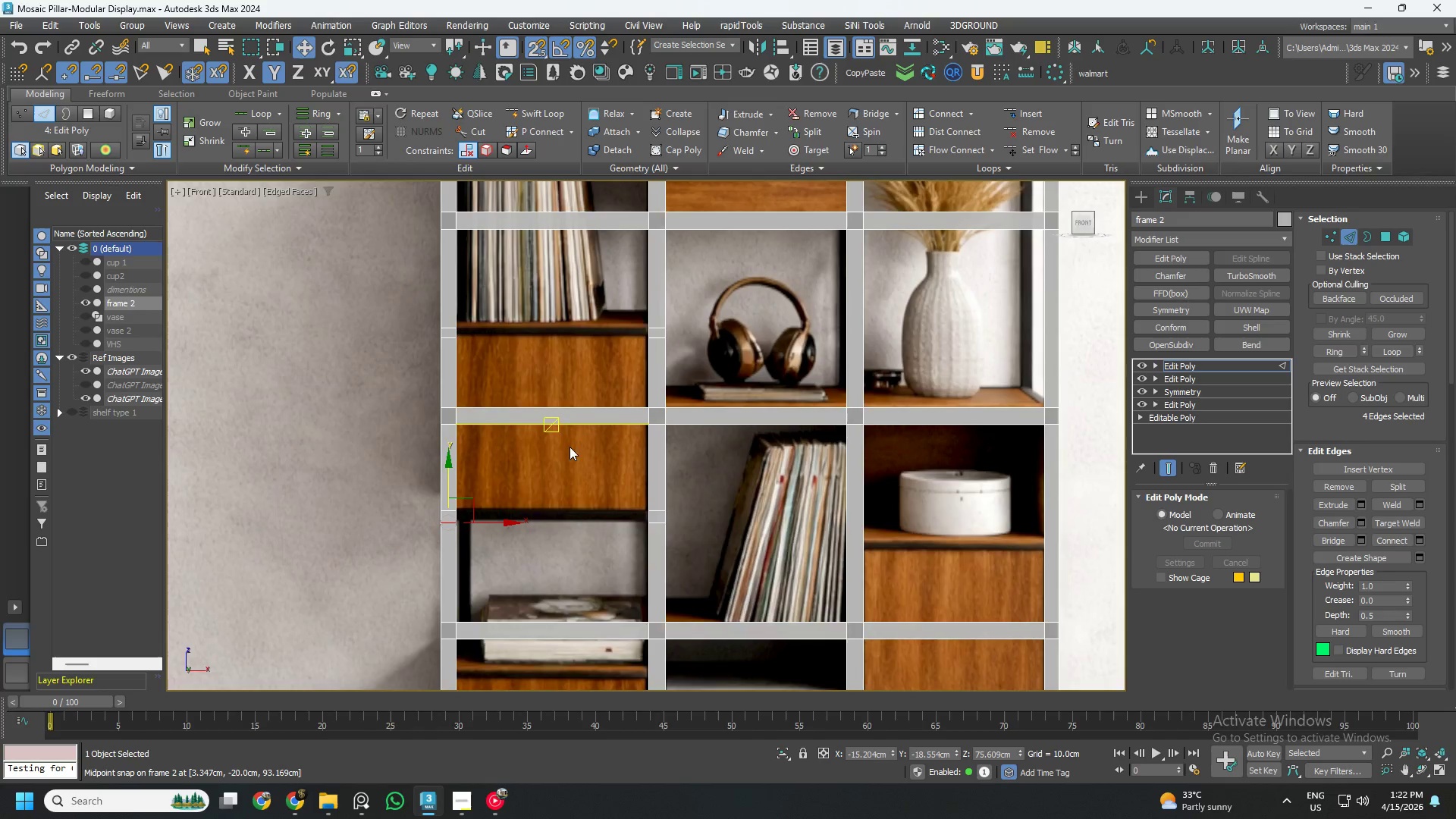 
scroll: coordinate [645, 478], scroll_direction: down, amount: 1.0
 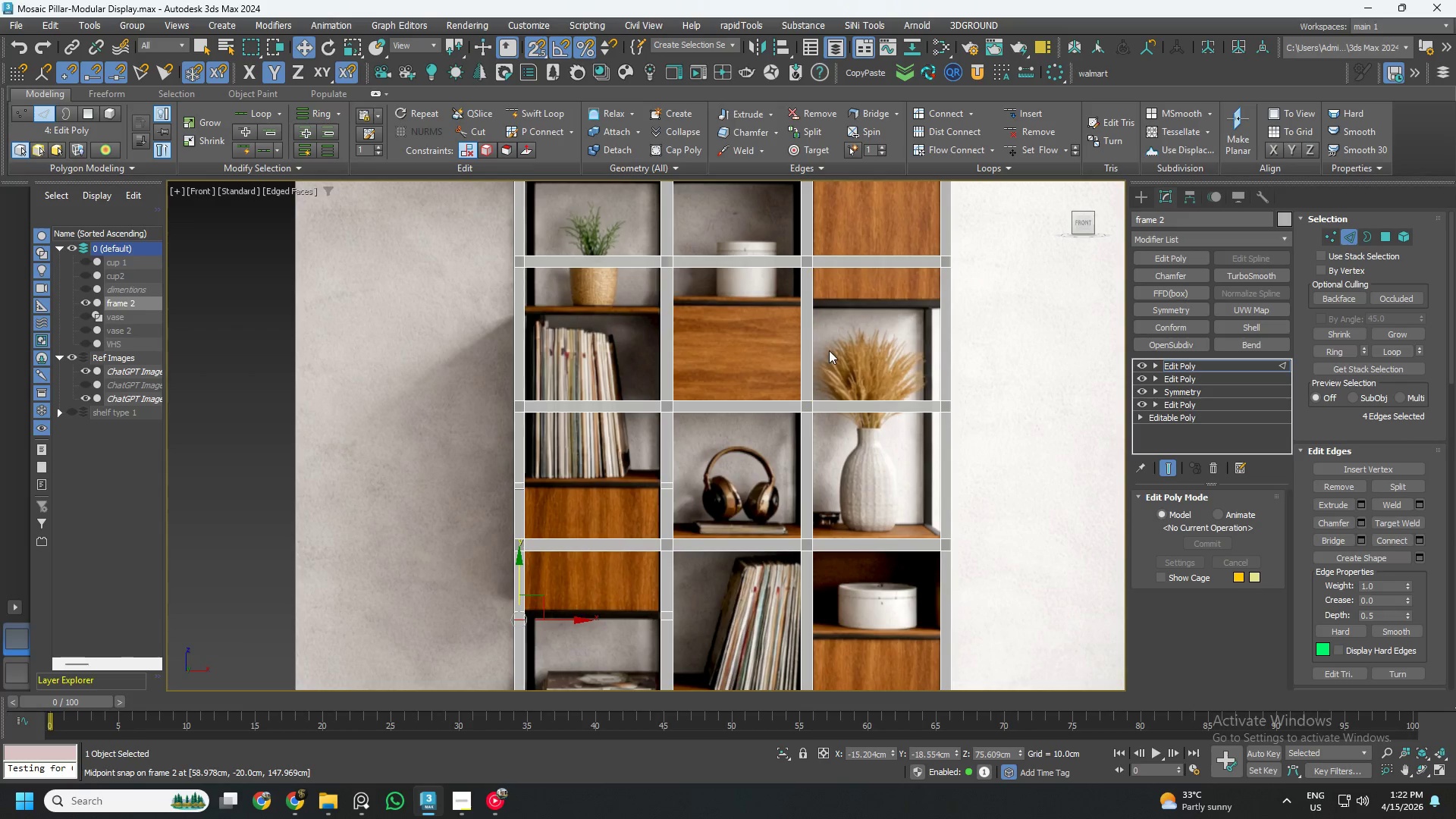 
wait(7.29)
 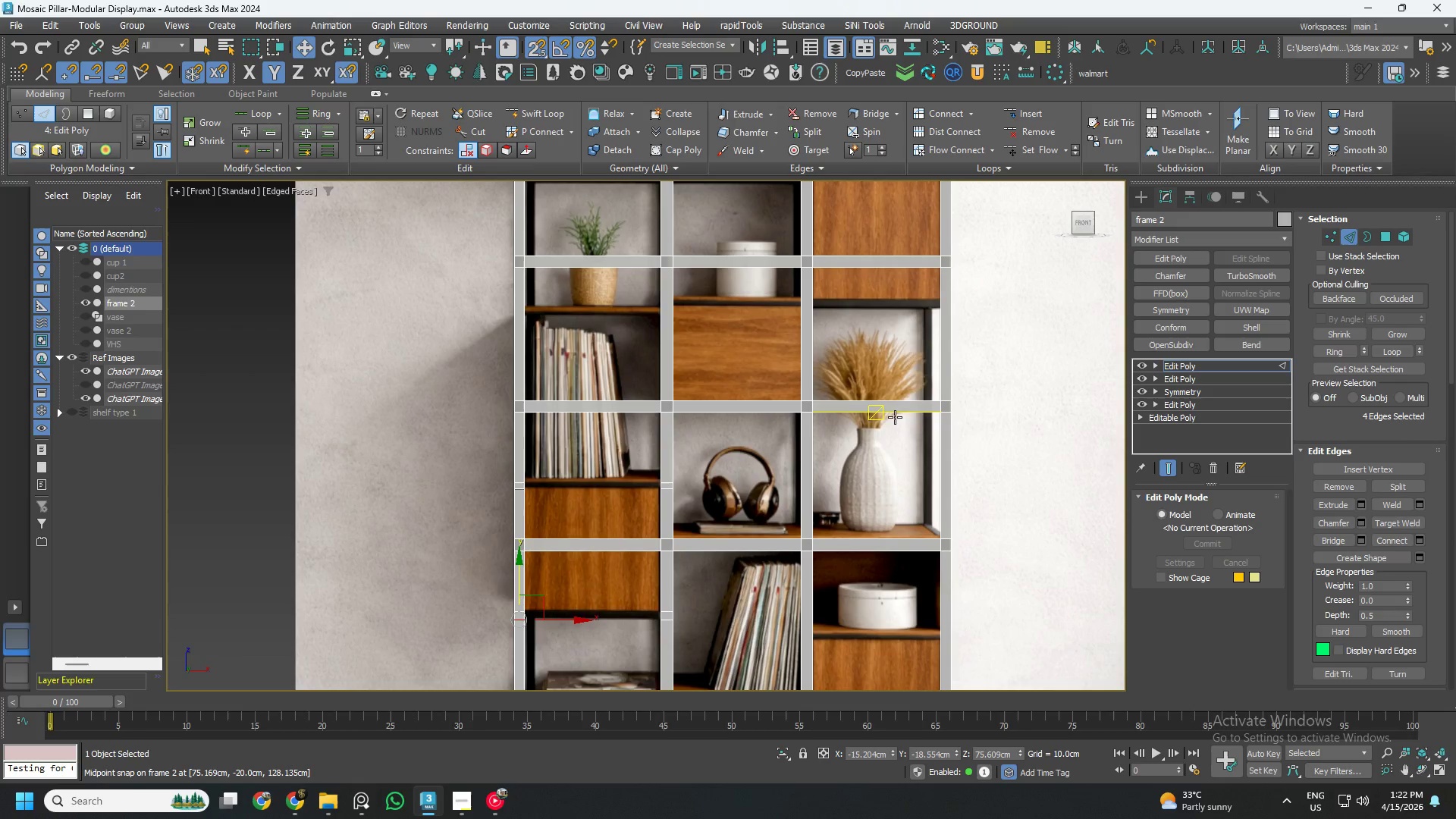 
type(s1)
 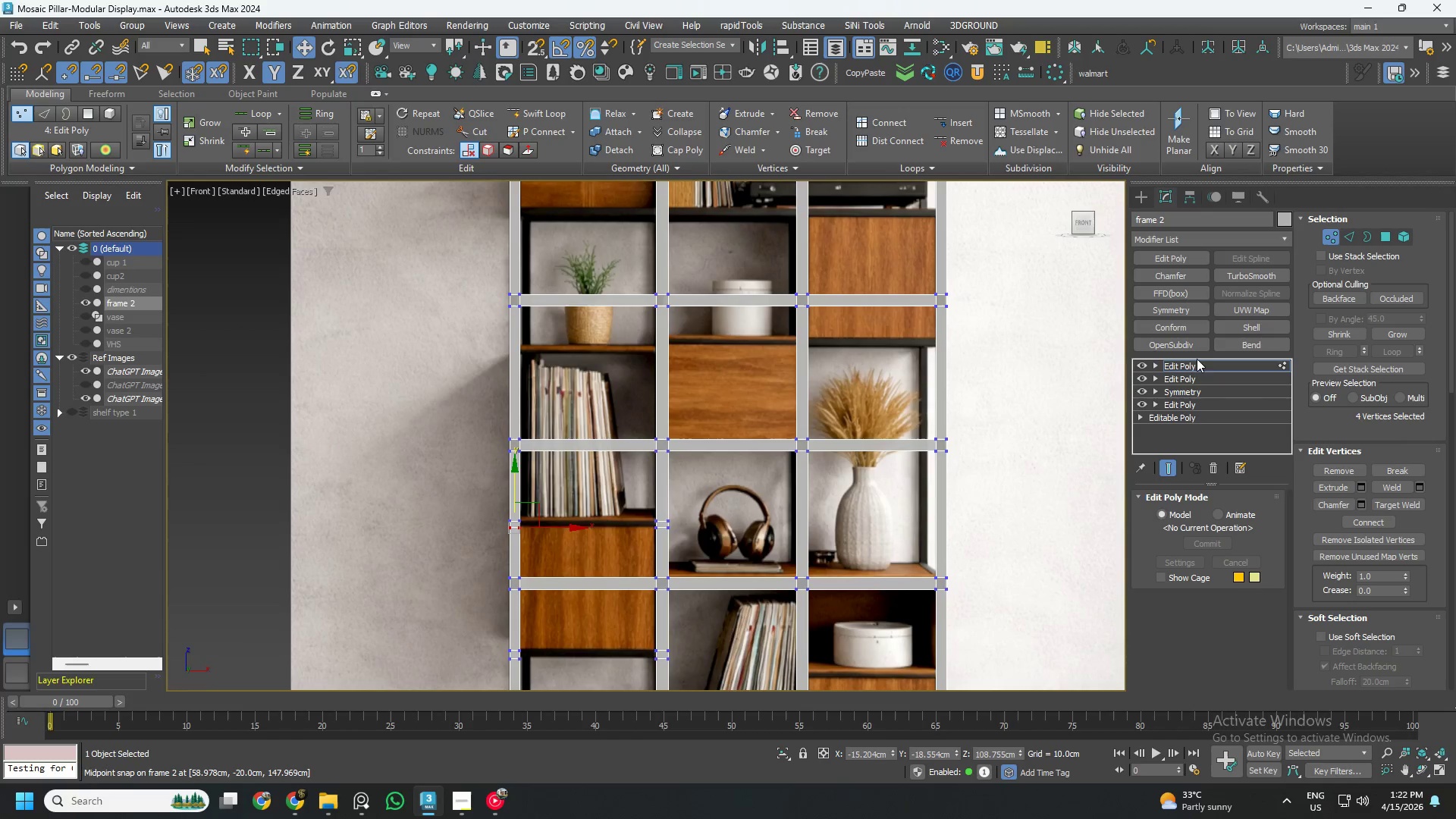 
left_click([1200, 370])
 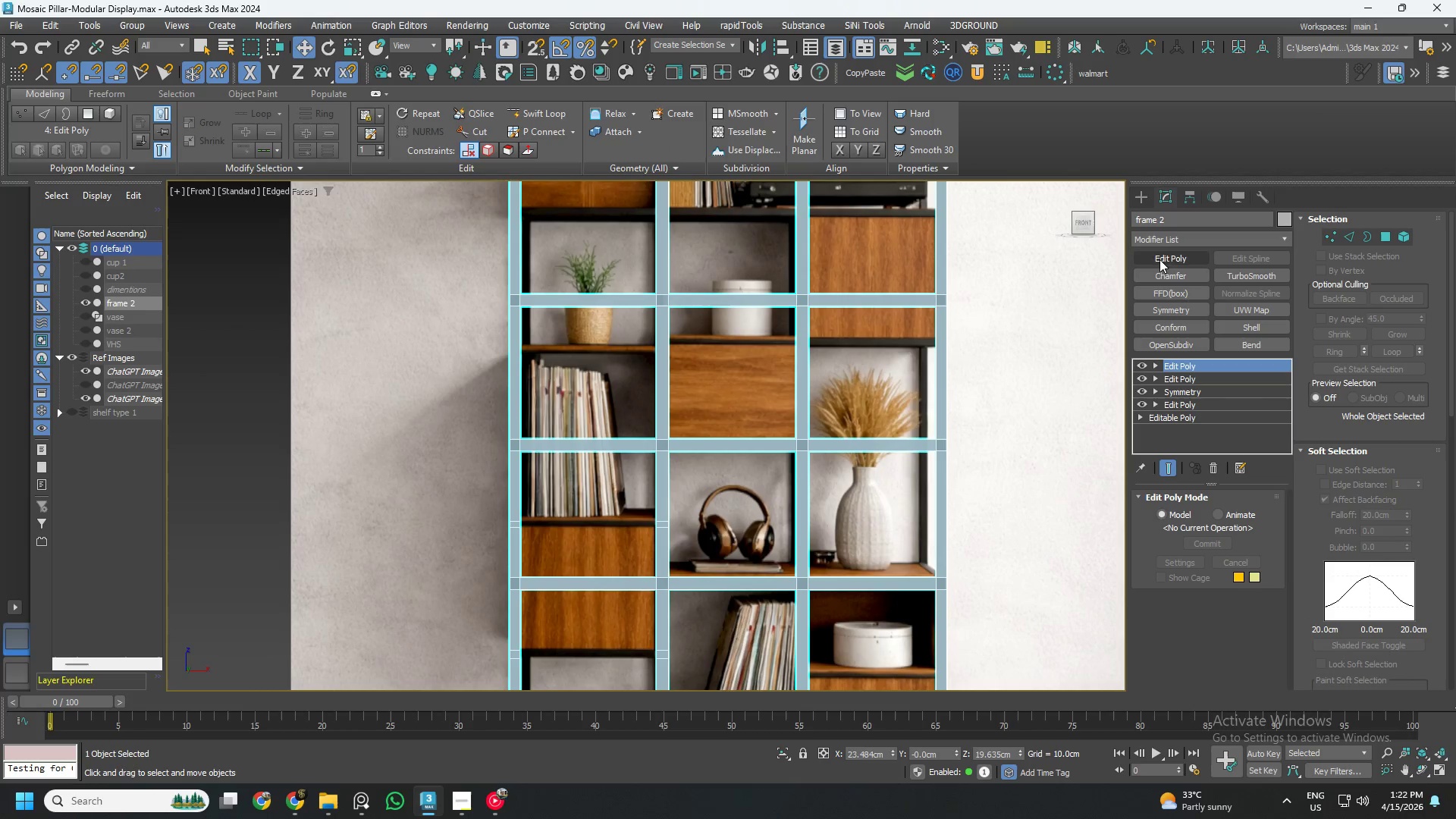 
left_click([1163, 253])
 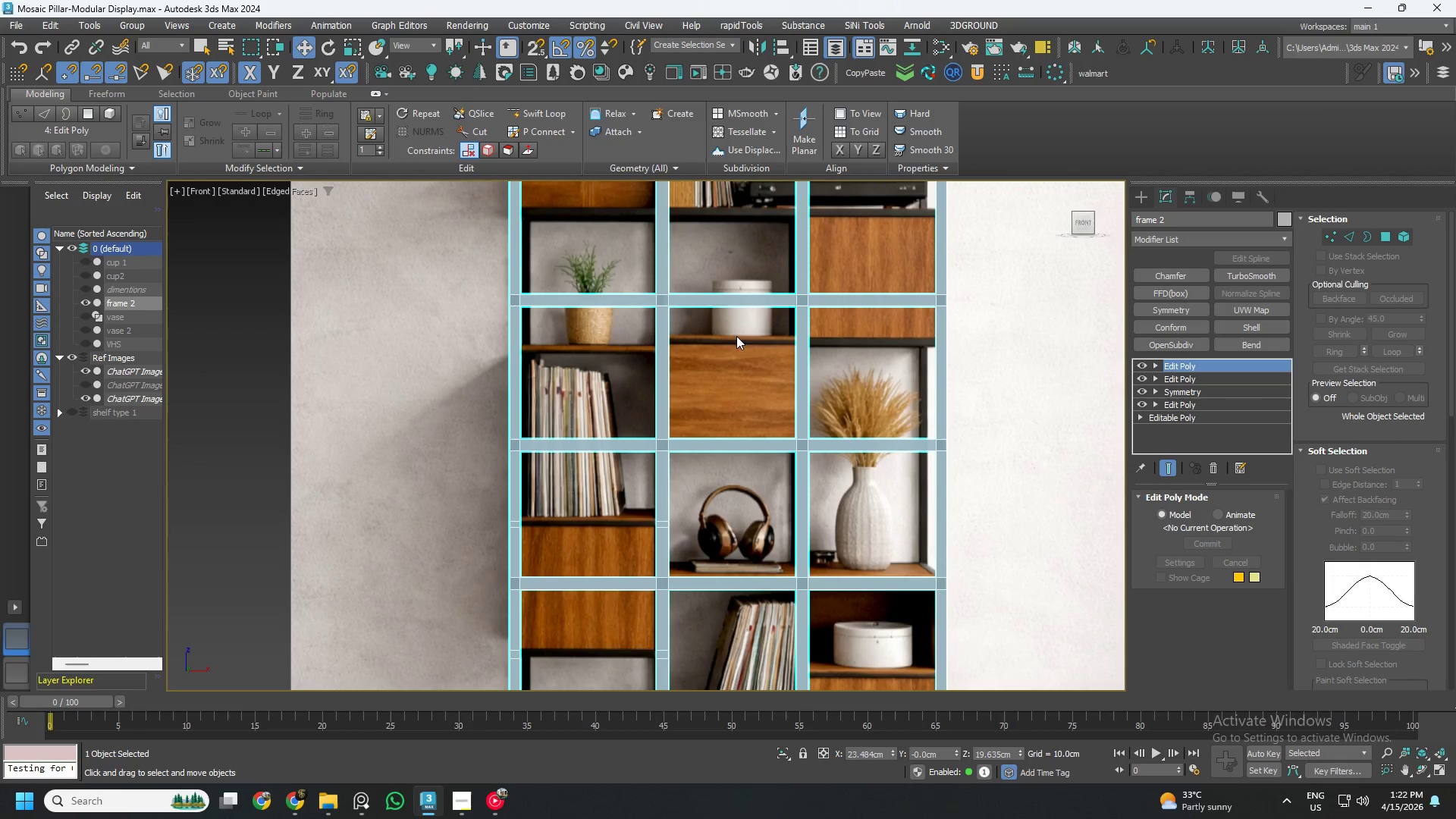 
key(1)
 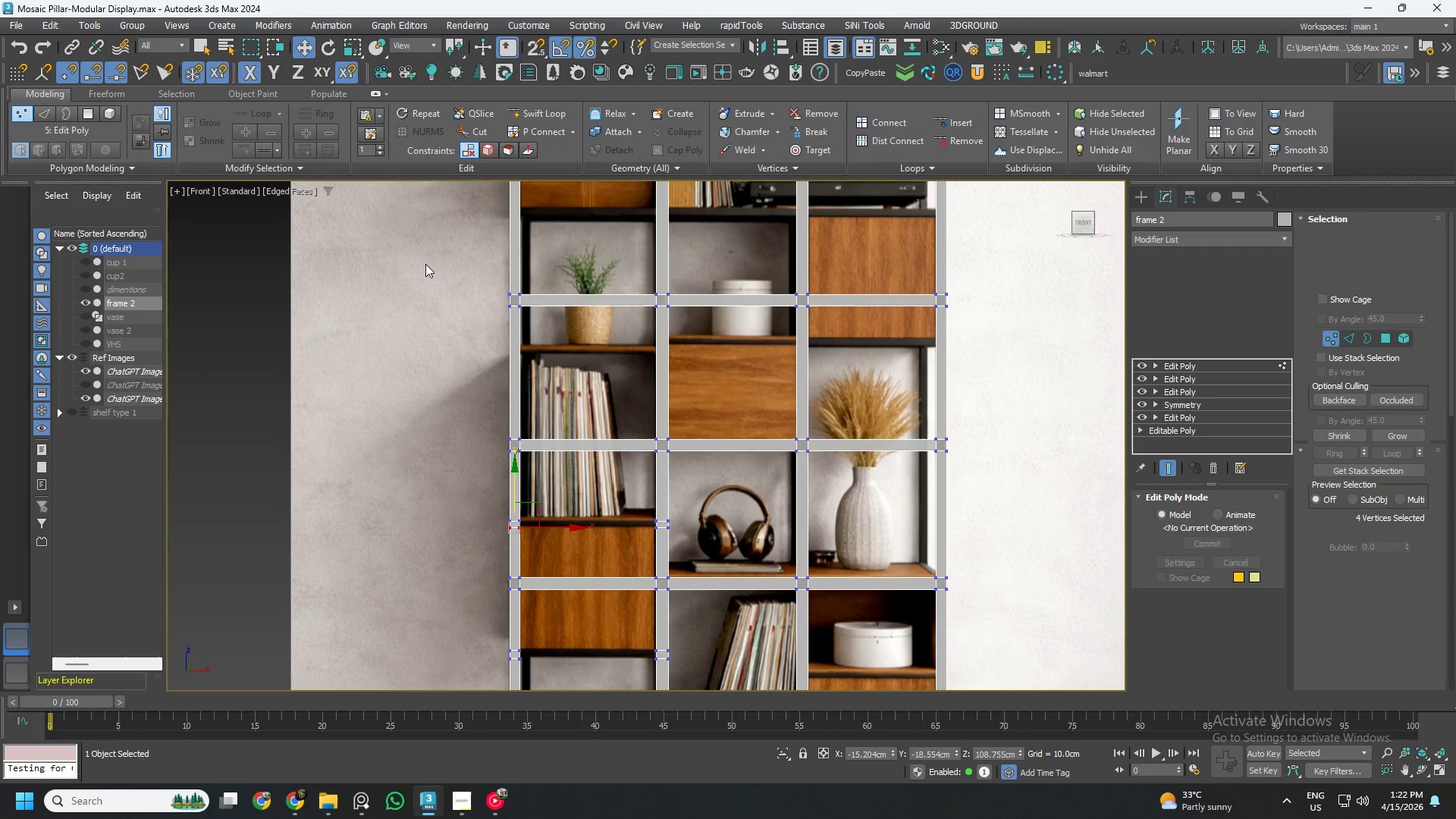 
left_click_drag(start_coordinate=[413, 264], to_coordinate=[1144, 359])
 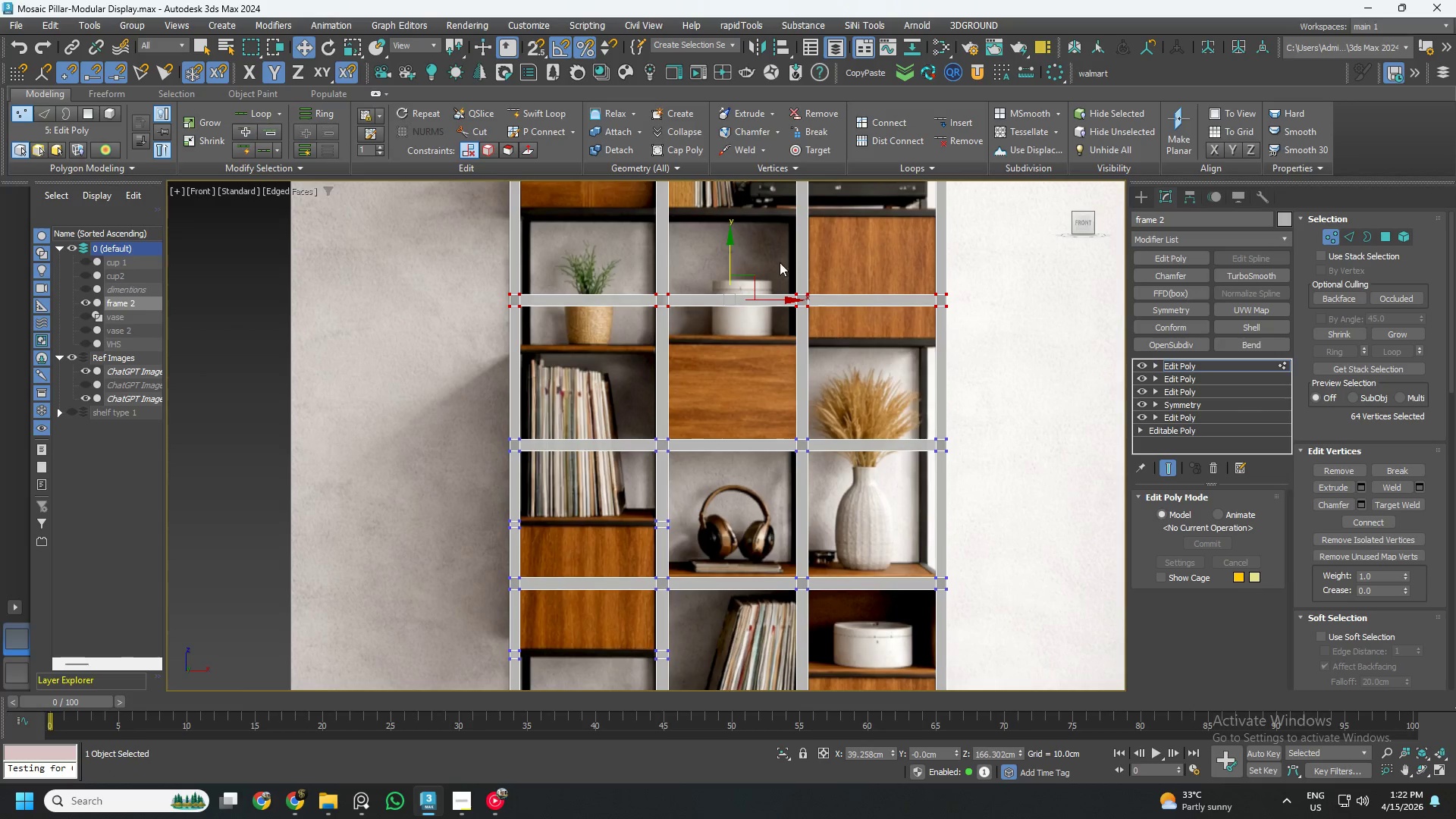 
scroll: coordinate [749, 270], scroll_direction: up, amount: 2.0
 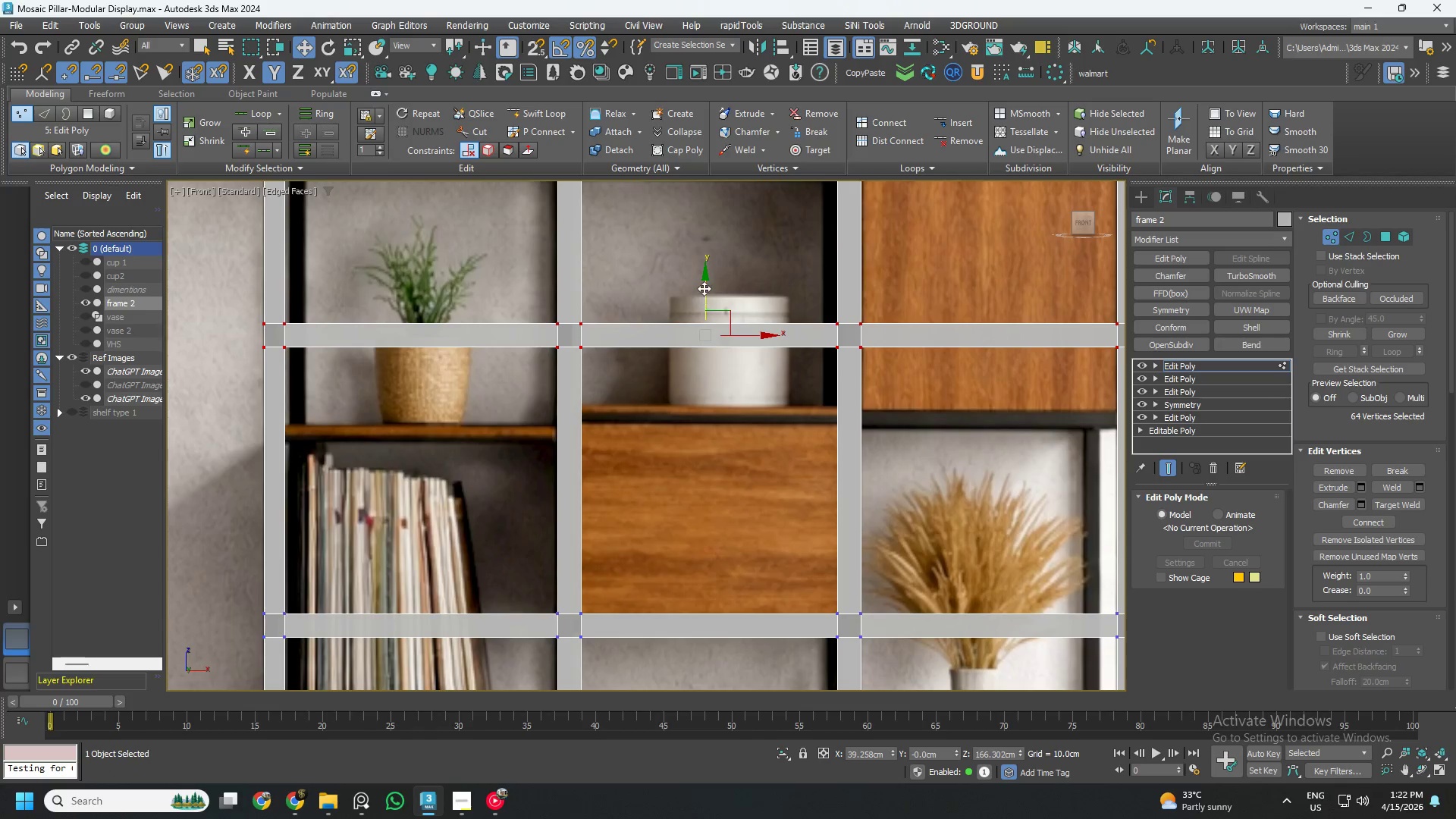 
left_click_drag(start_coordinate=[704, 288], to_coordinate=[710, 372])
 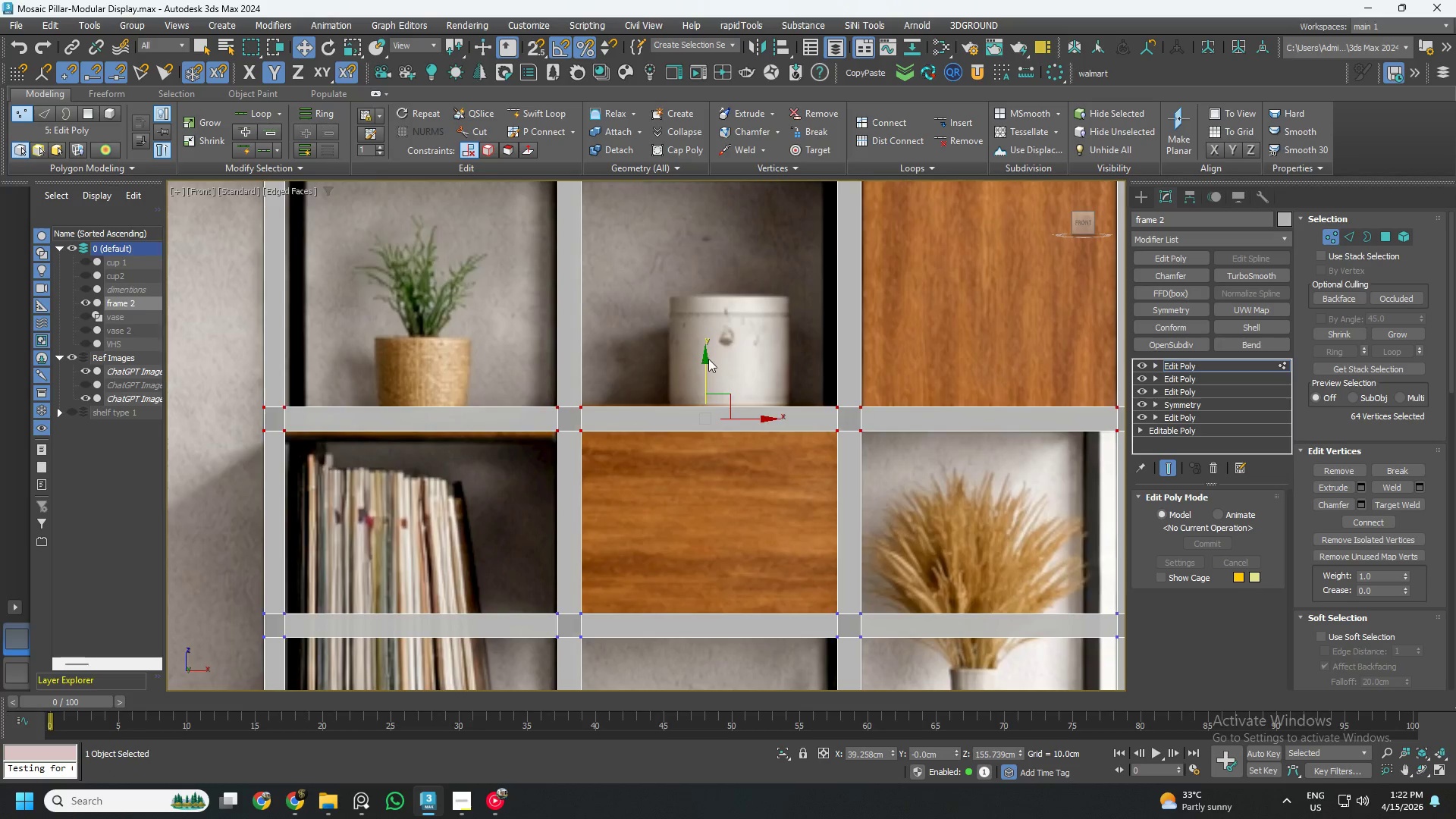 
scroll: coordinate [708, 359], scroll_direction: down, amount: 1.0
 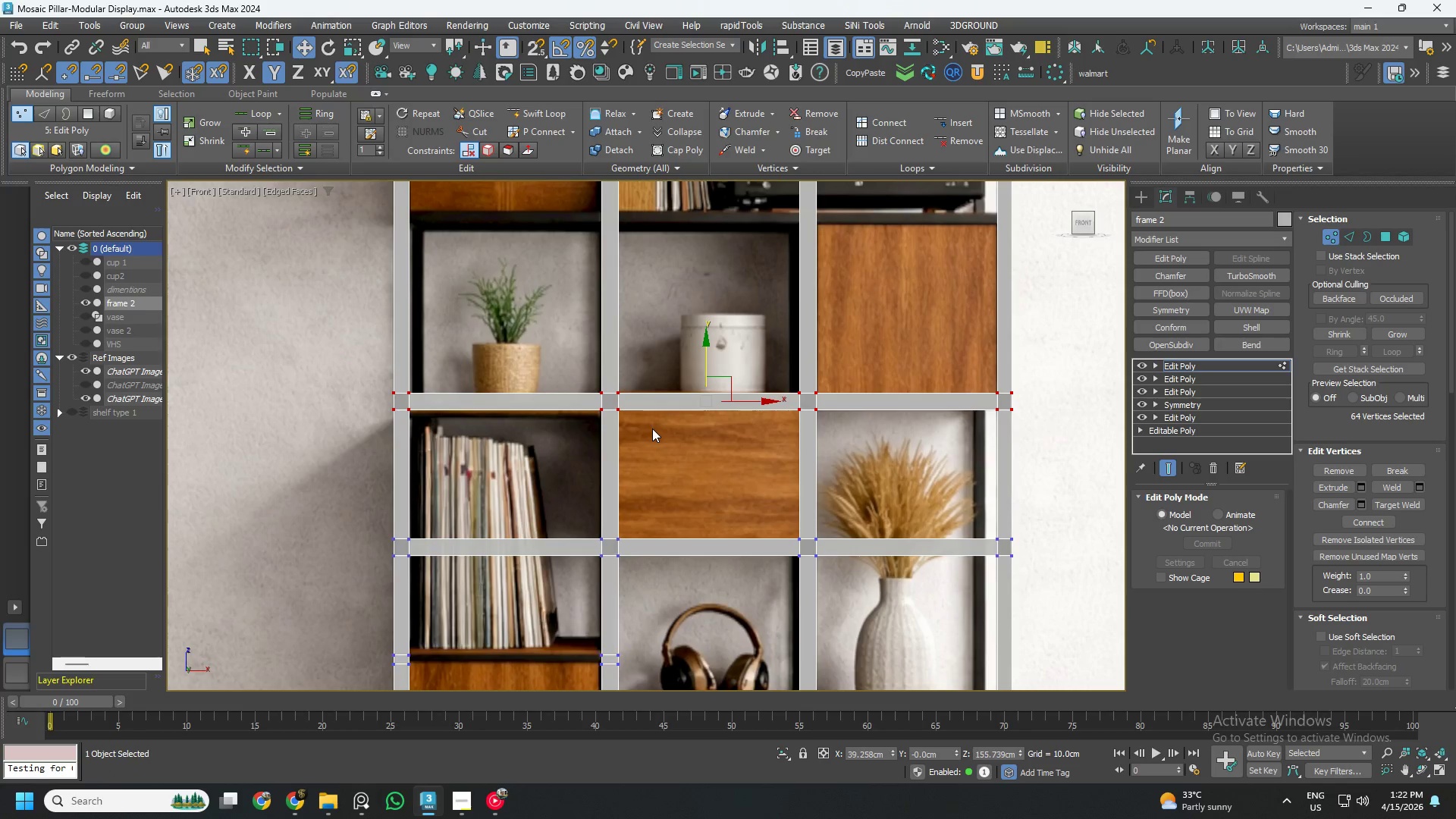 
scroll: coordinate [653, 428], scroll_direction: up, amount: 1.0
 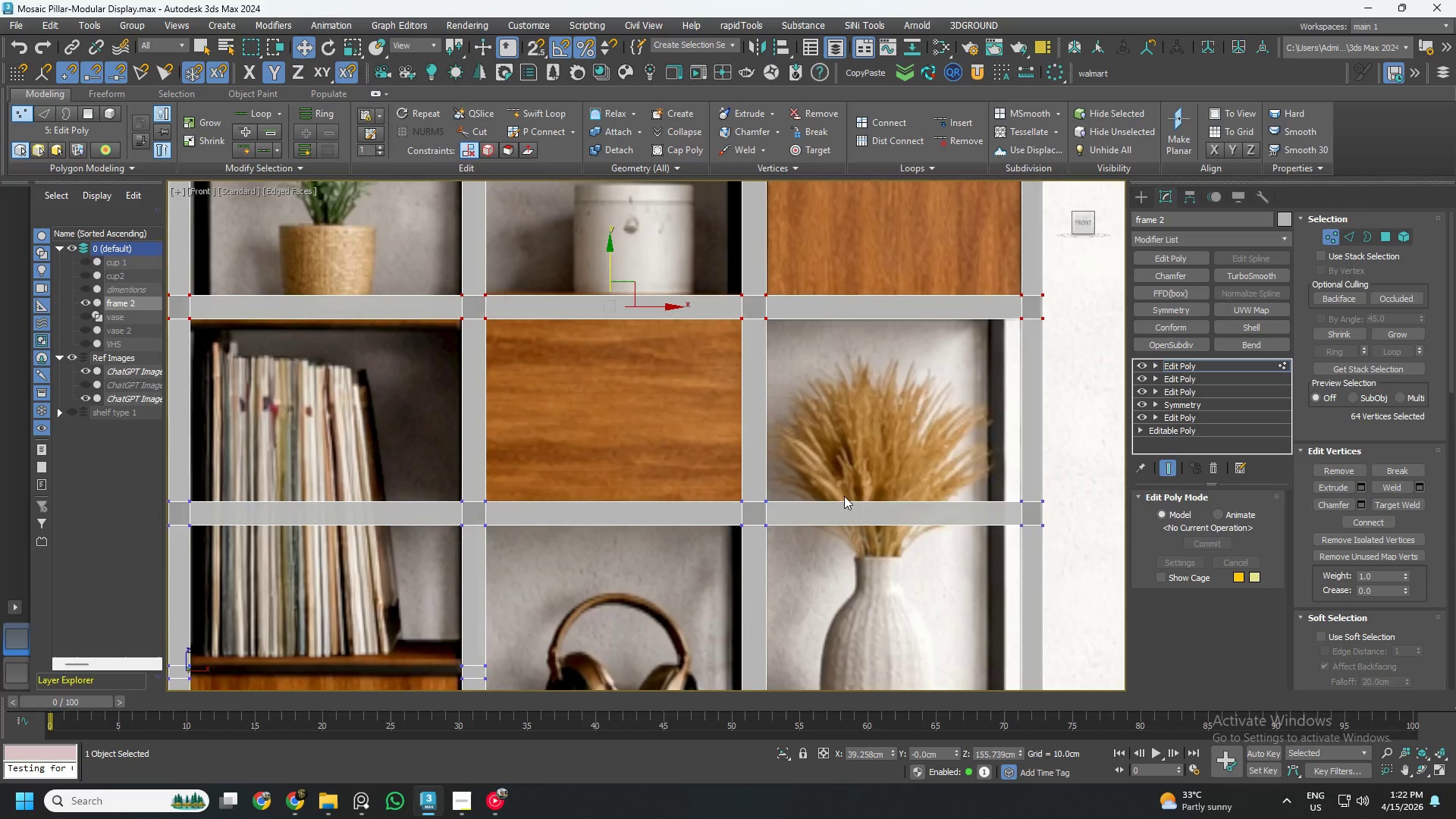 
scroll: coordinate [804, 381], scroll_direction: down, amount: 1.0
 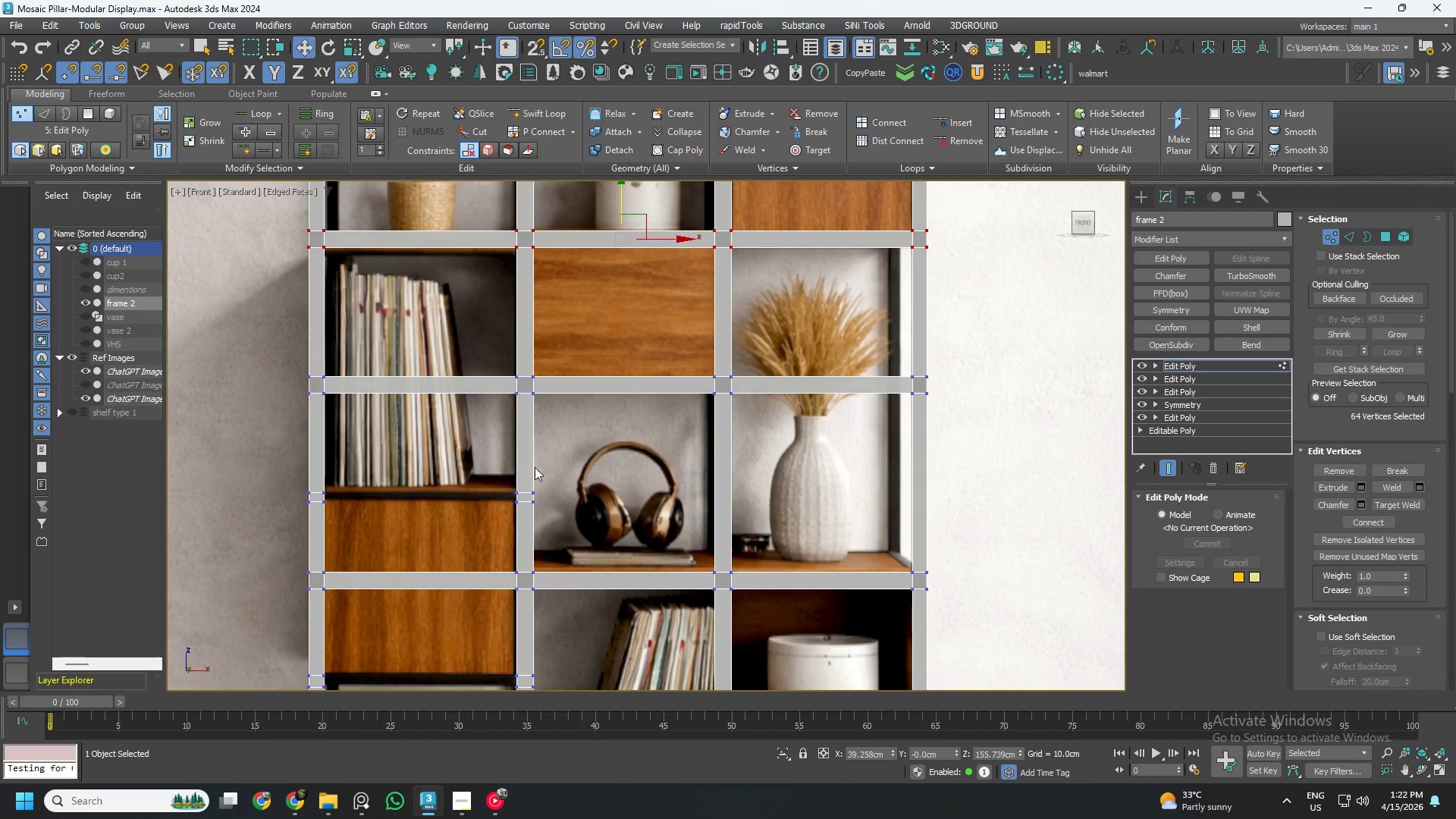 
wait(6.1)
 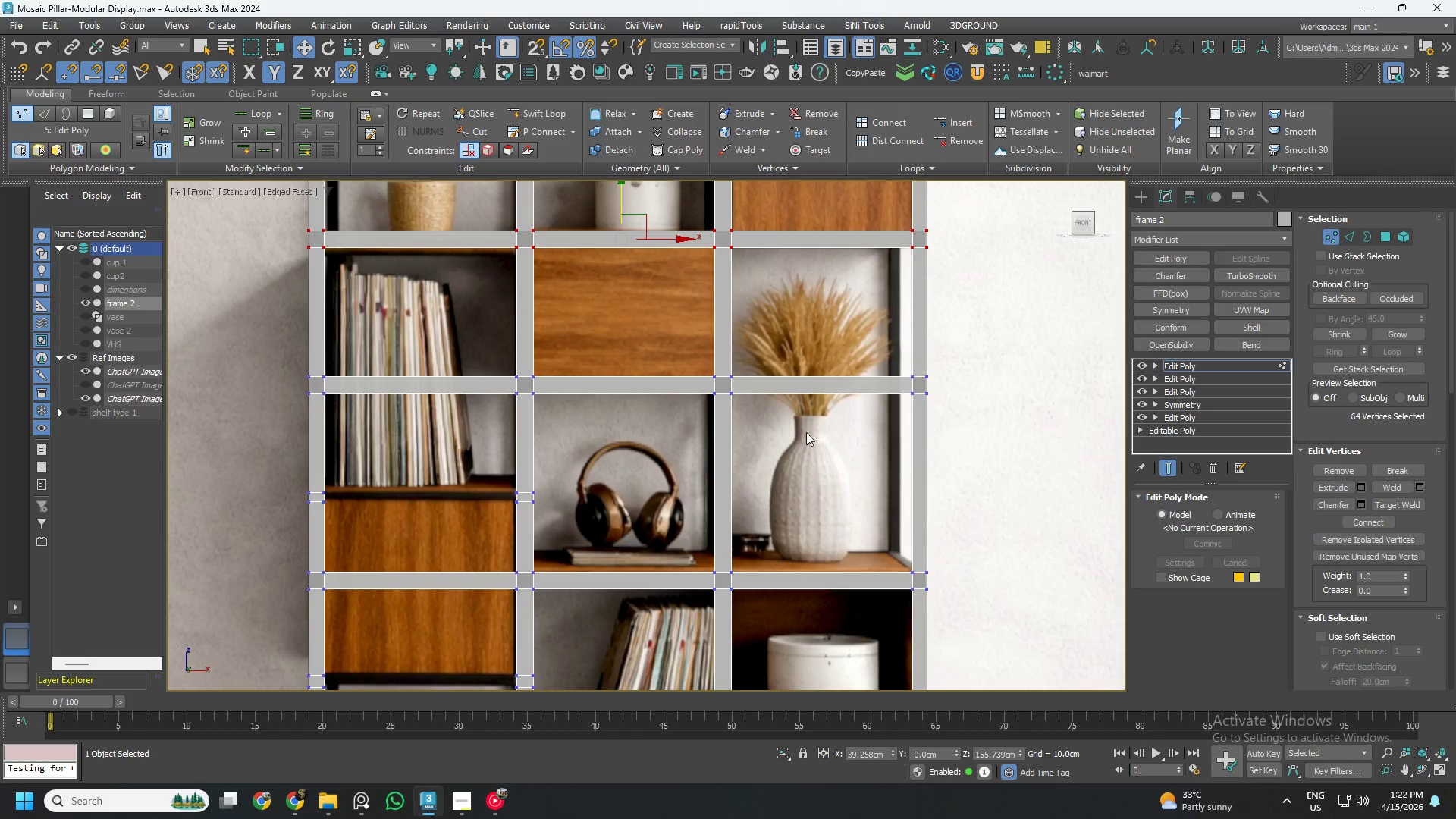 
scroll: coordinate [512, 463], scroll_direction: down, amount: 3.0
 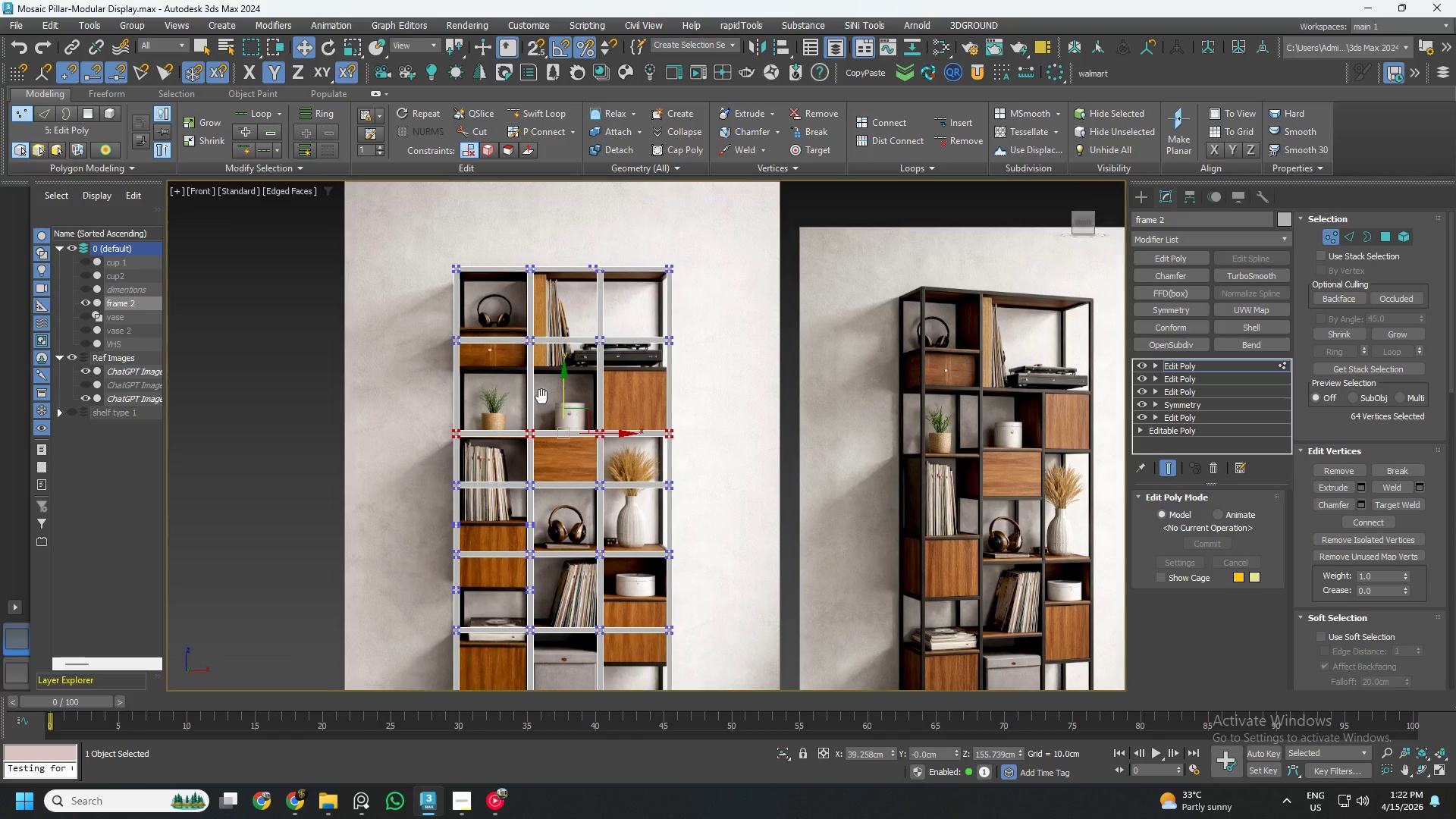 
scroll: coordinate [554, 381], scroll_direction: up, amount: 3.0
 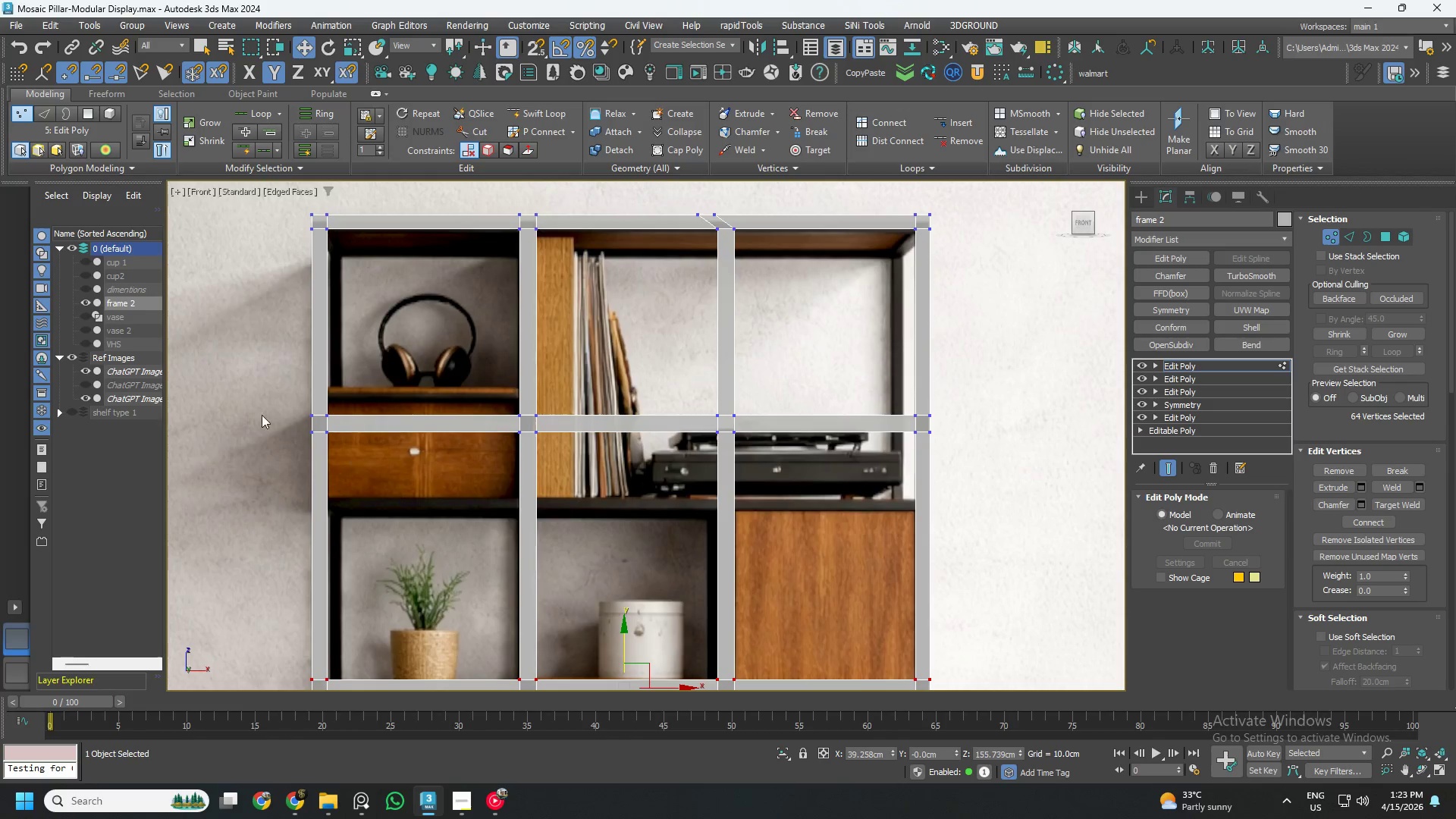 
left_click_drag(start_coordinate=[221, 361], to_coordinate=[1003, 476])
 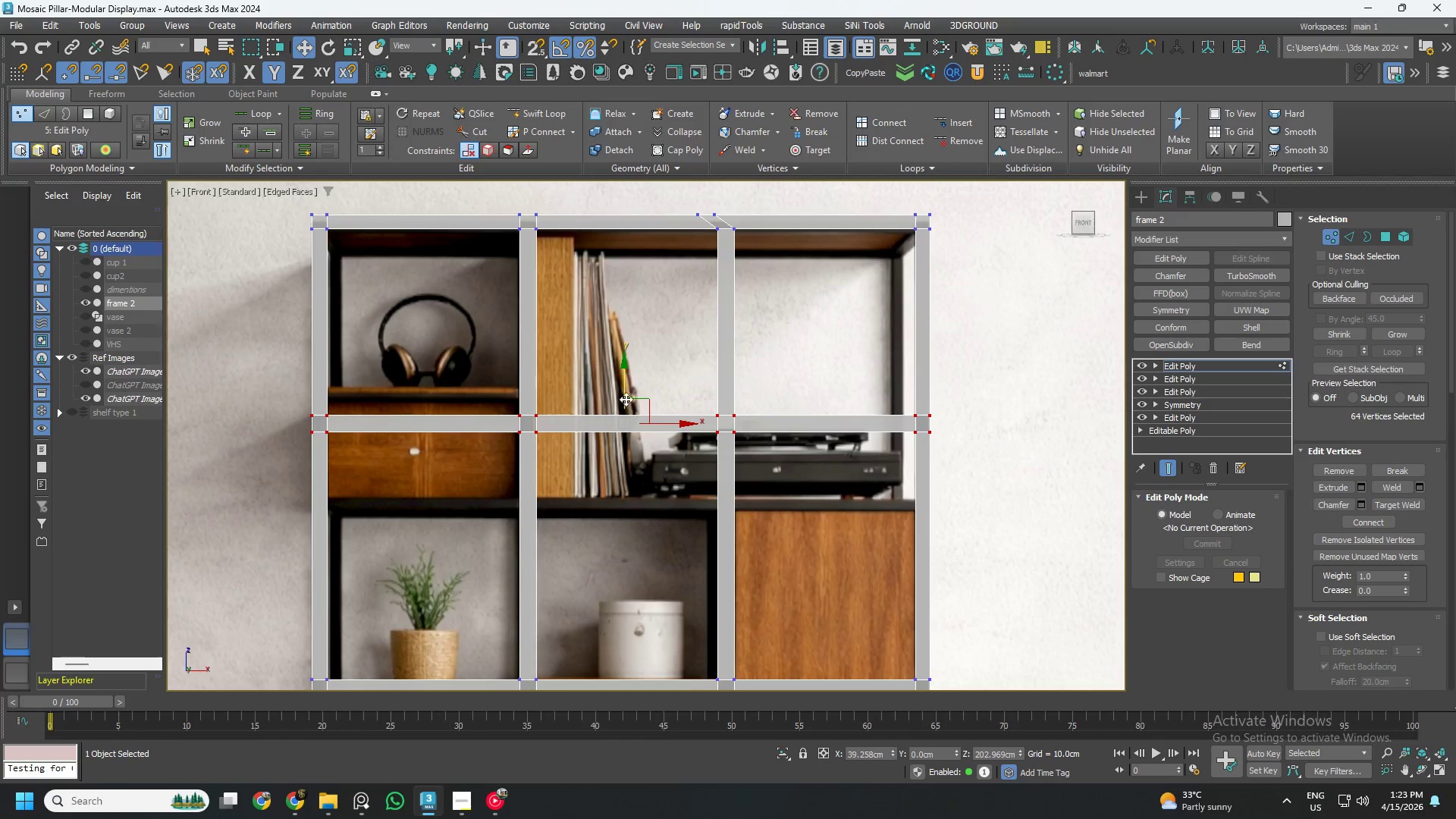 
left_click_drag(start_coordinate=[626, 390], to_coordinate=[643, 473])
 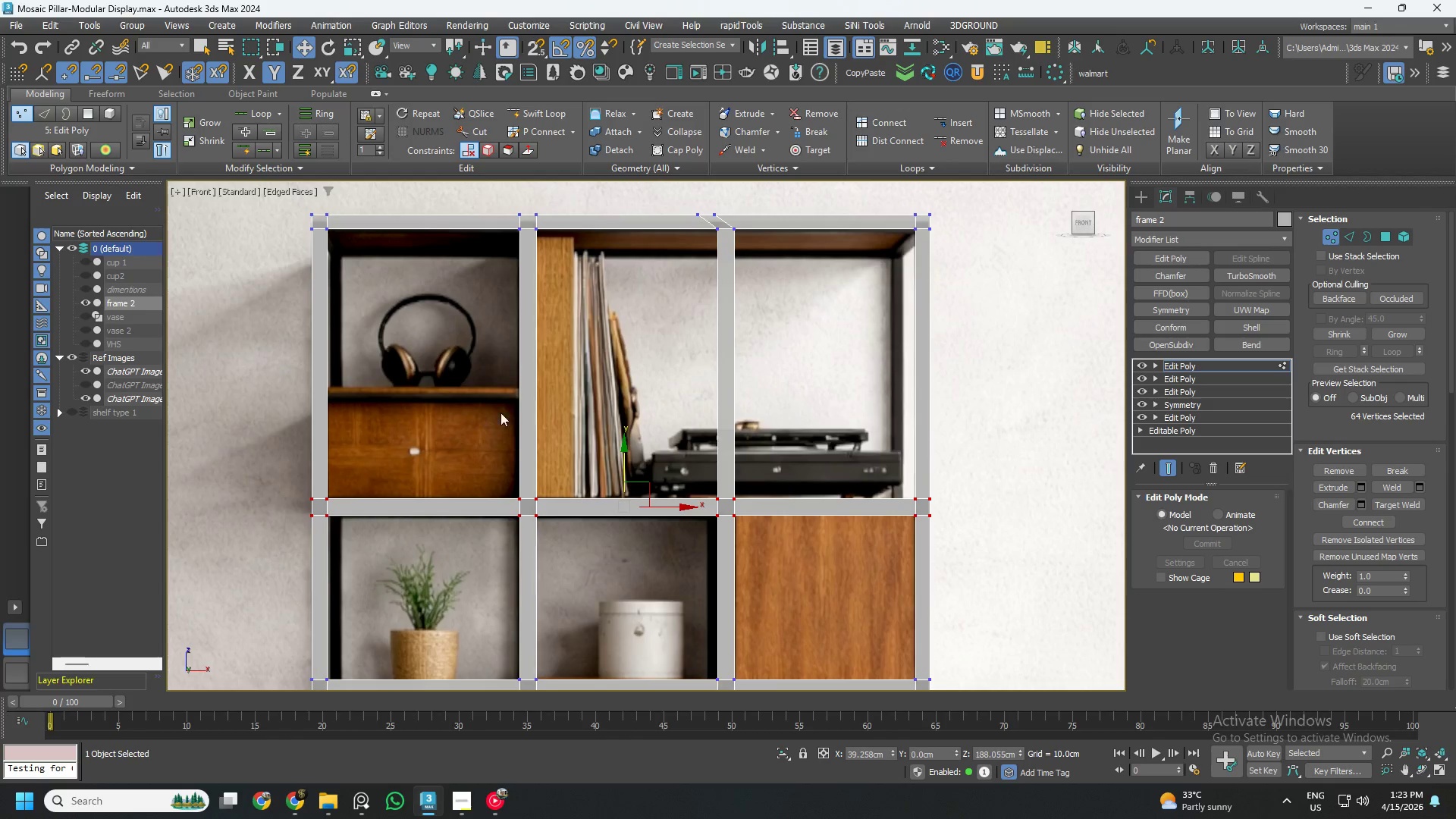 
key(Alt+AltLeft)
 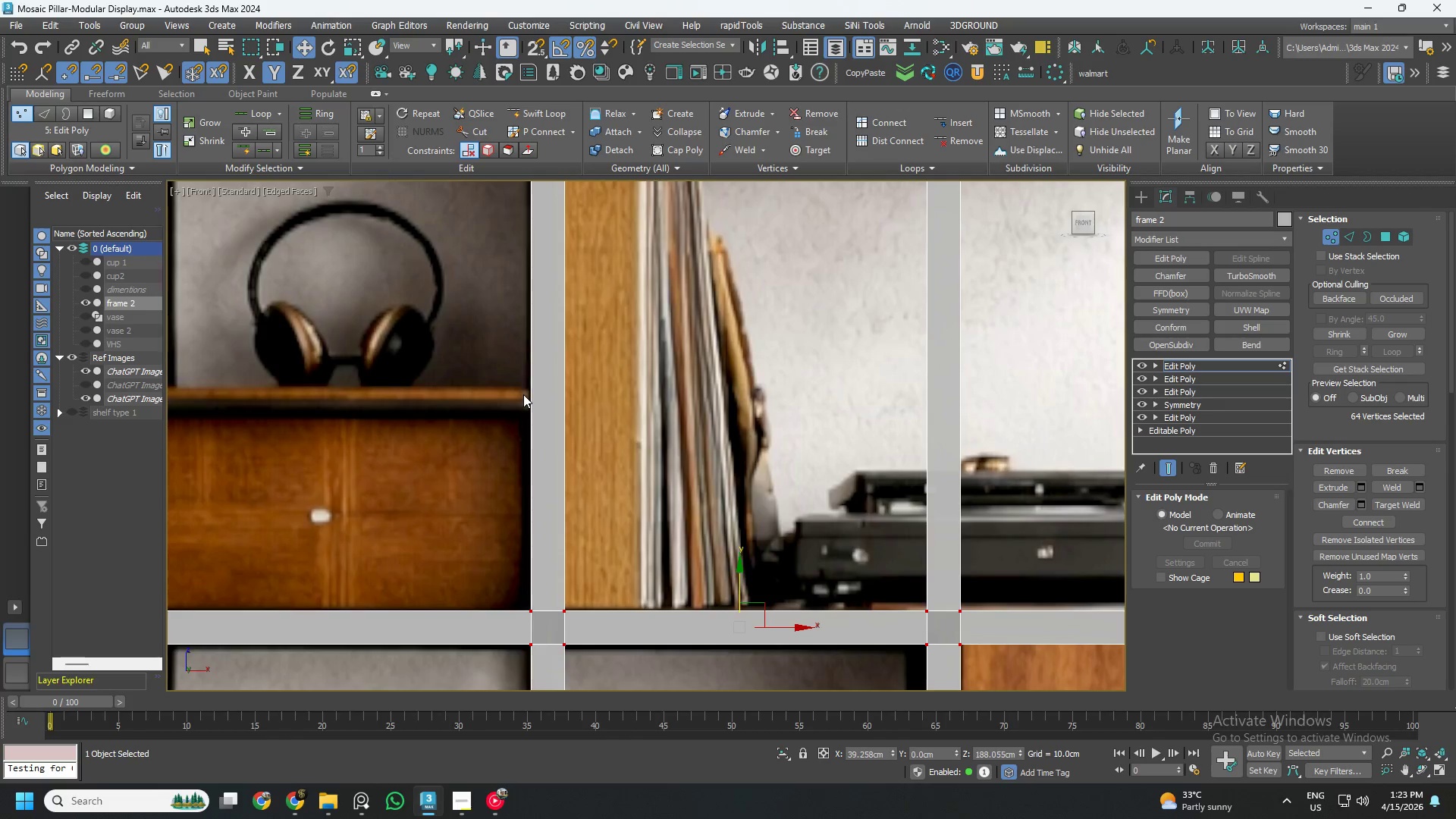 
key(Alt+1)
 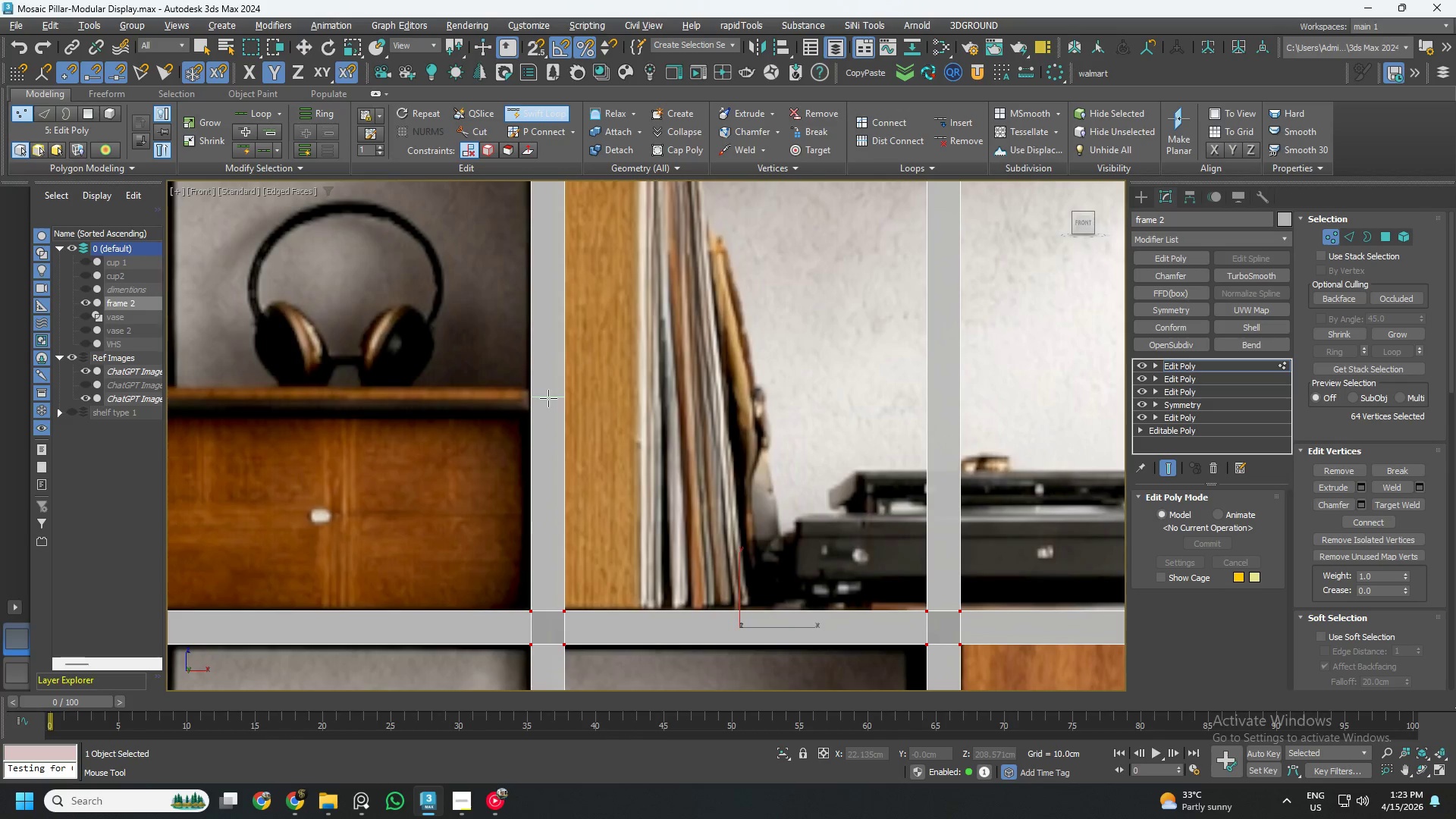 
scroll: coordinate [520, 394], scroll_direction: up, amount: 2.0
 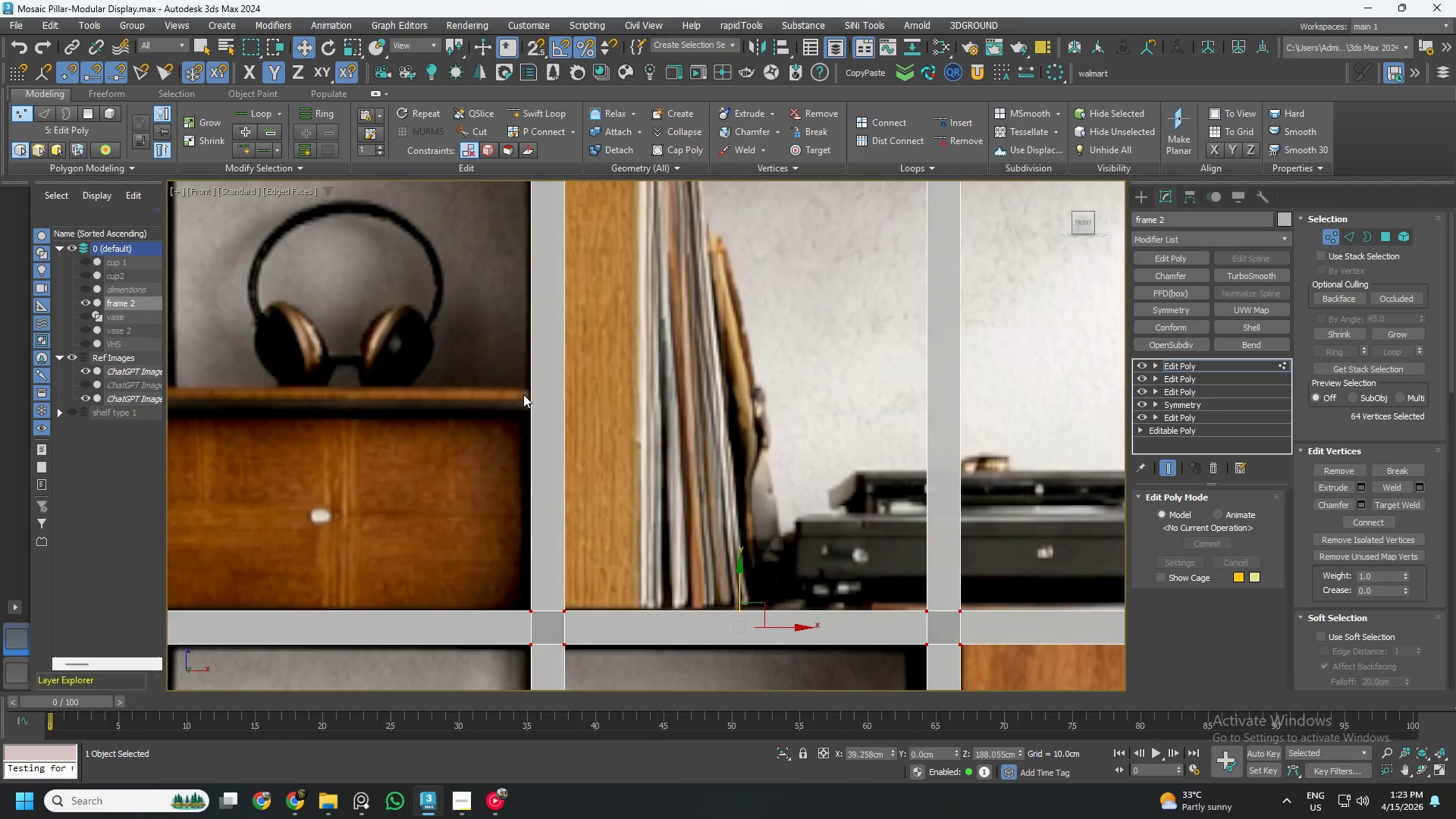 
left_click([548, 398])
 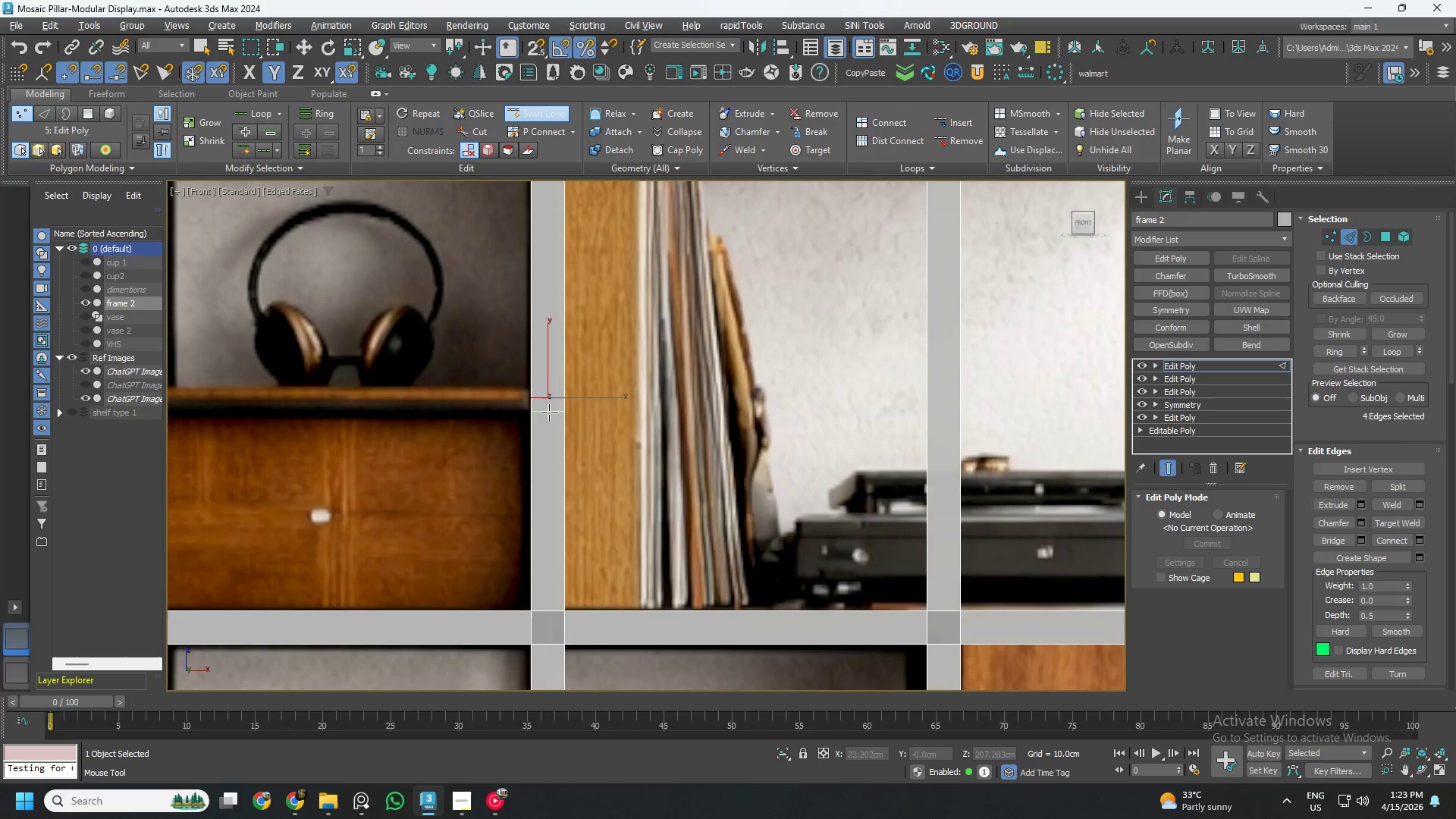 
left_click([549, 413])
 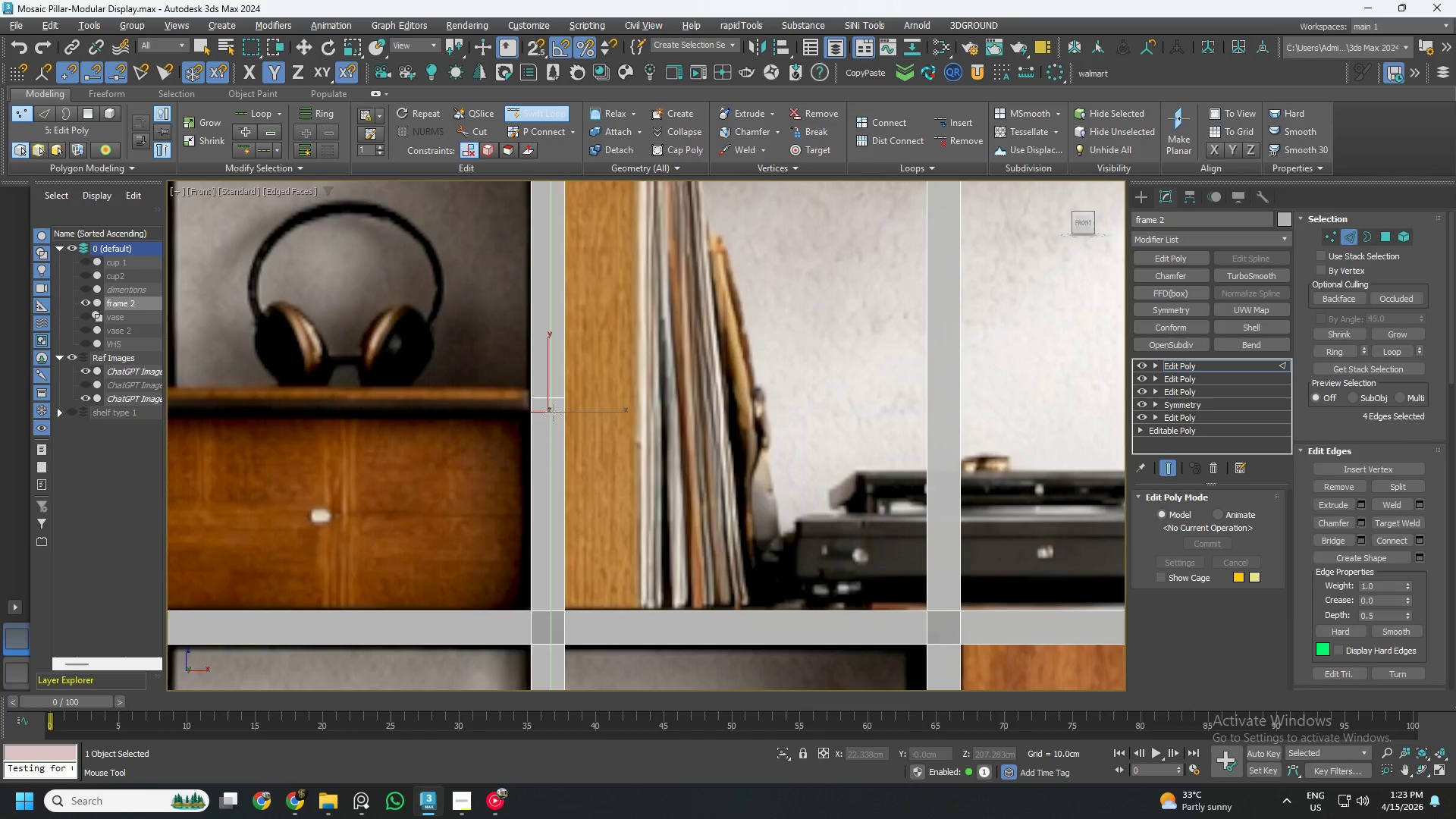 
scroll: coordinate [573, 426], scroll_direction: down, amount: 2.0
 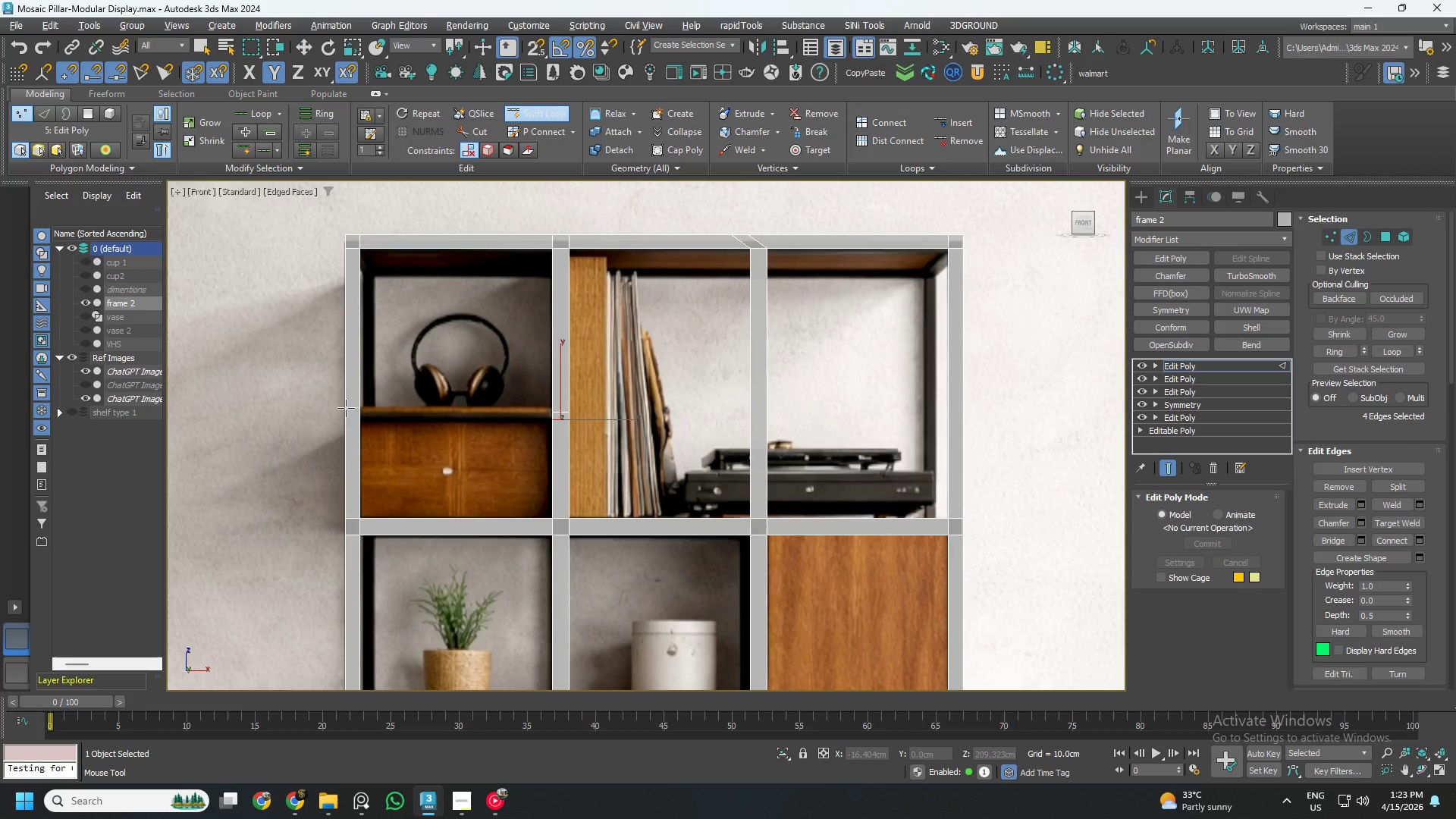 
scroll: coordinate [343, 409], scroll_direction: up, amount: 3.0
 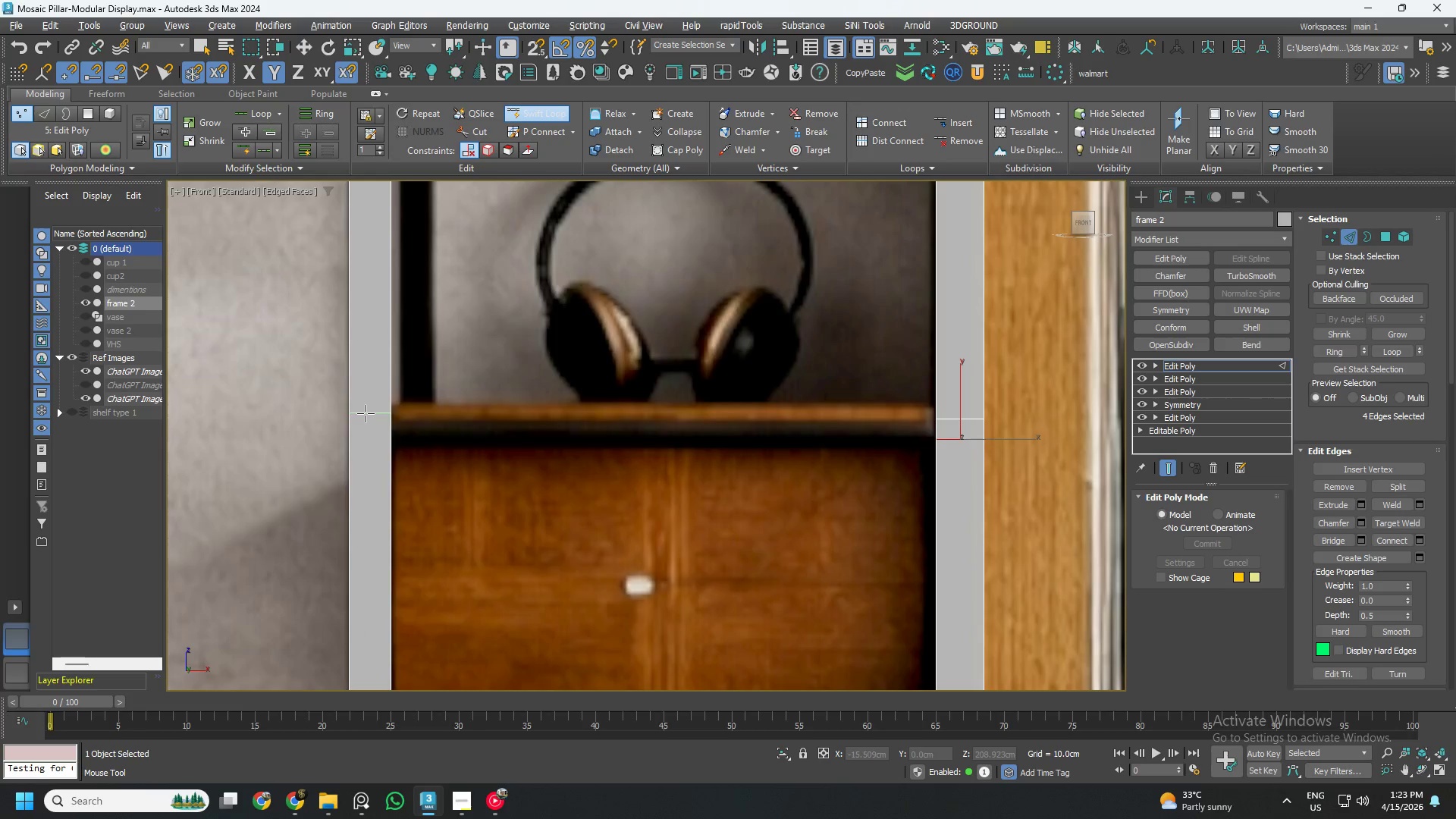 
left_click([366, 413])
 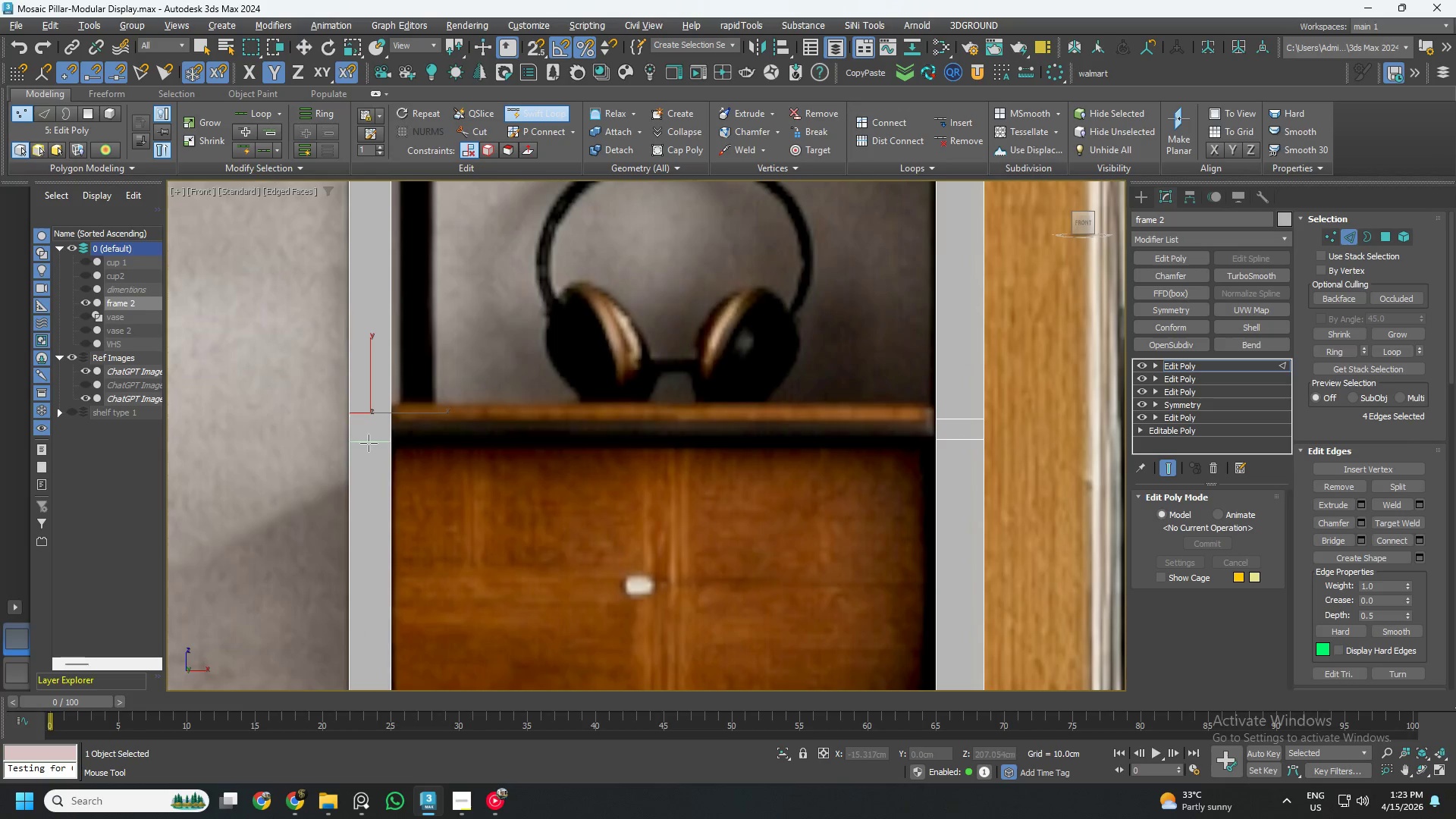 
left_click([368, 445])
 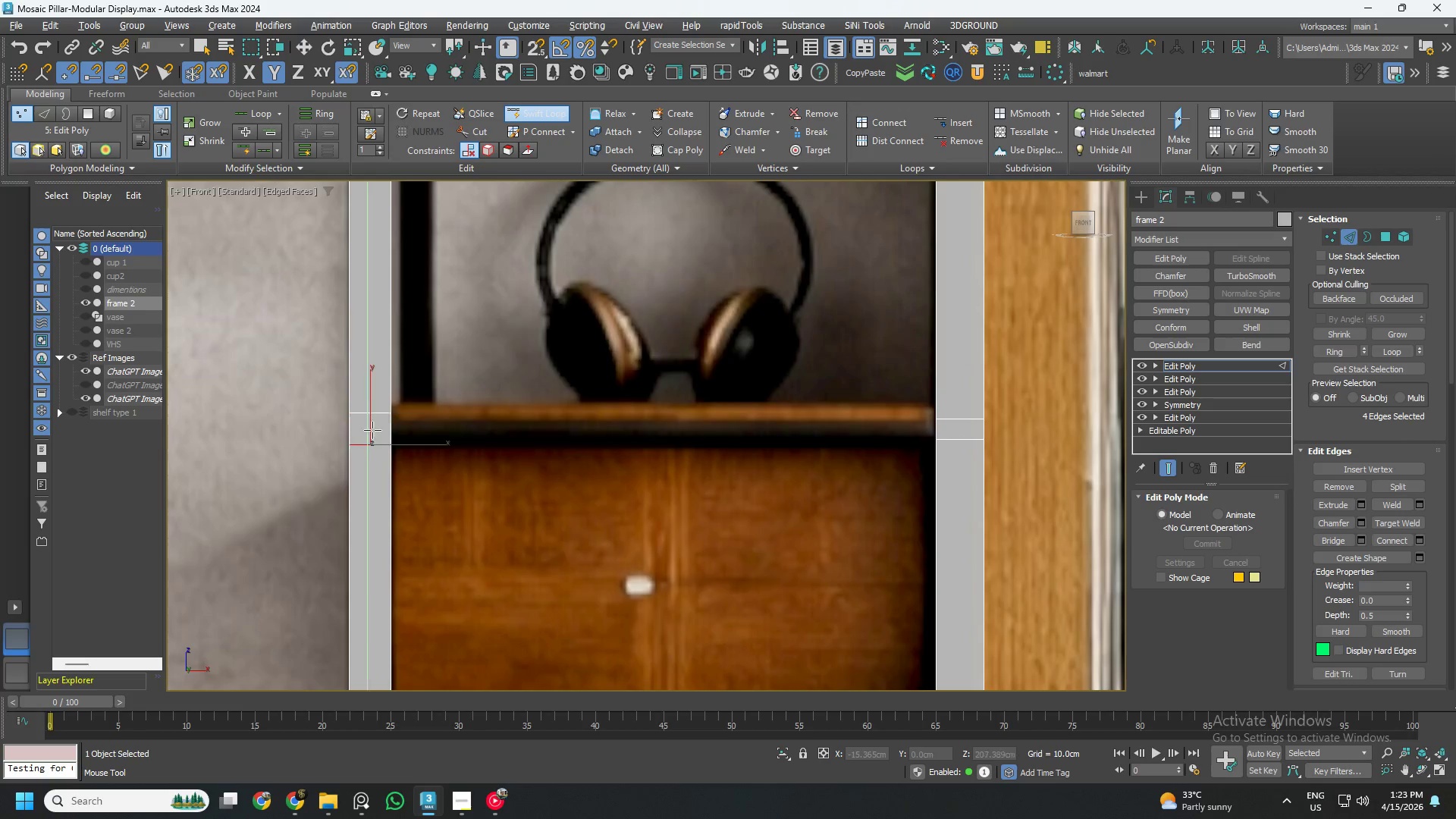 
key(Alt+AltLeft)
 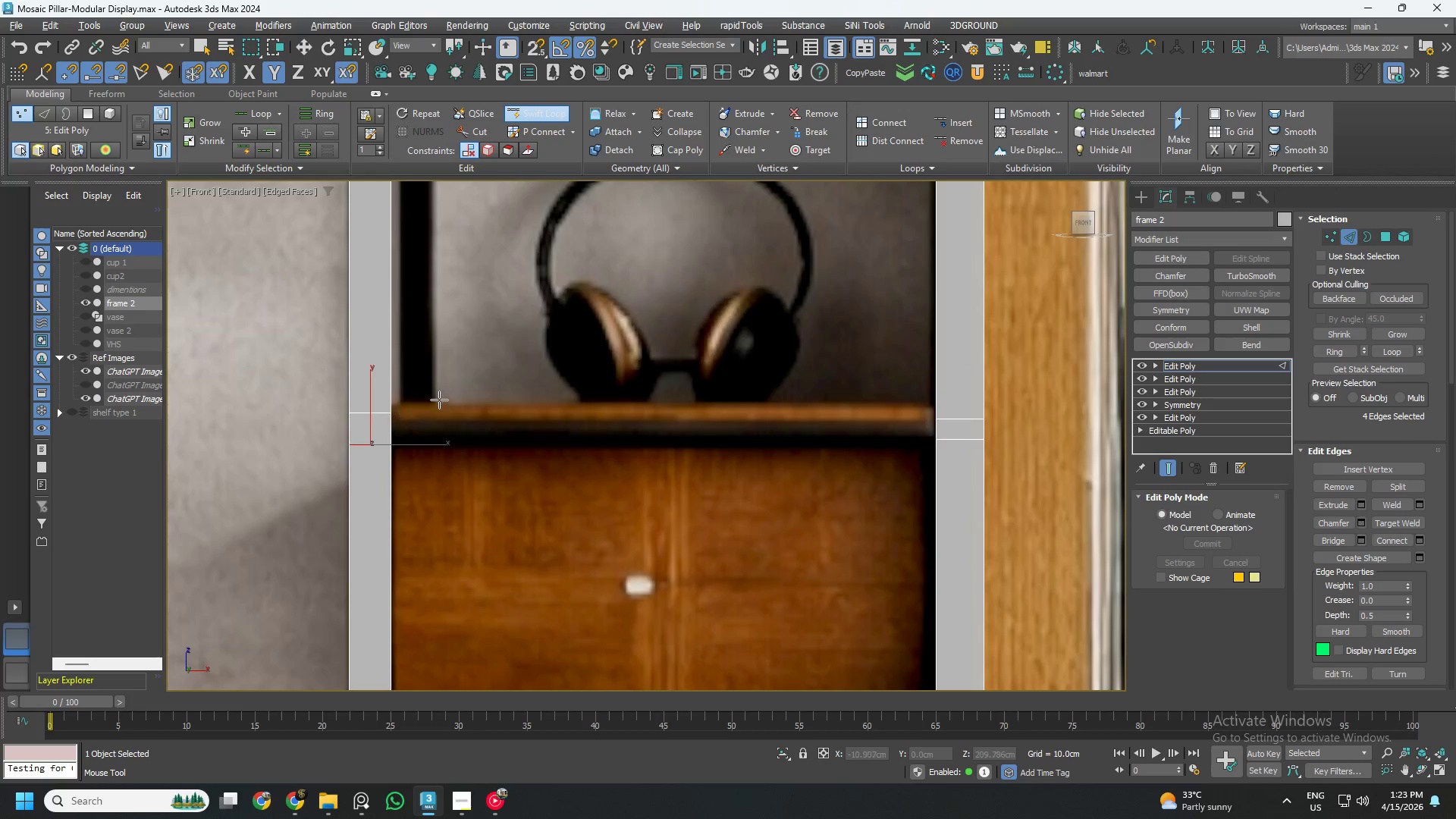 
key(Alt+1)
 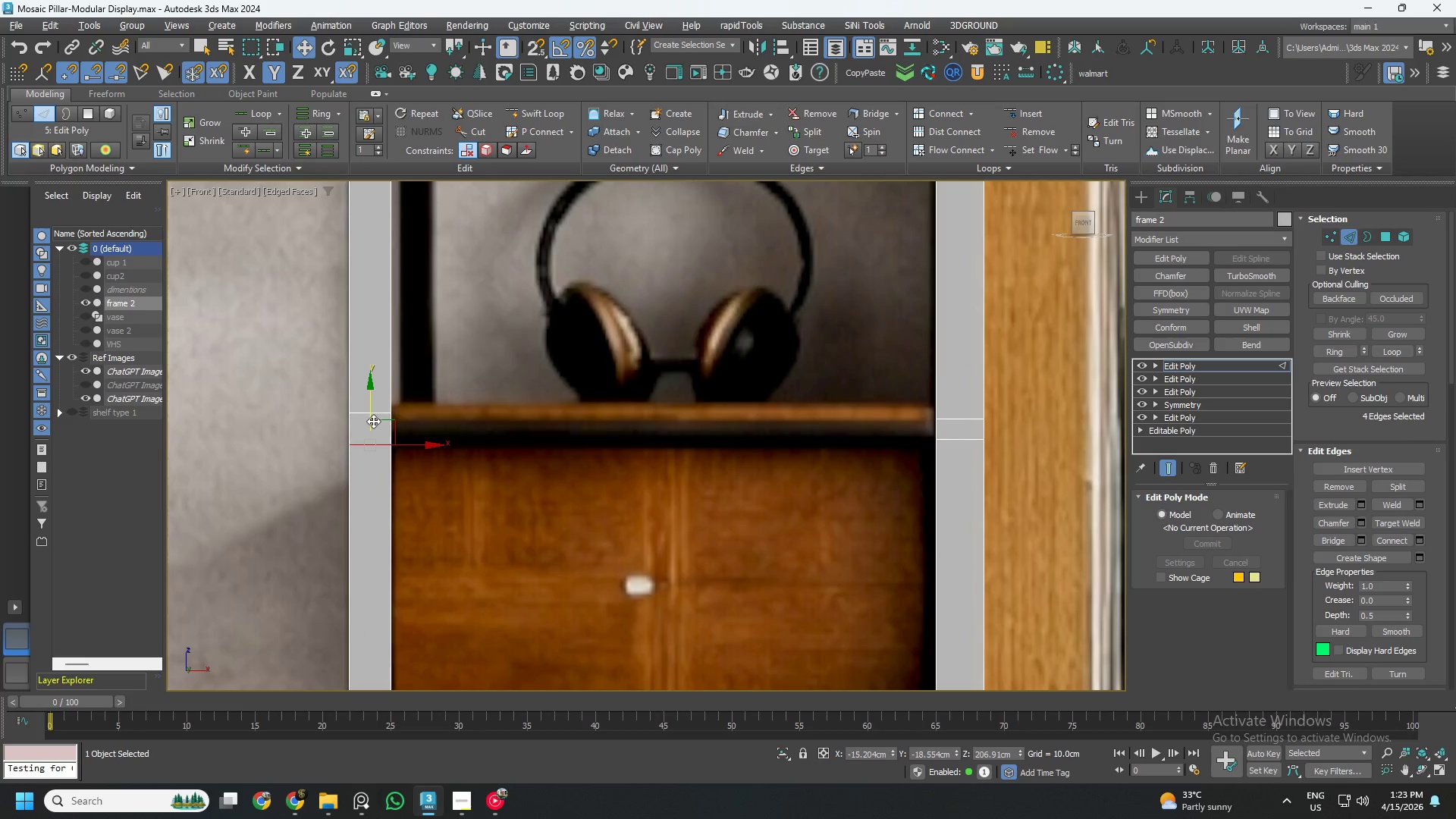 
double_click([373, 440])
 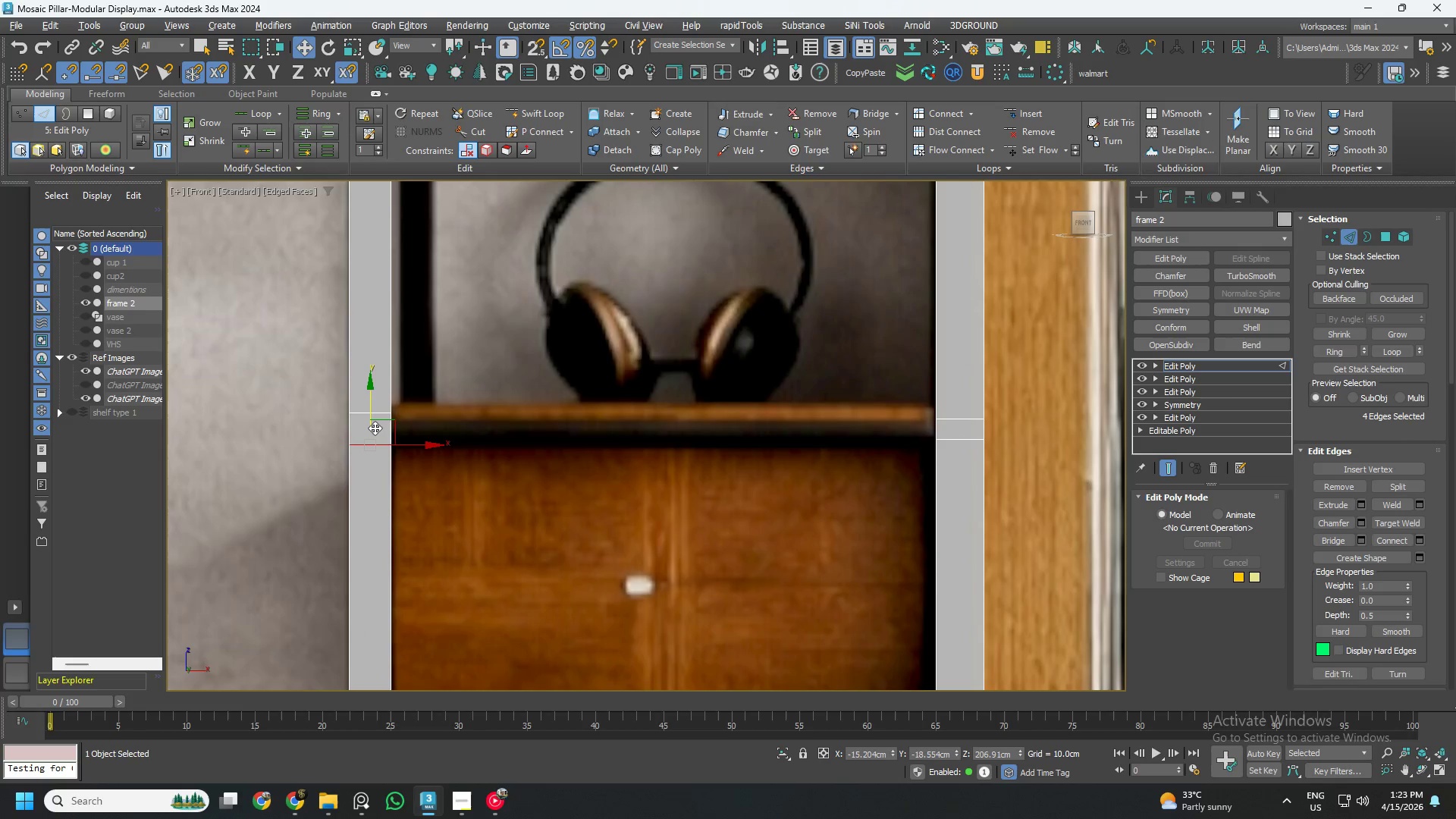 
key(S)
 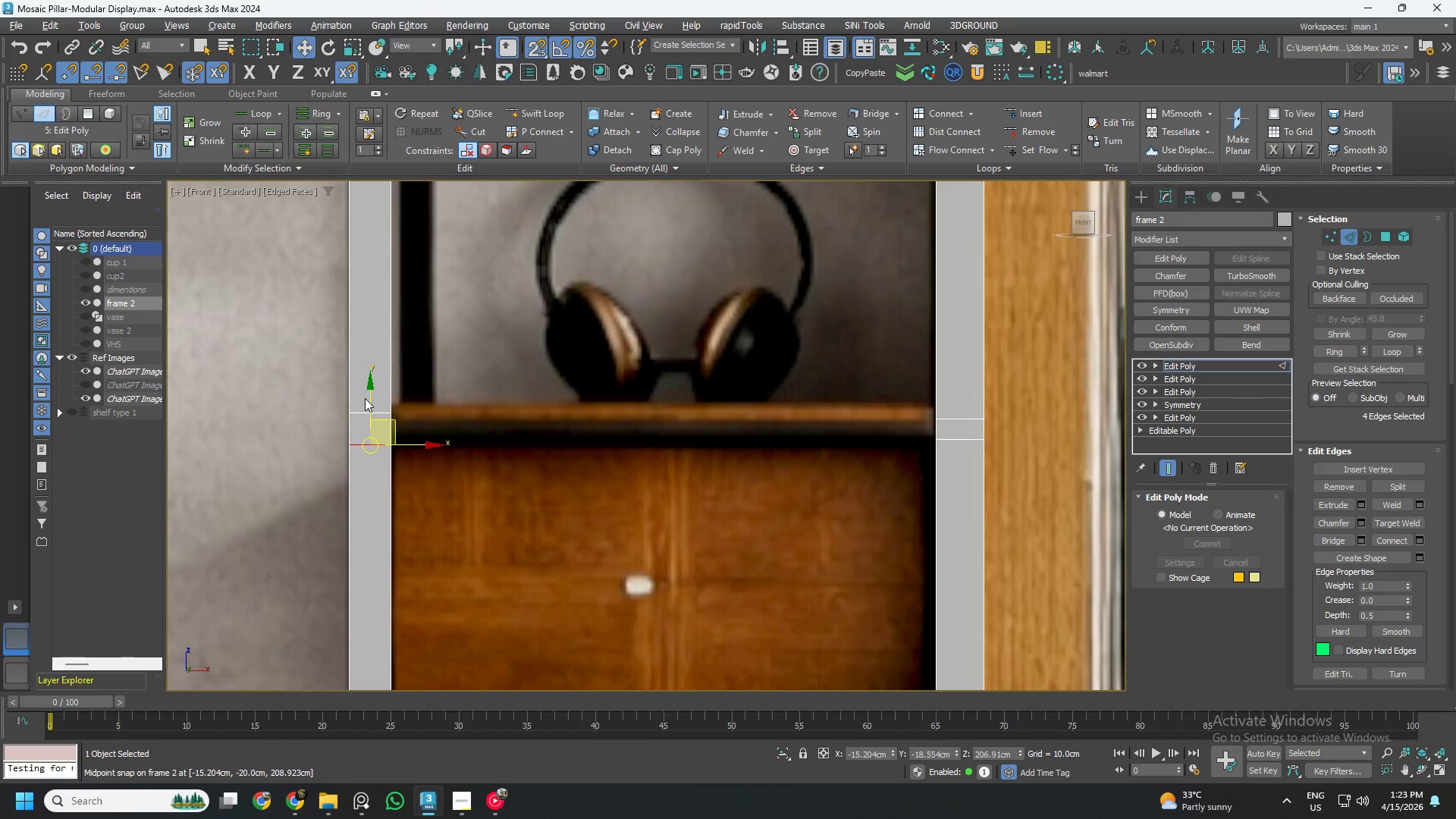 
left_click([365, 398])
 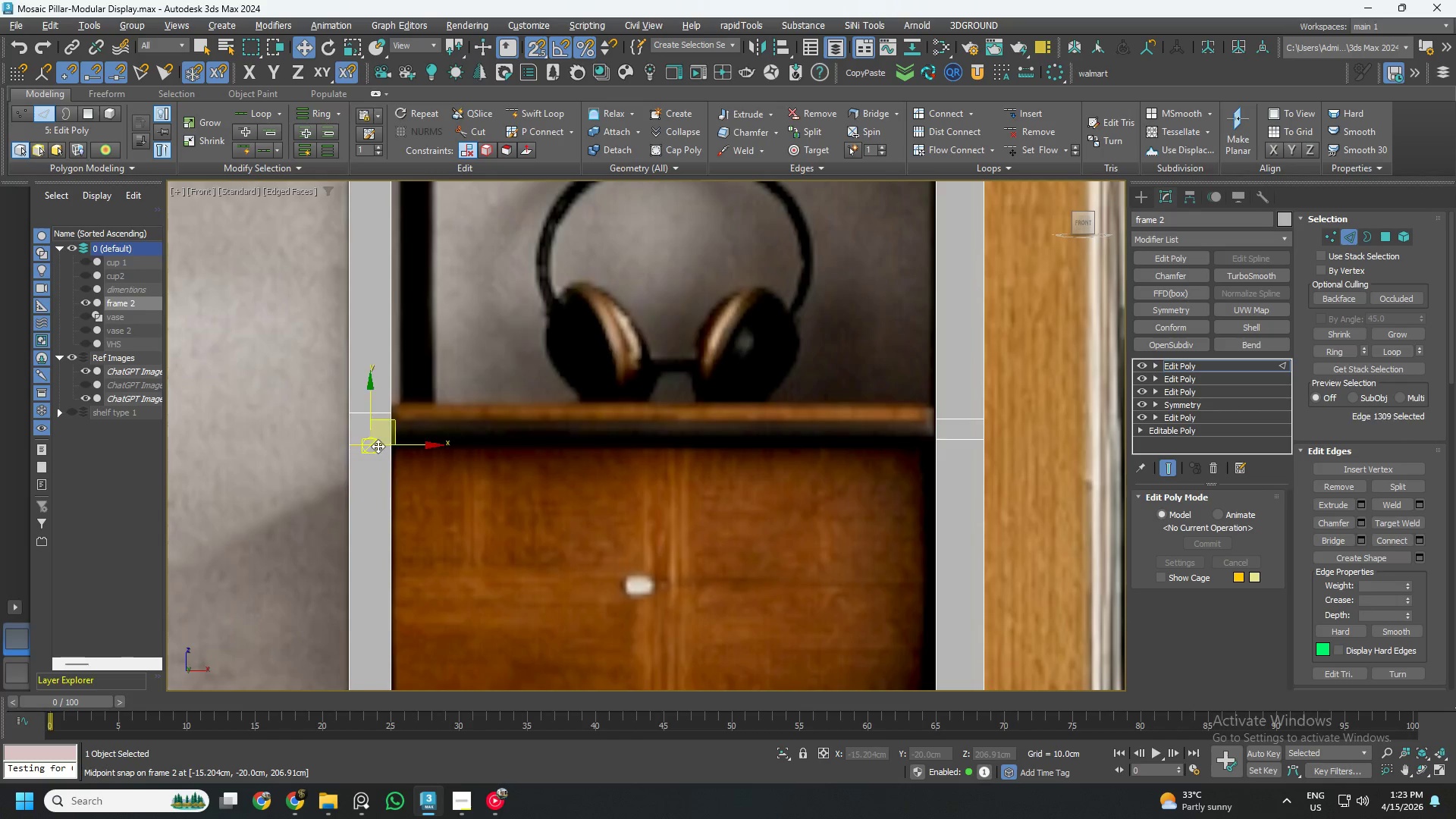 
double_click([378, 446])
 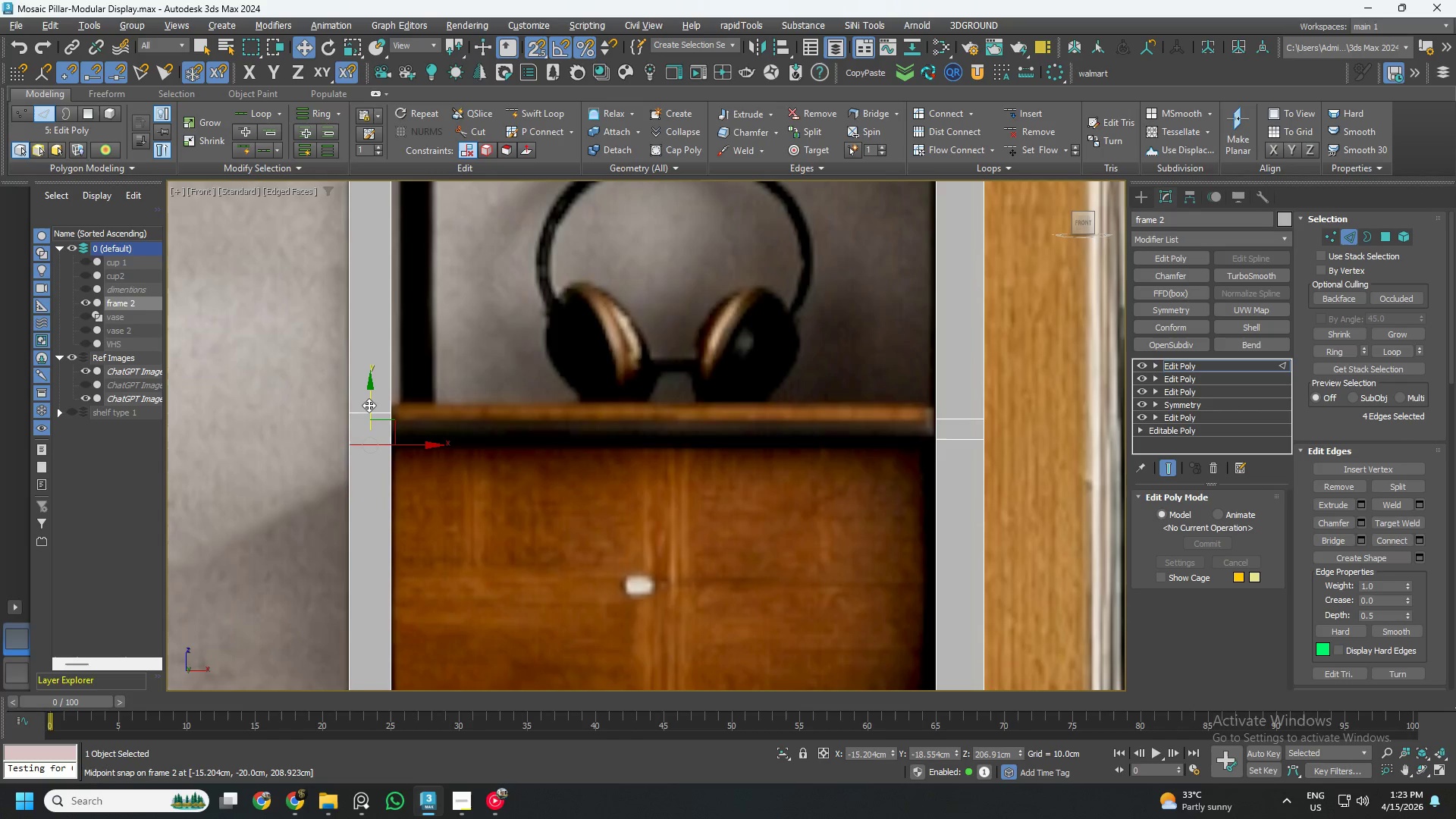 
left_click_drag(start_coordinate=[369, 405], to_coordinate=[969, 446])
 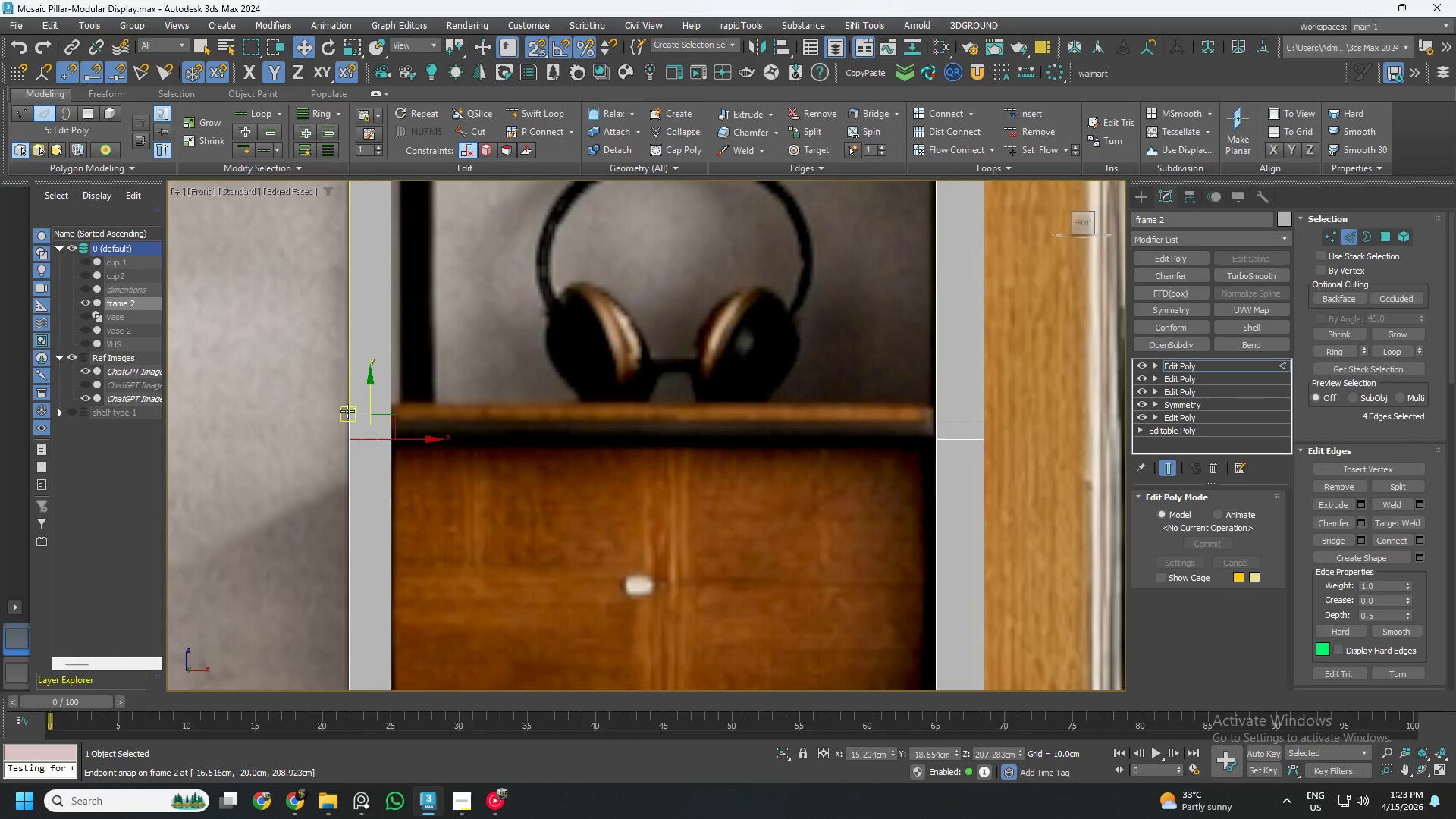 
double_click([362, 413])
 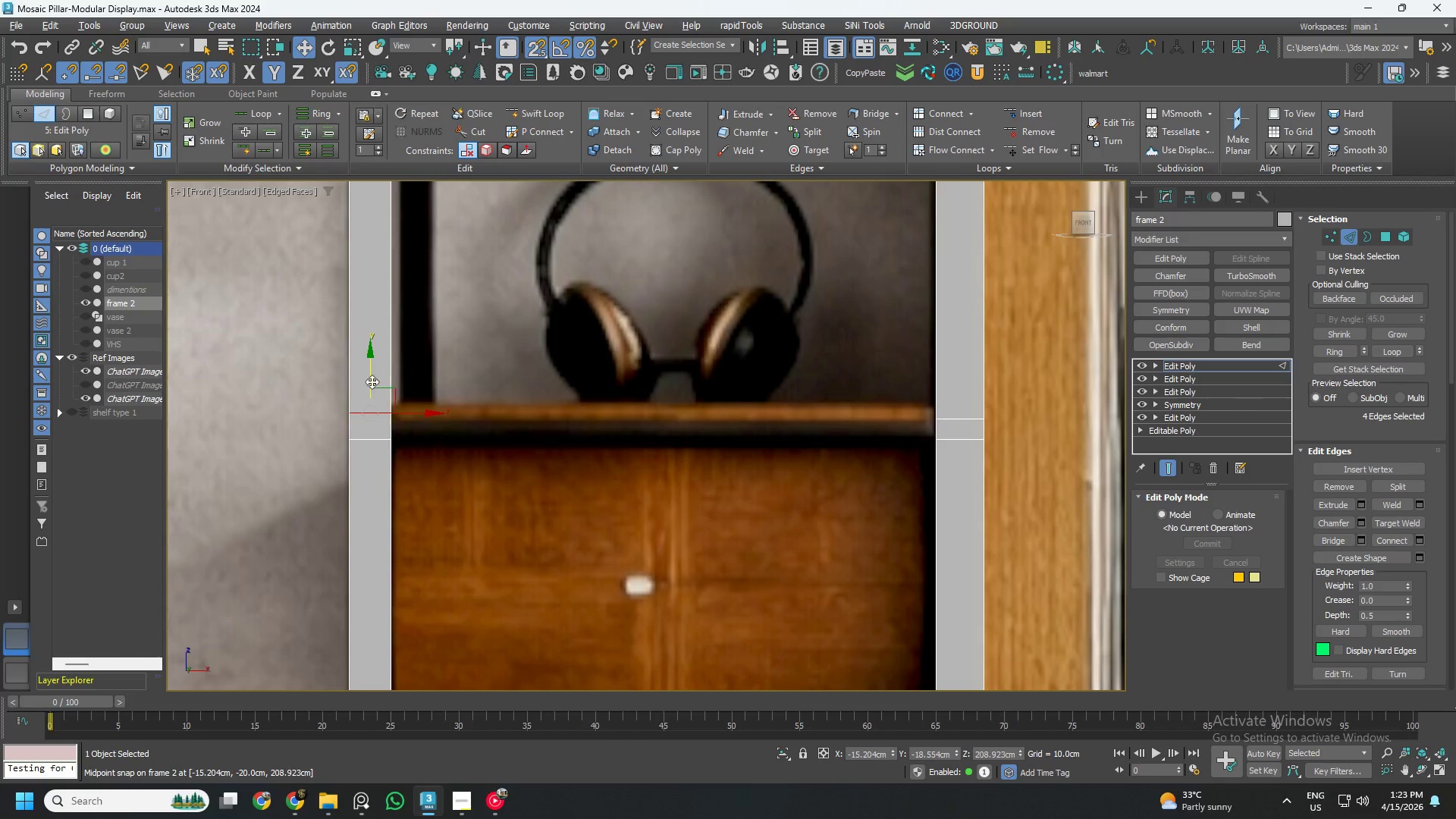 
left_click_drag(start_coordinate=[369, 379], to_coordinate=[965, 419])
 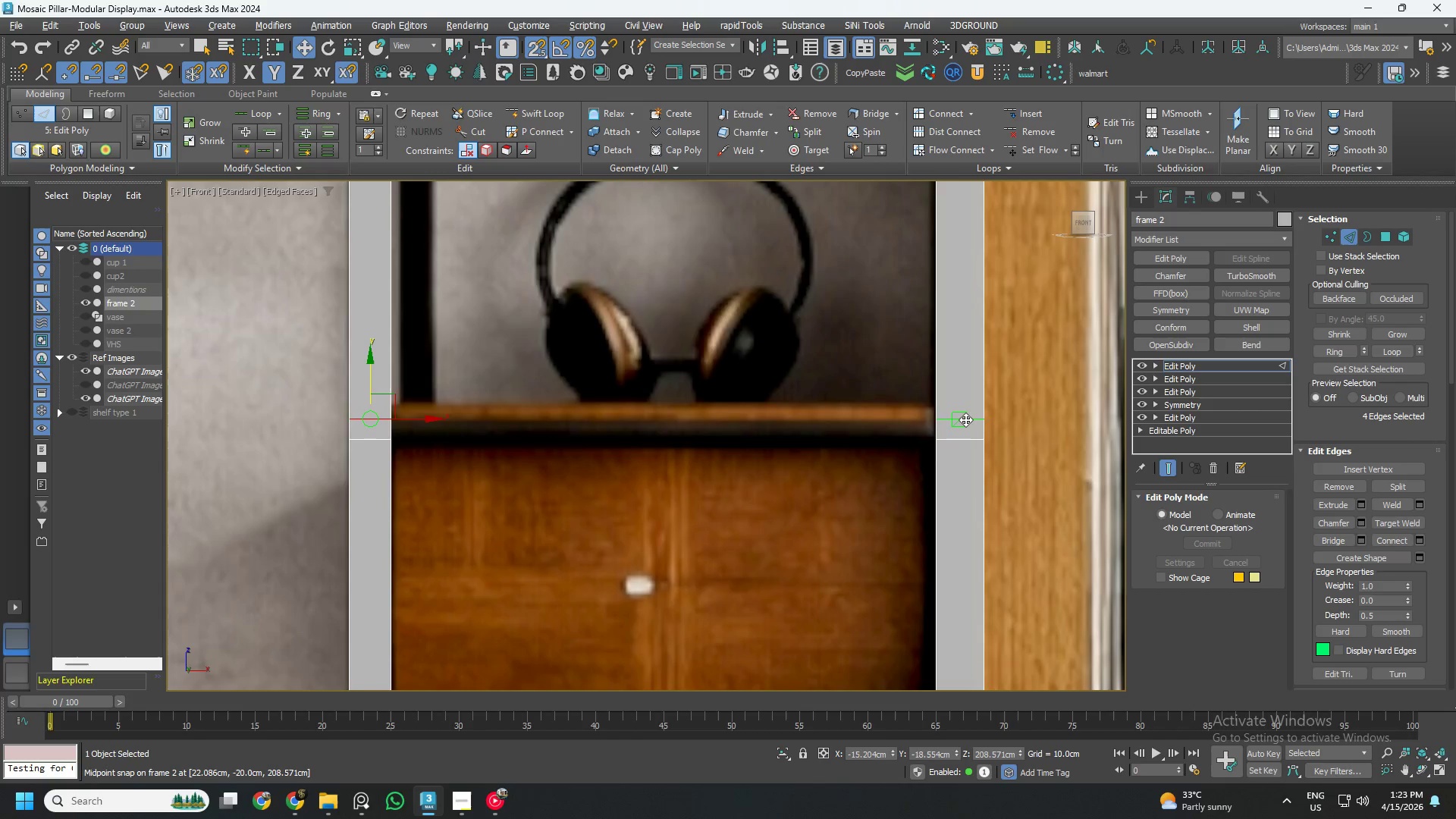 
scroll: coordinate [864, 421], scroll_direction: down, amount: 7.0
 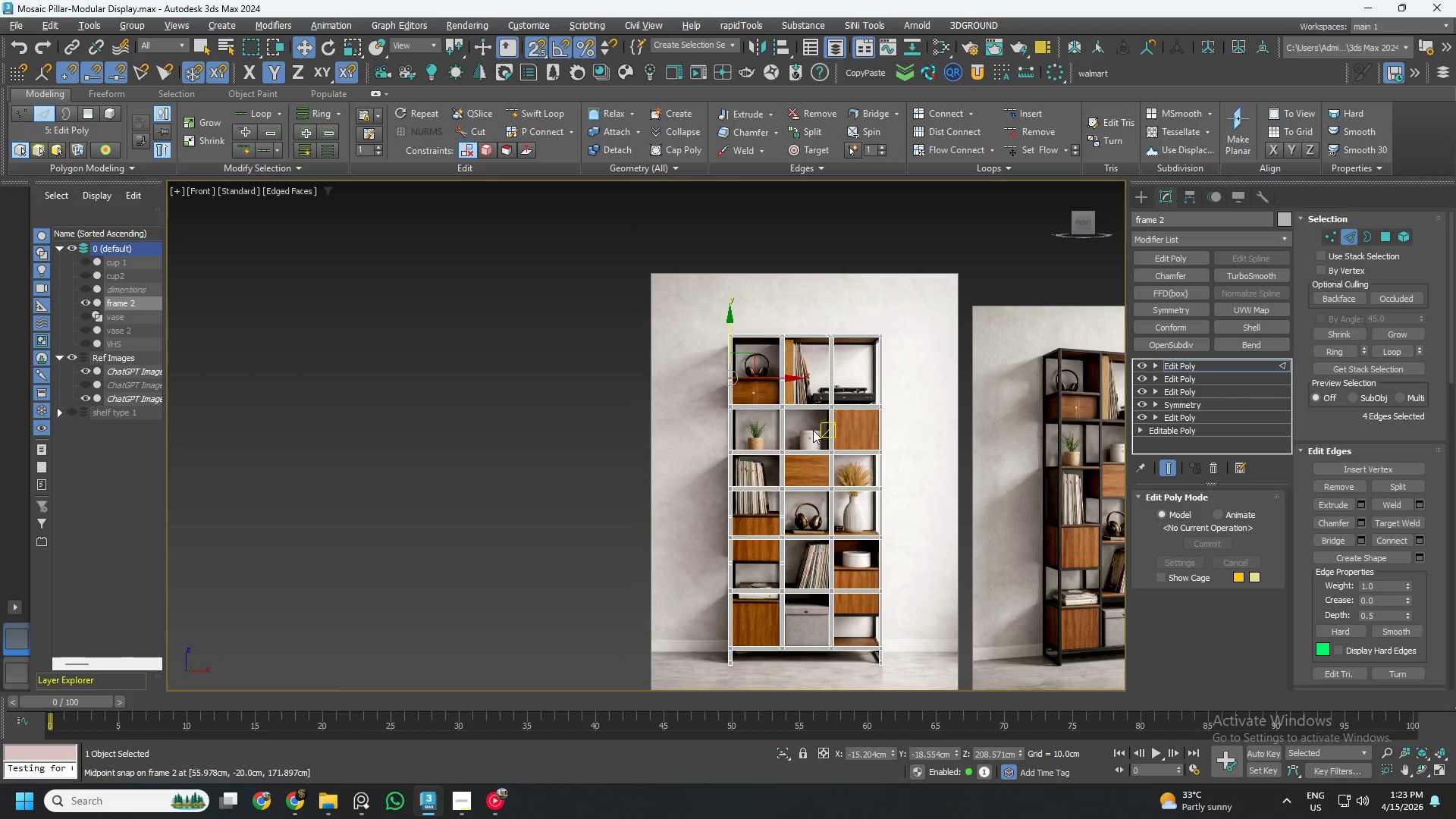 
scroll: coordinate [846, 494], scroll_direction: up, amount: 3.0
 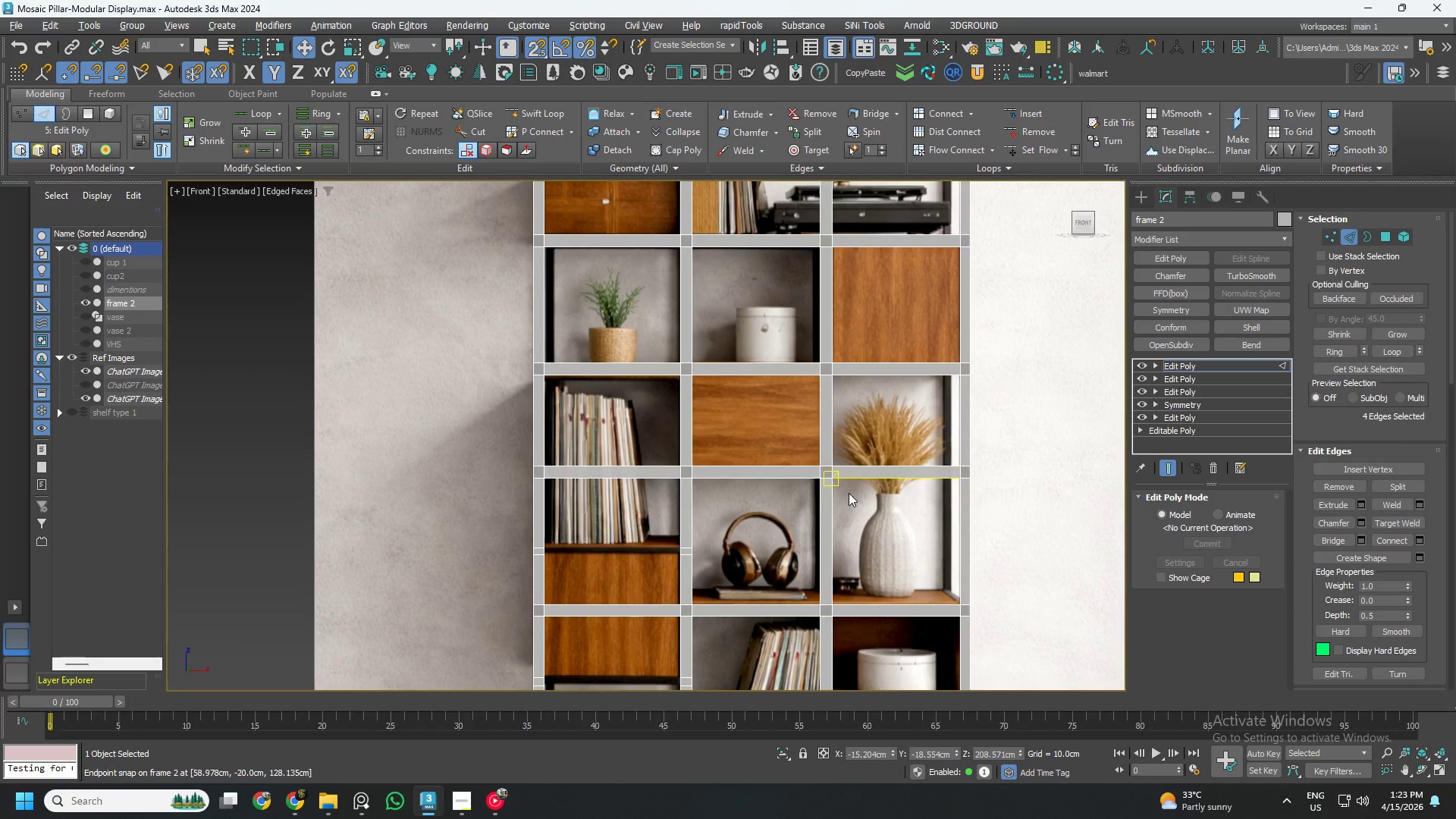 
scroll: coordinate [857, 510], scroll_direction: down, amount: 3.0
 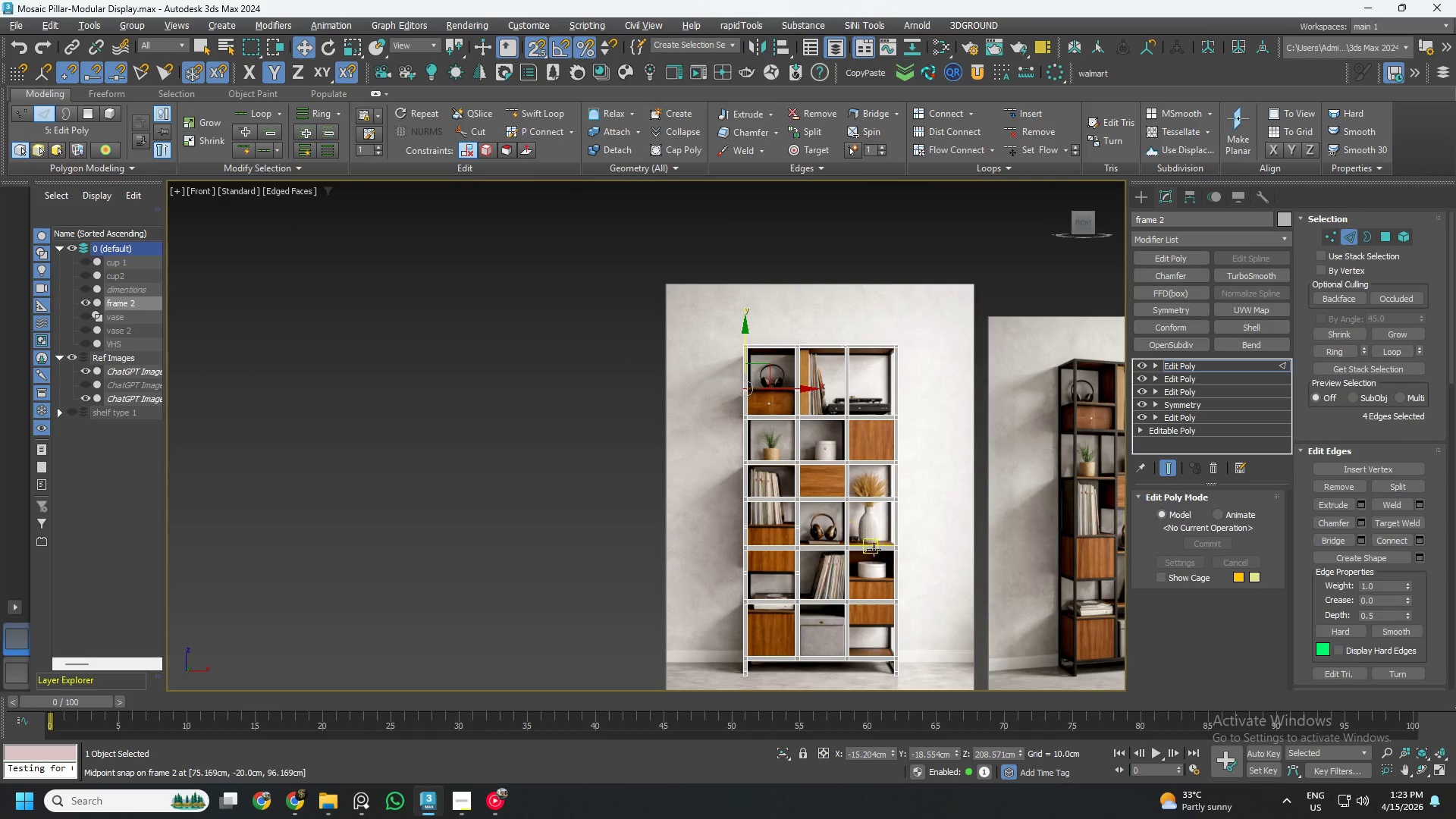 
scroll: coordinate [873, 605], scroll_direction: up, amount: 5.0
 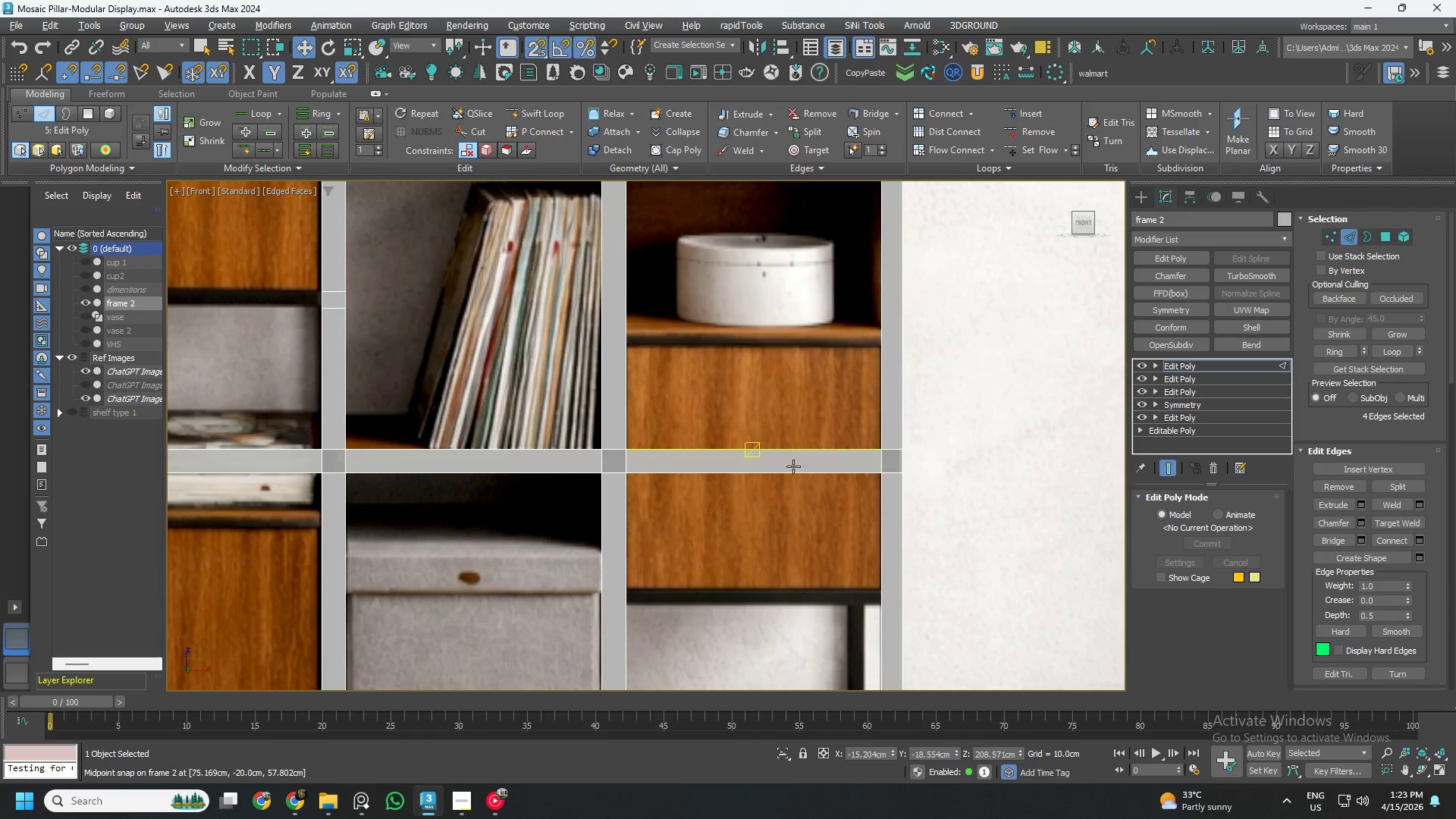 
scroll: coordinate [721, 482], scroll_direction: down, amount: 1.0
 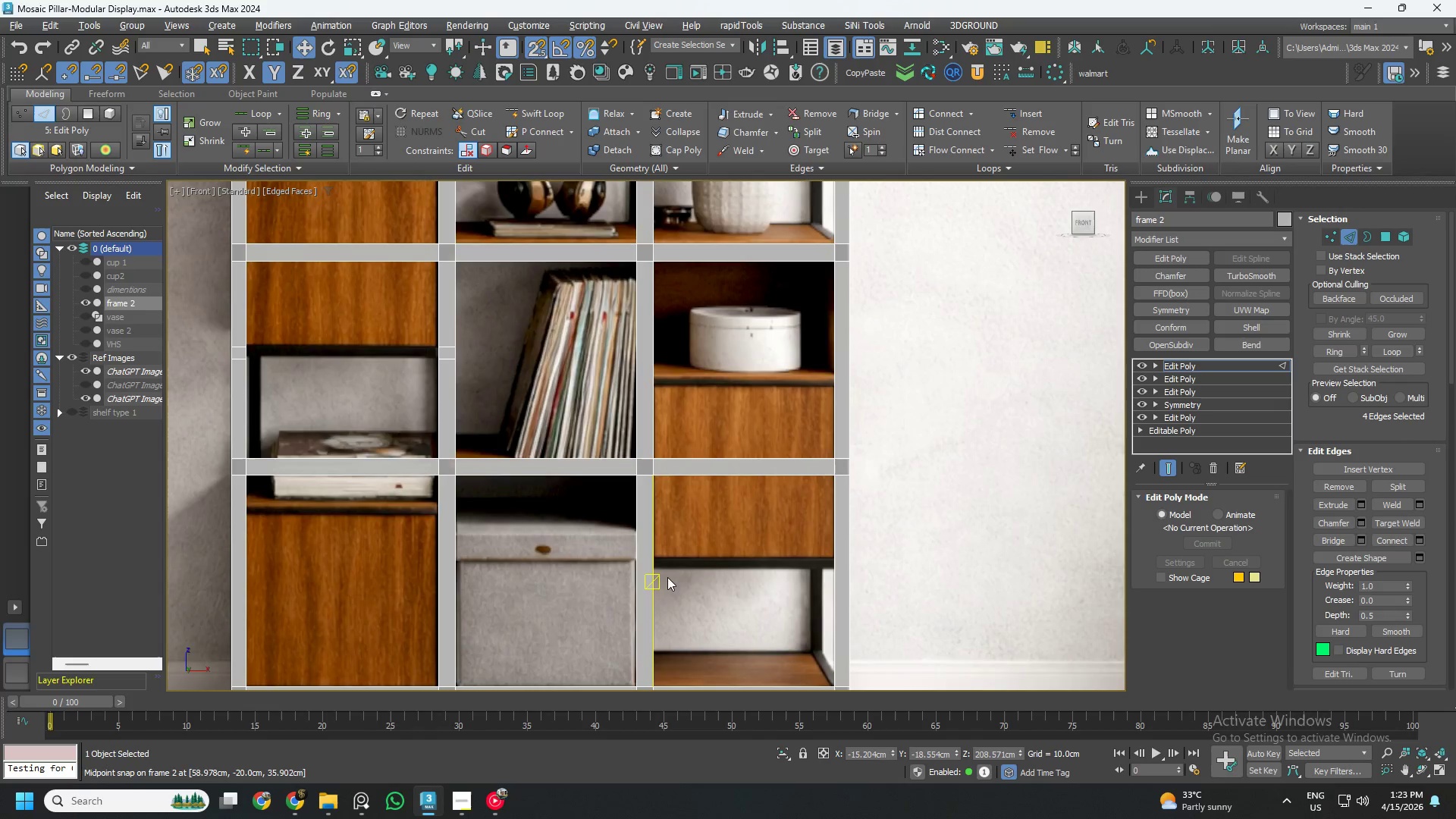 
key(Alt+AltLeft)
 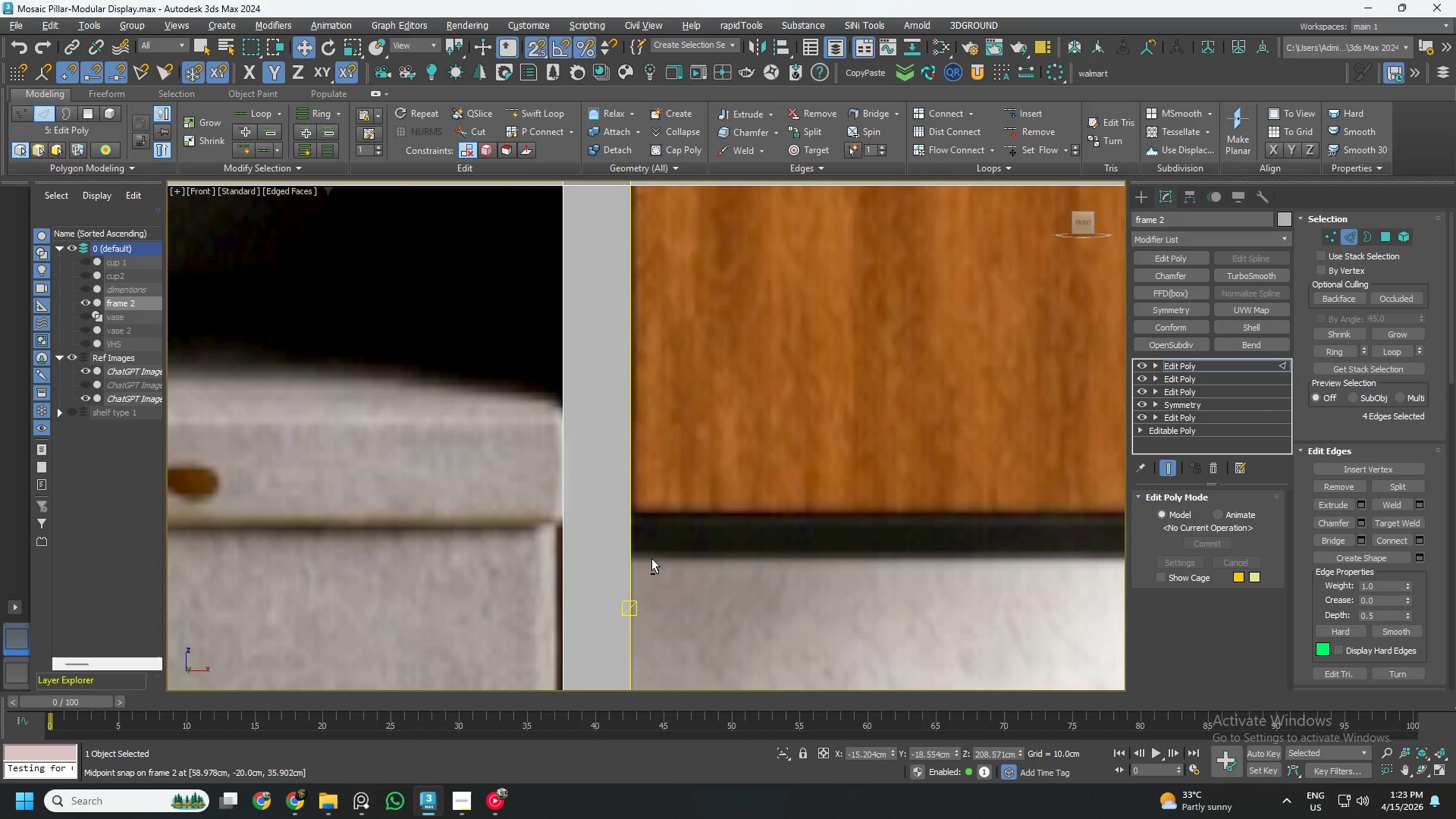 
key(Alt+1)
 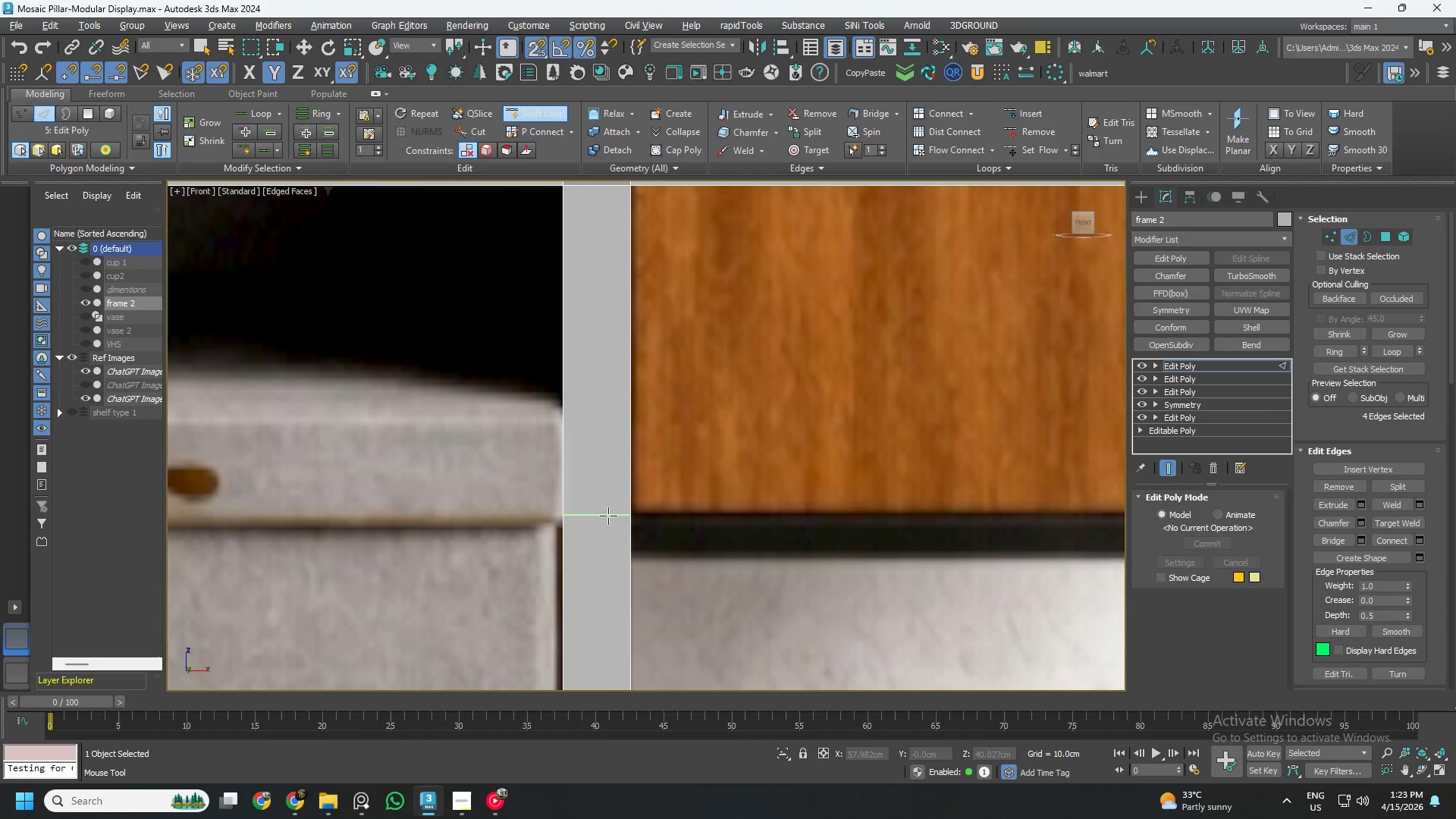 
scroll: coordinate [653, 562], scroll_direction: up, amount: 4.0
 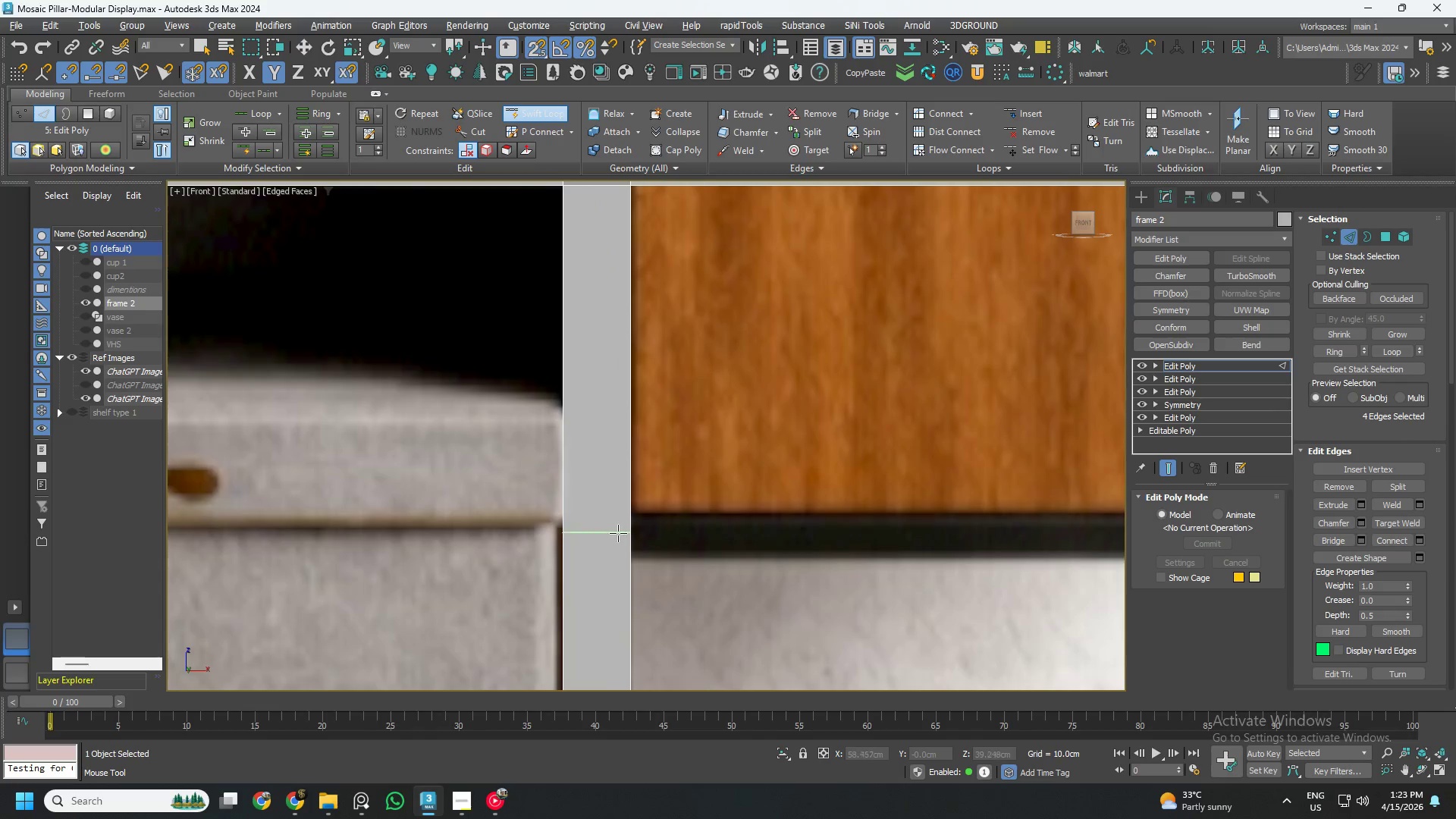 
left_click([608, 516])
 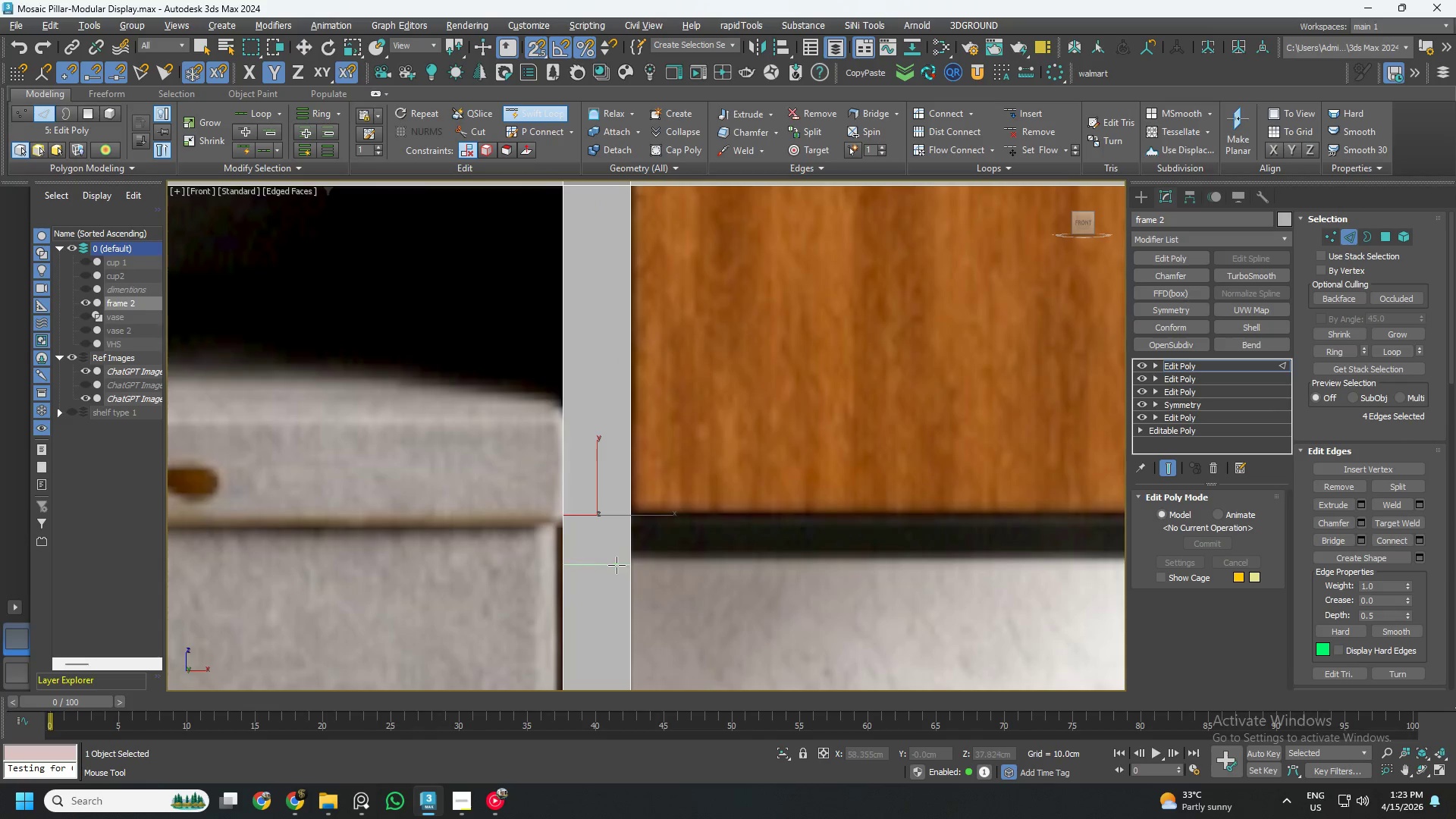 
left_click([617, 565])
 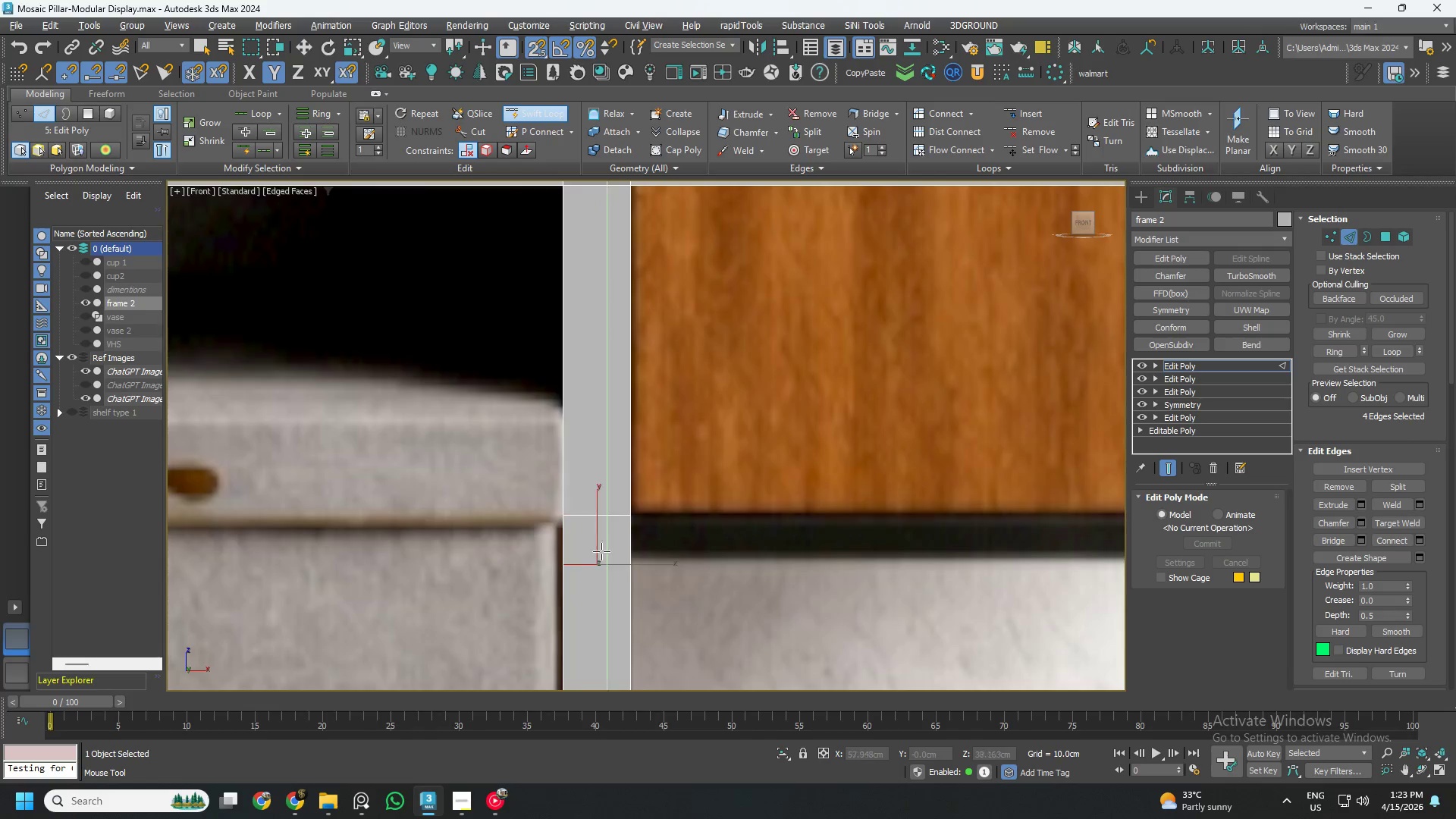 
key(Alt+AltLeft)
 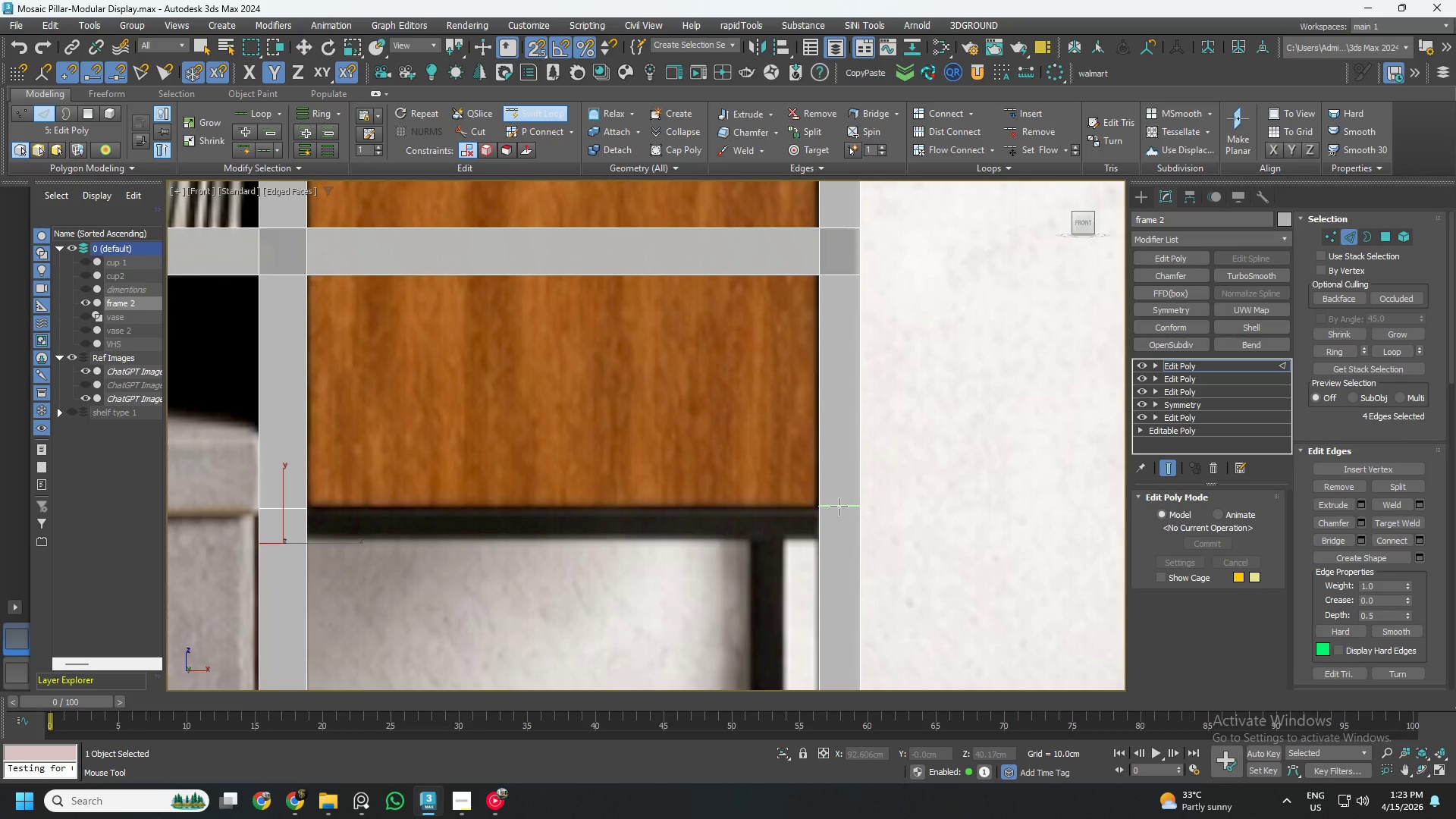 
scroll: coordinate [909, 560], scroll_direction: down, amount: 1.0
 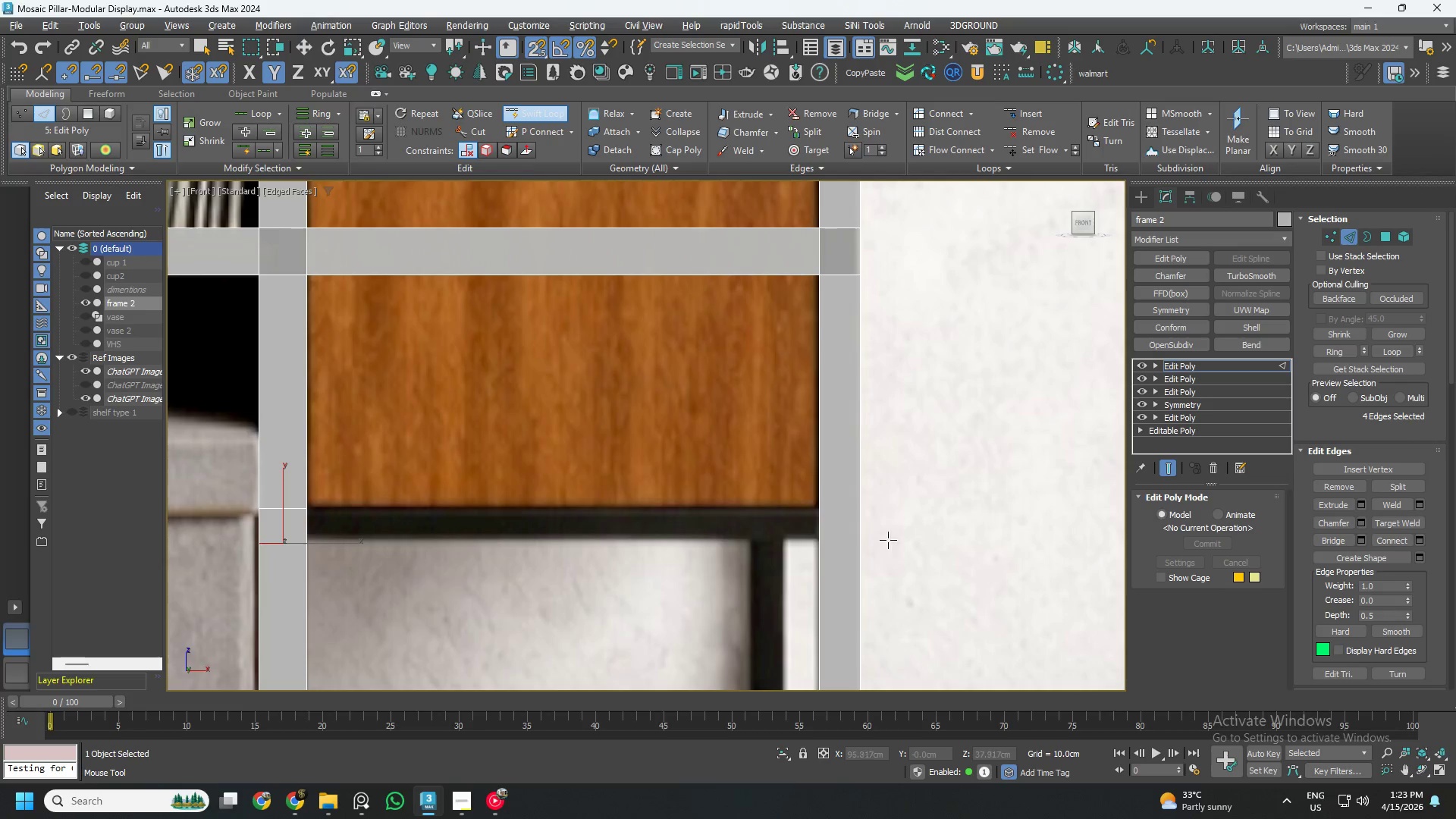 
left_click([839, 507])
 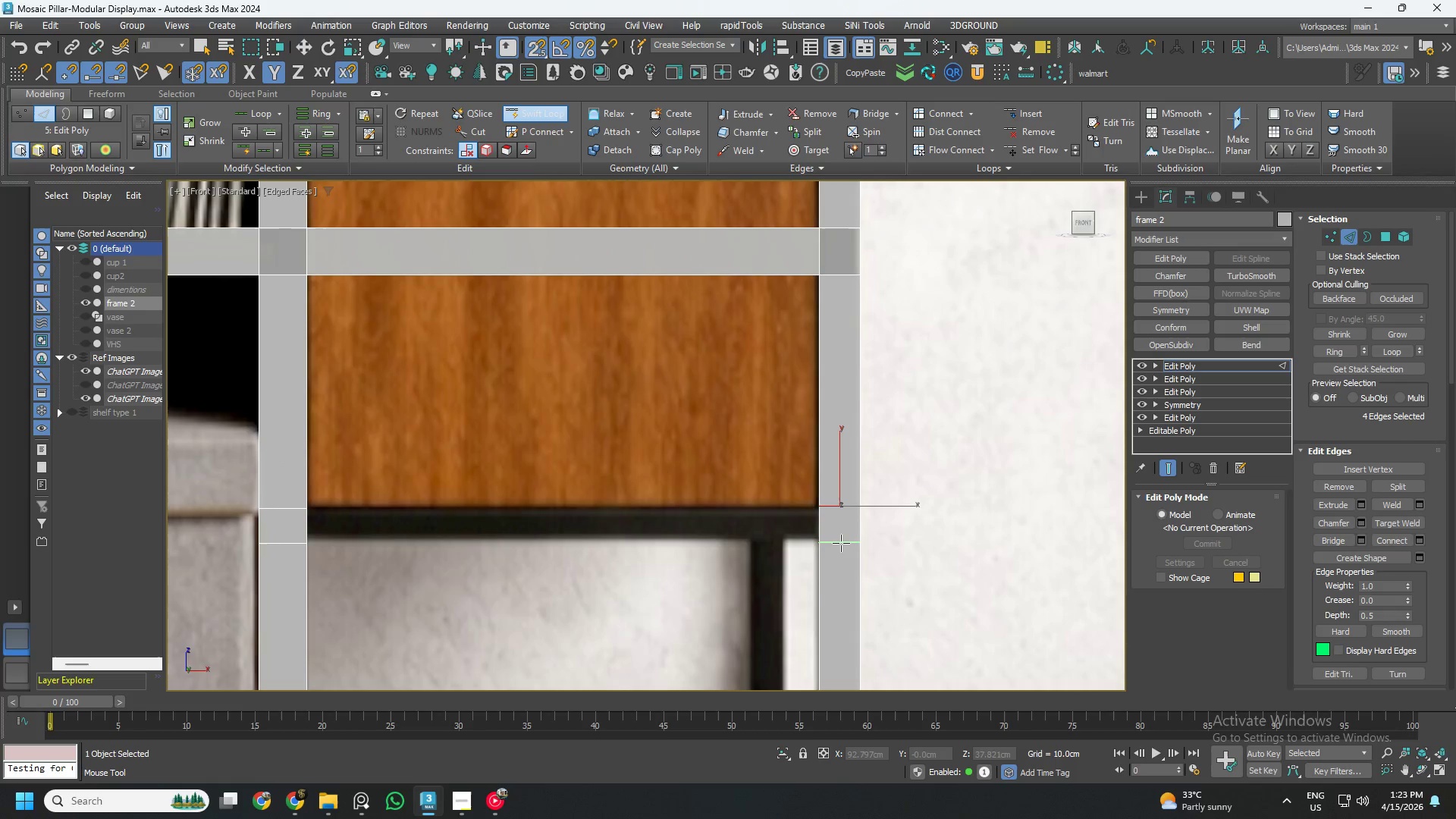 
left_click([840, 540])
 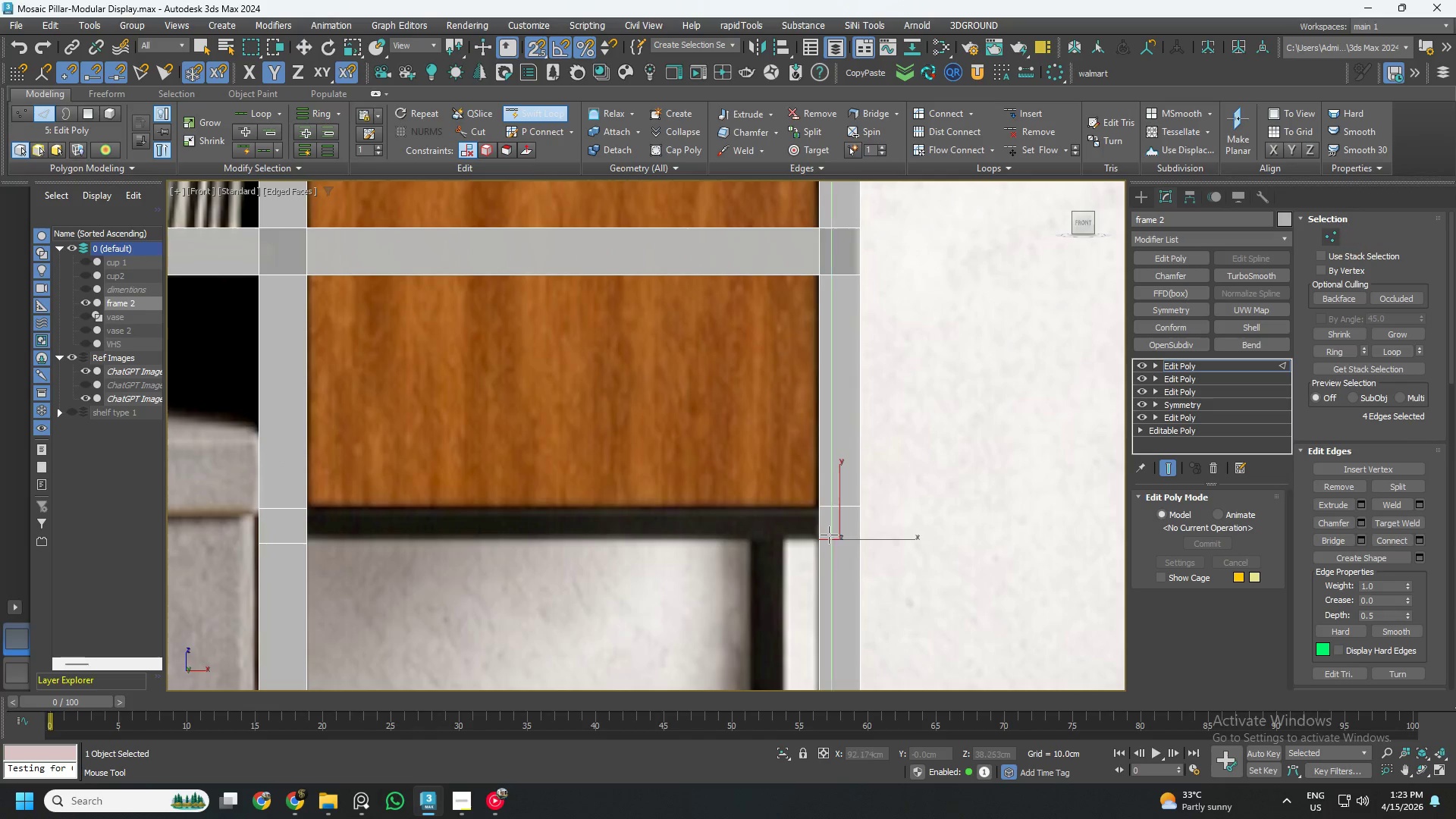 
key(Alt+AltLeft)
 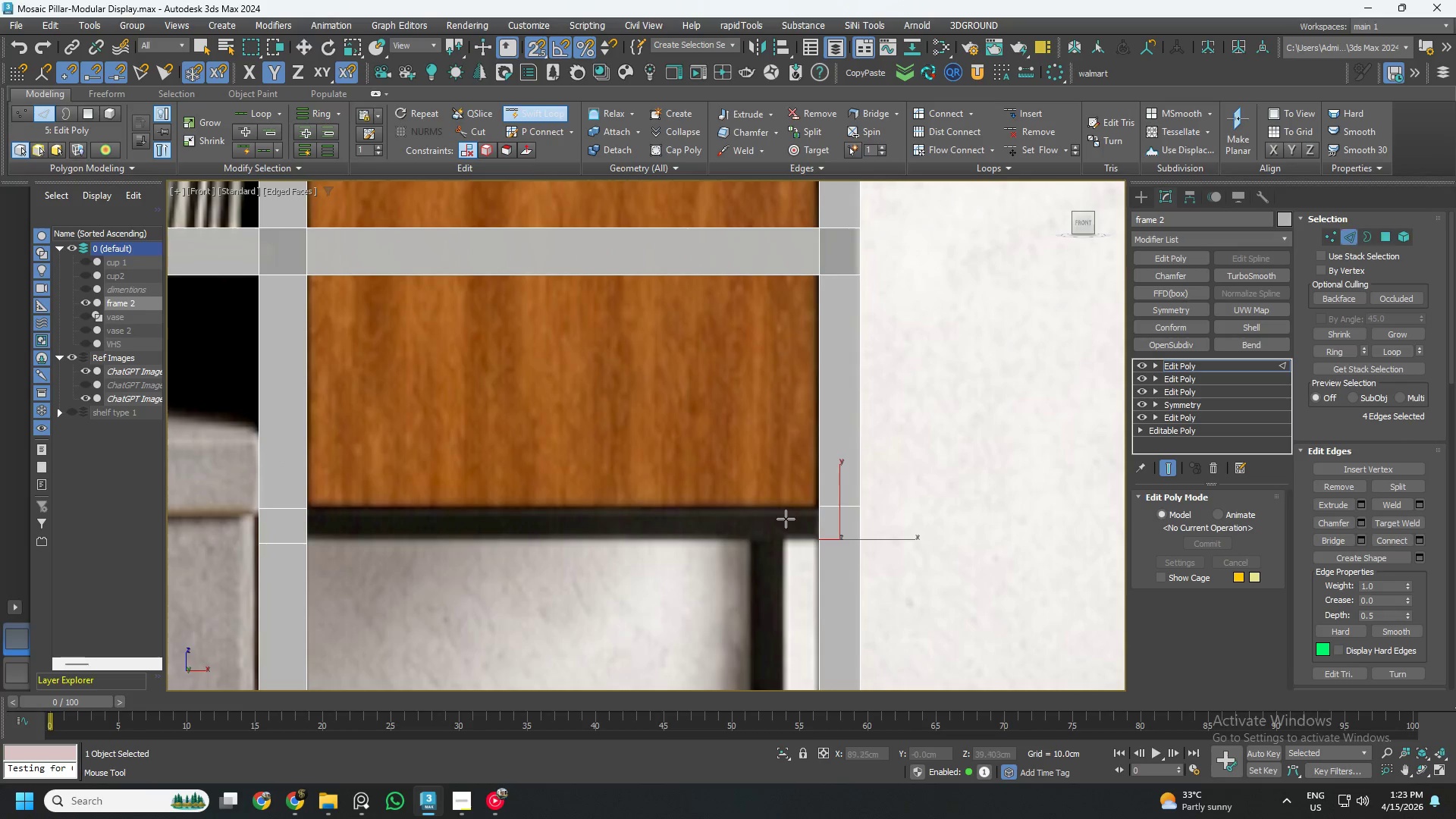 
type(1ss)
 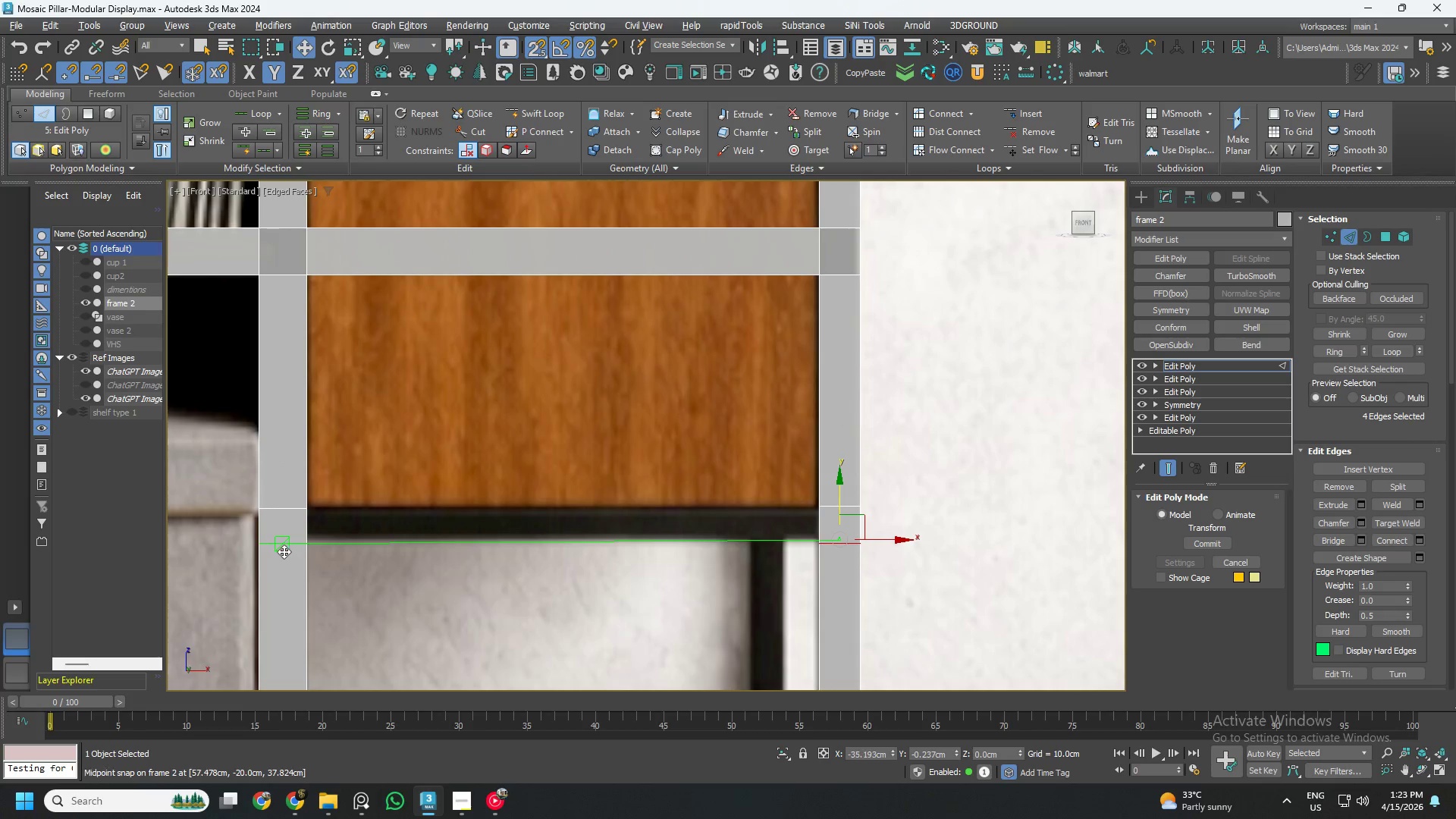 
left_click_drag(start_coordinate=[838, 506], to_coordinate=[283, 549])
 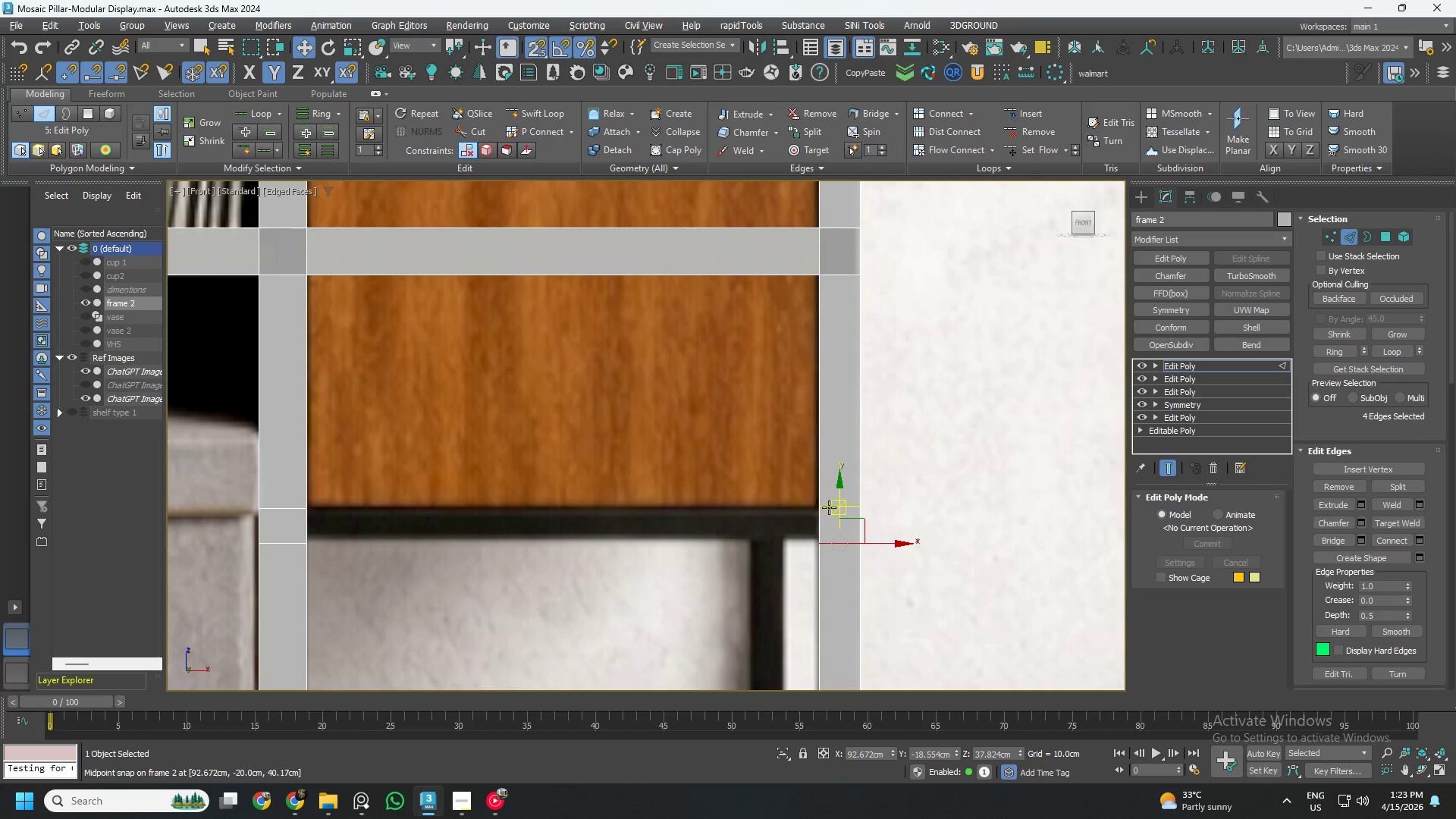 
double_click([829, 506])
 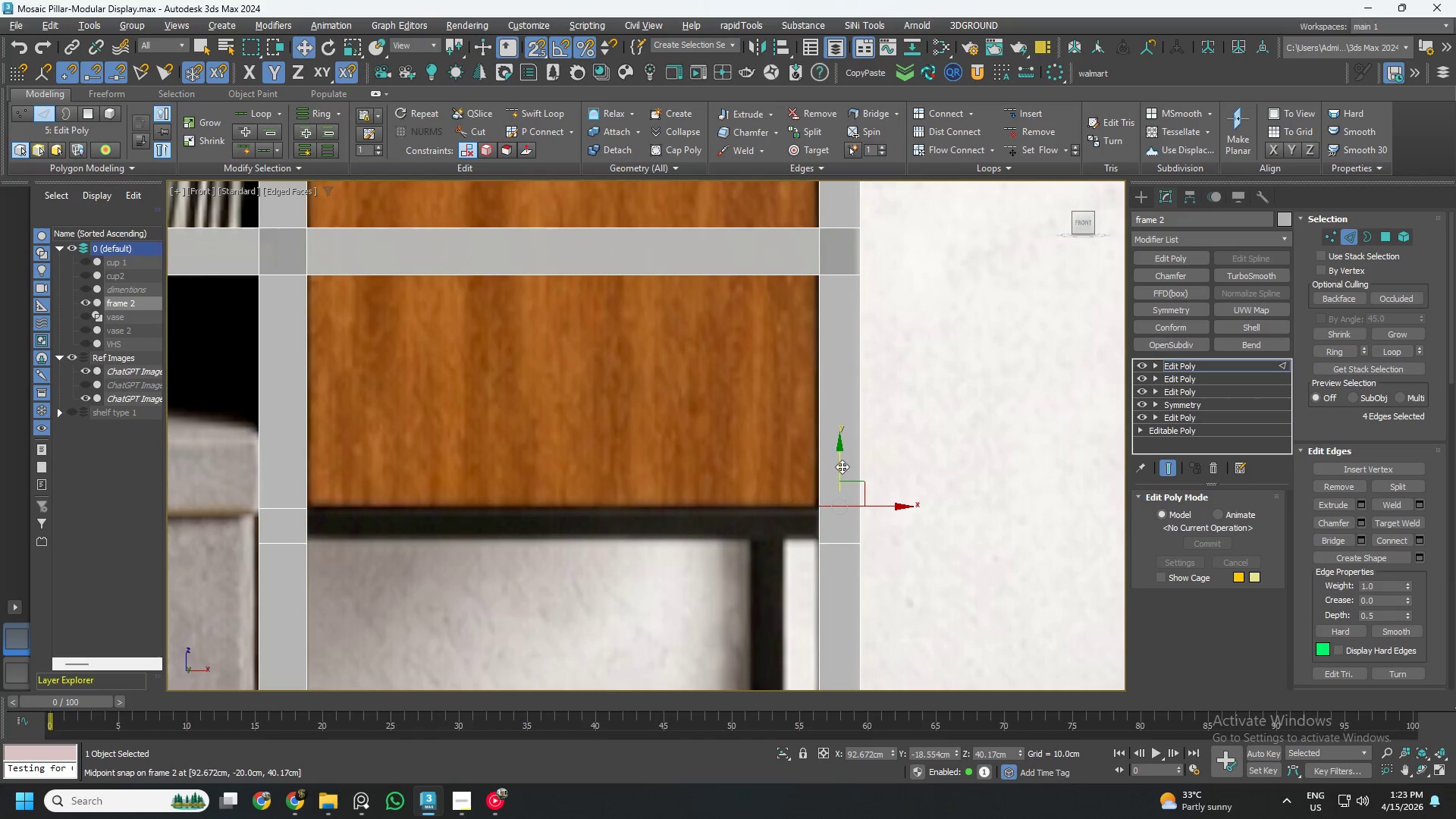 
left_click_drag(start_coordinate=[841, 464], to_coordinate=[273, 511])
 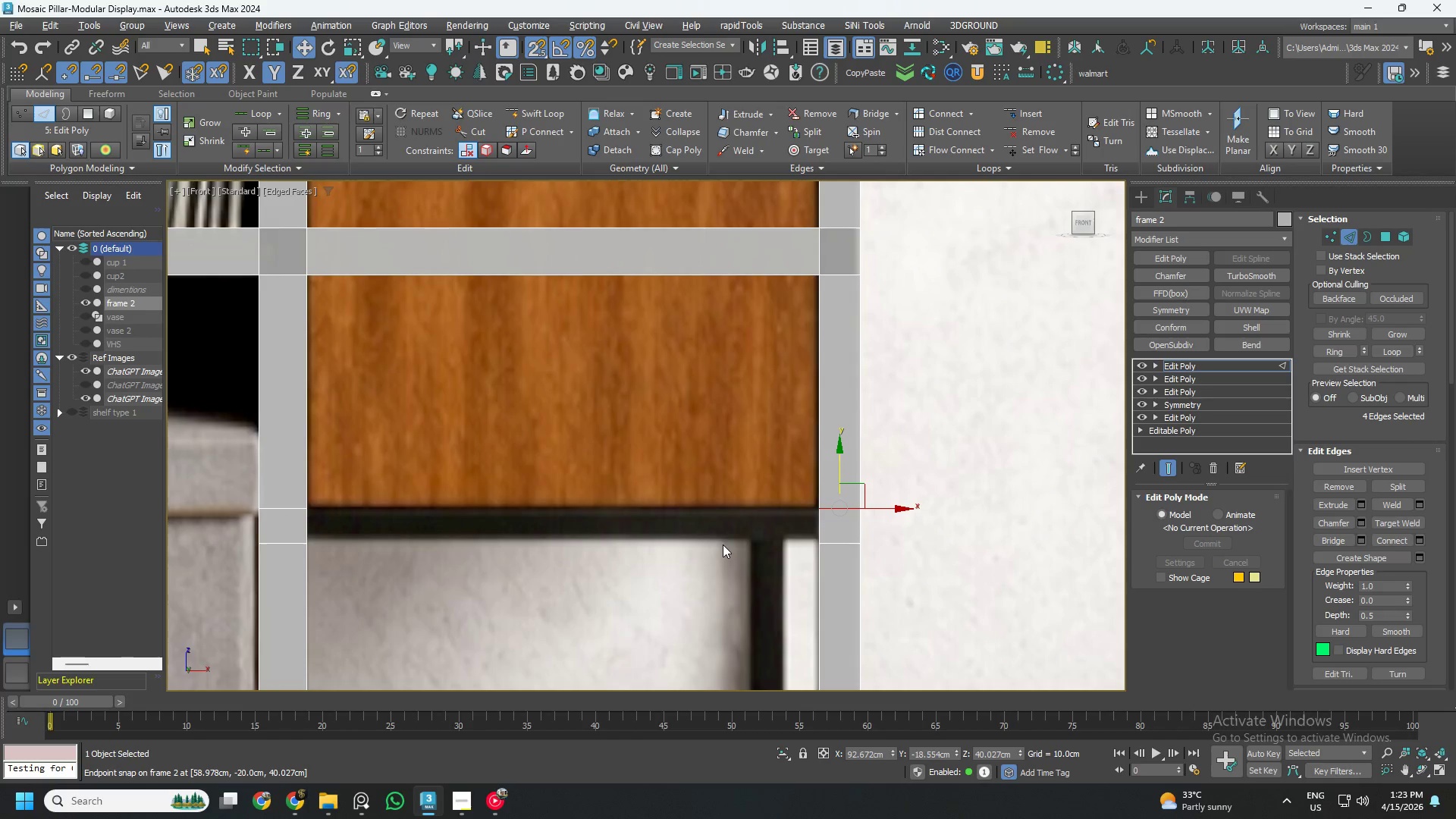 
key(S)
 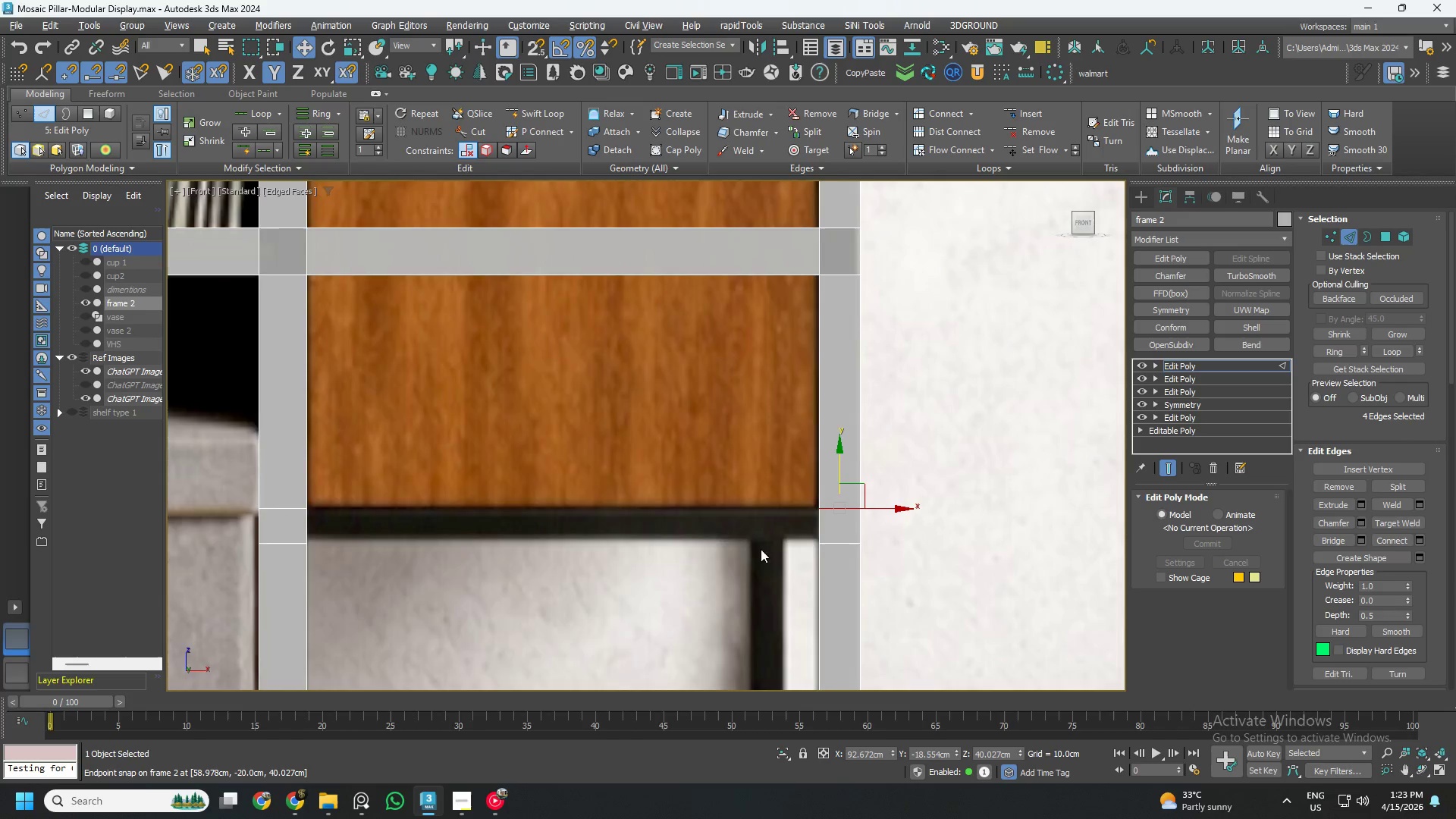 
scroll: coordinate [782, 556], scroll_direction: down, amount: 3.0
 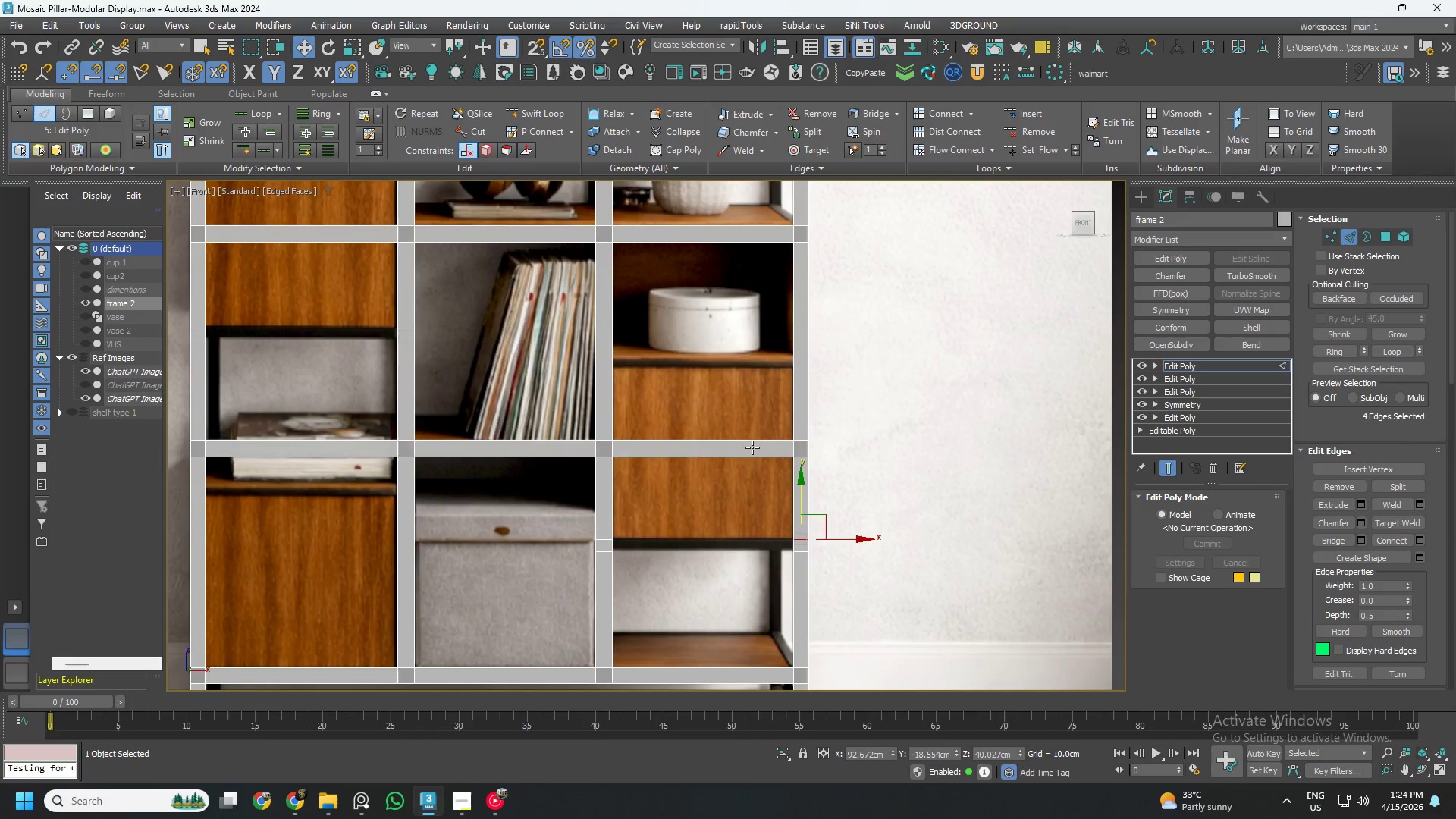 
wait(9.6)
 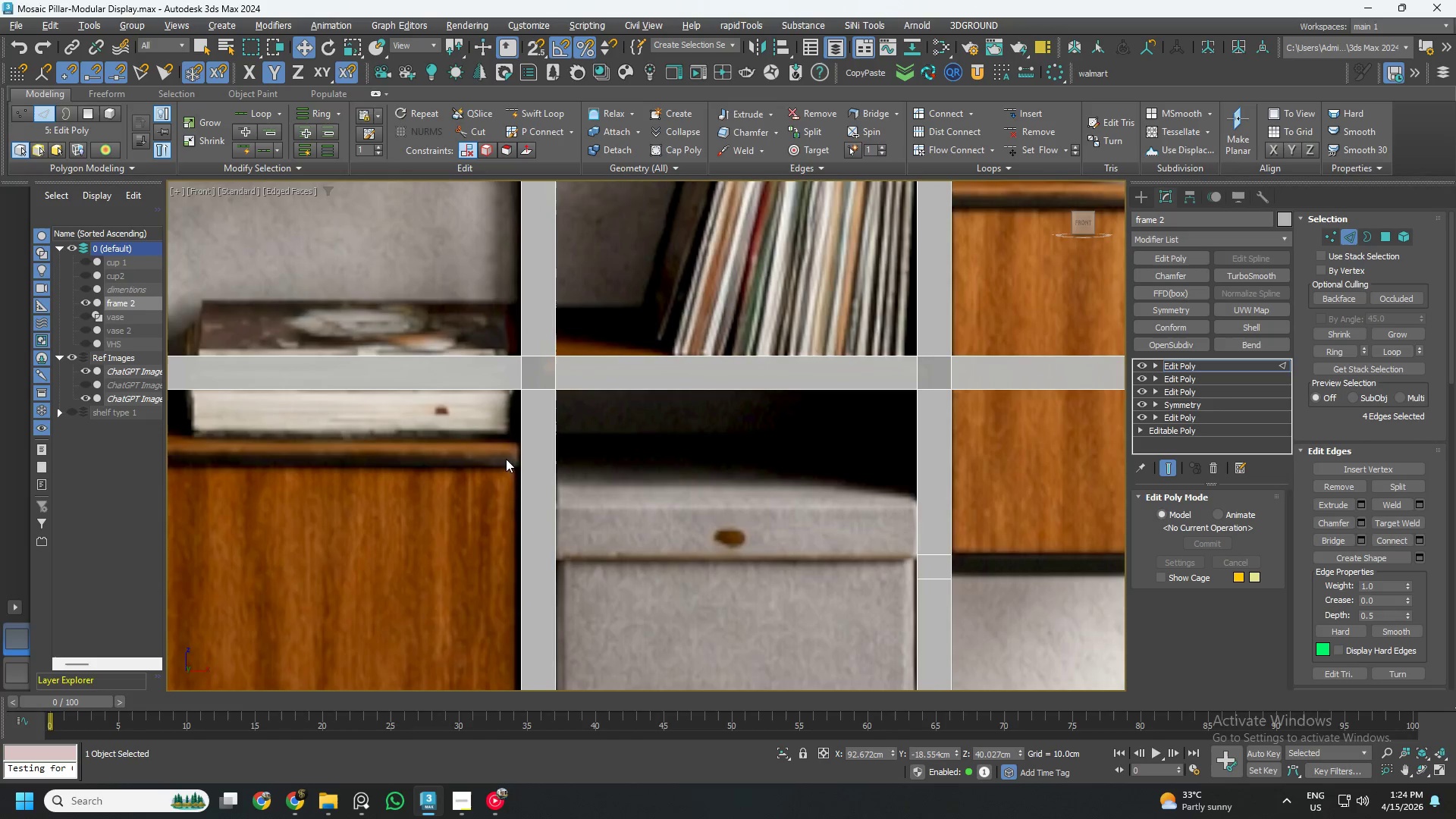 
key(Alt+AltLeft)
 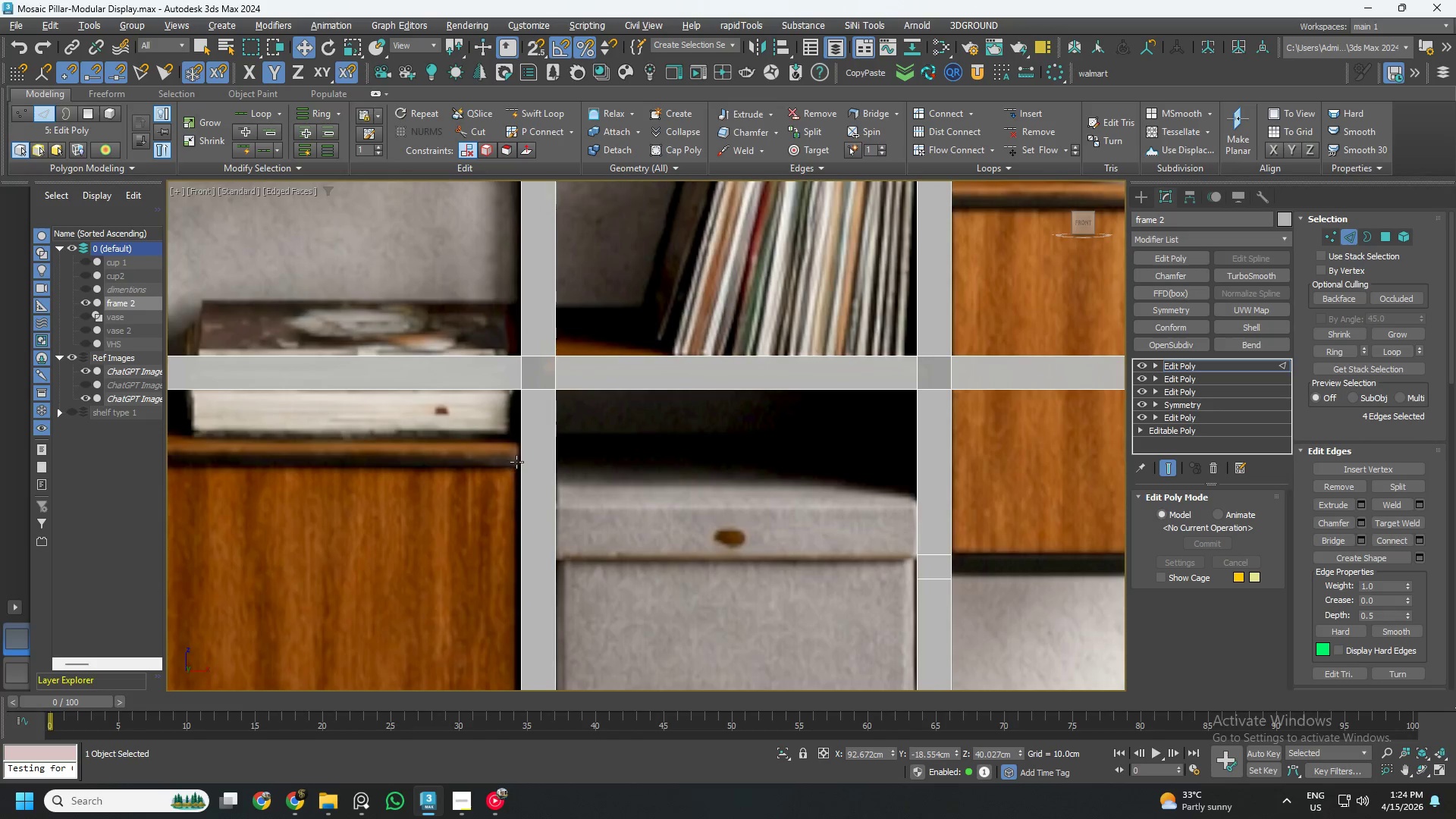 
key(Alt+1)
 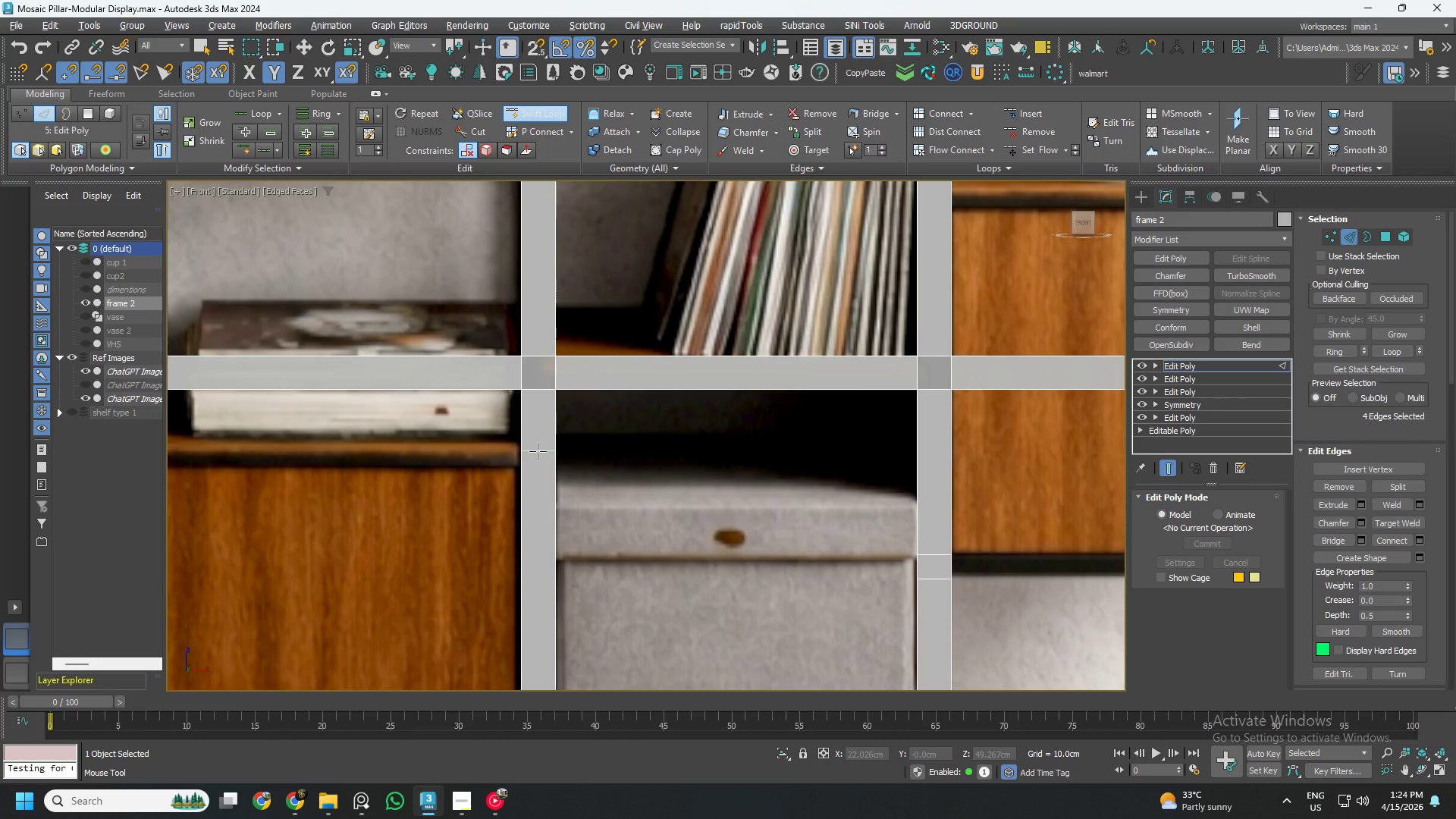 
scroll: coordinate [495, 453], scroll_direction: up, amount: 2.0
 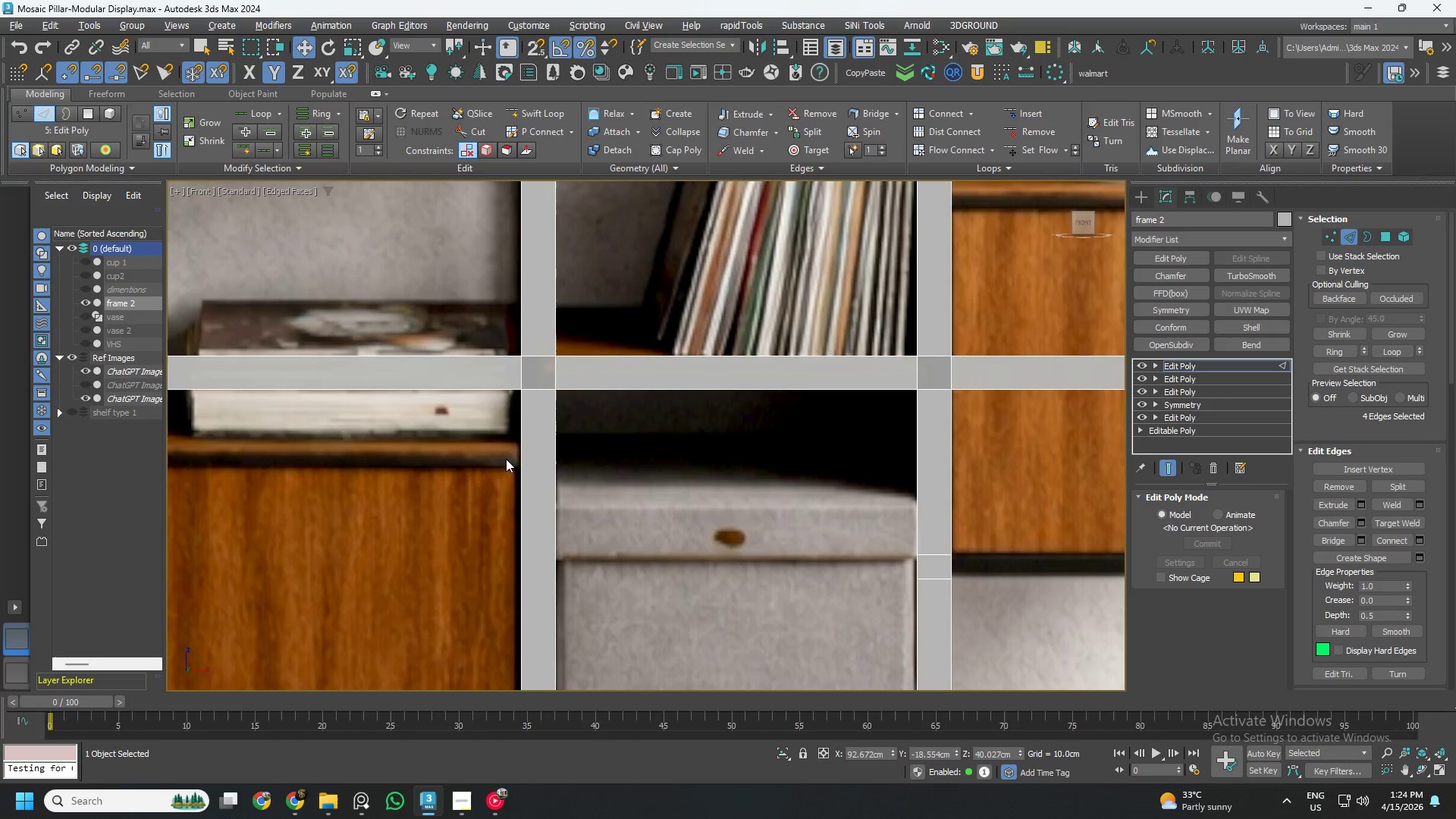 
left_click([538, 451])
 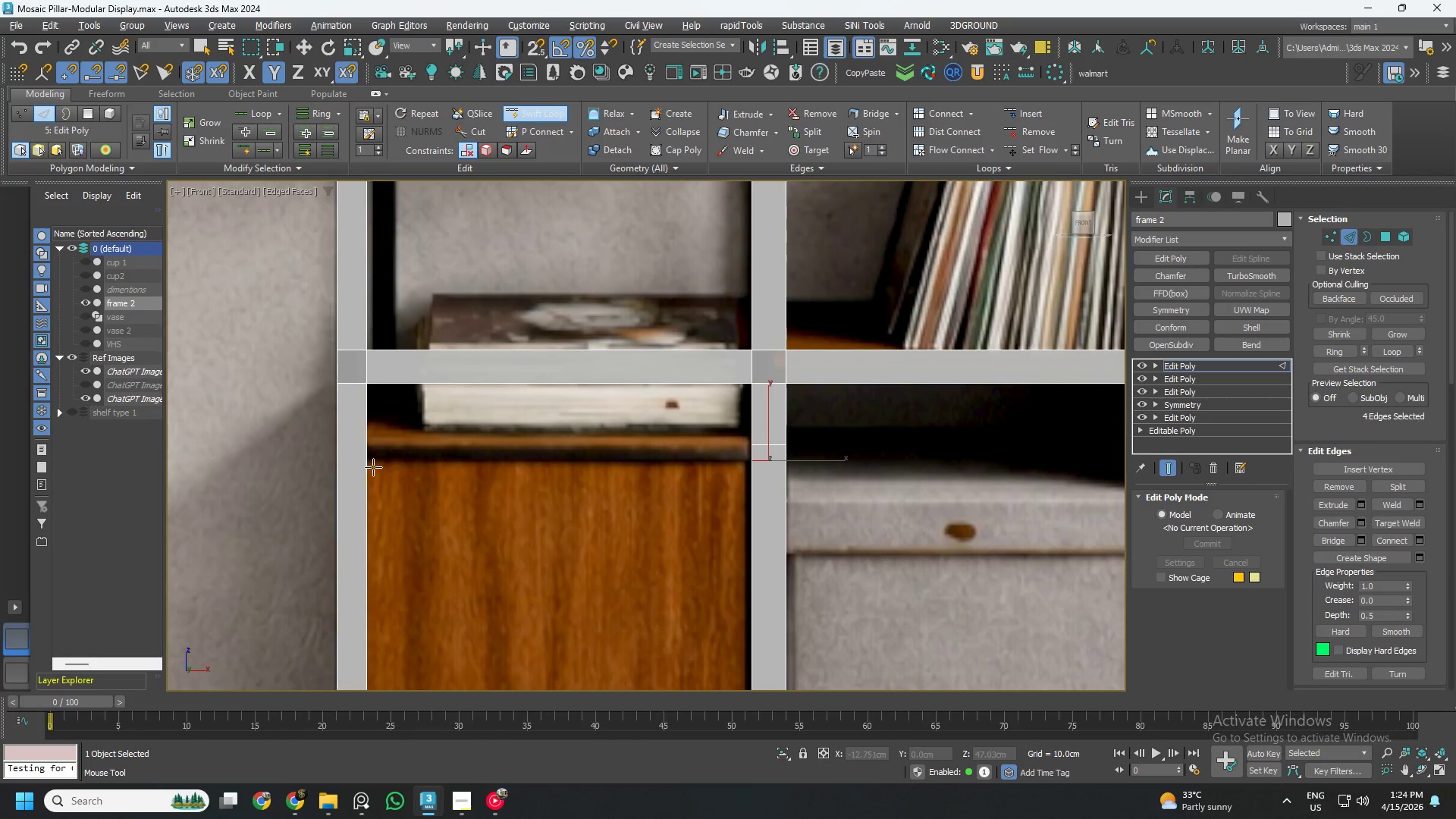 
left_click([343, 442])
 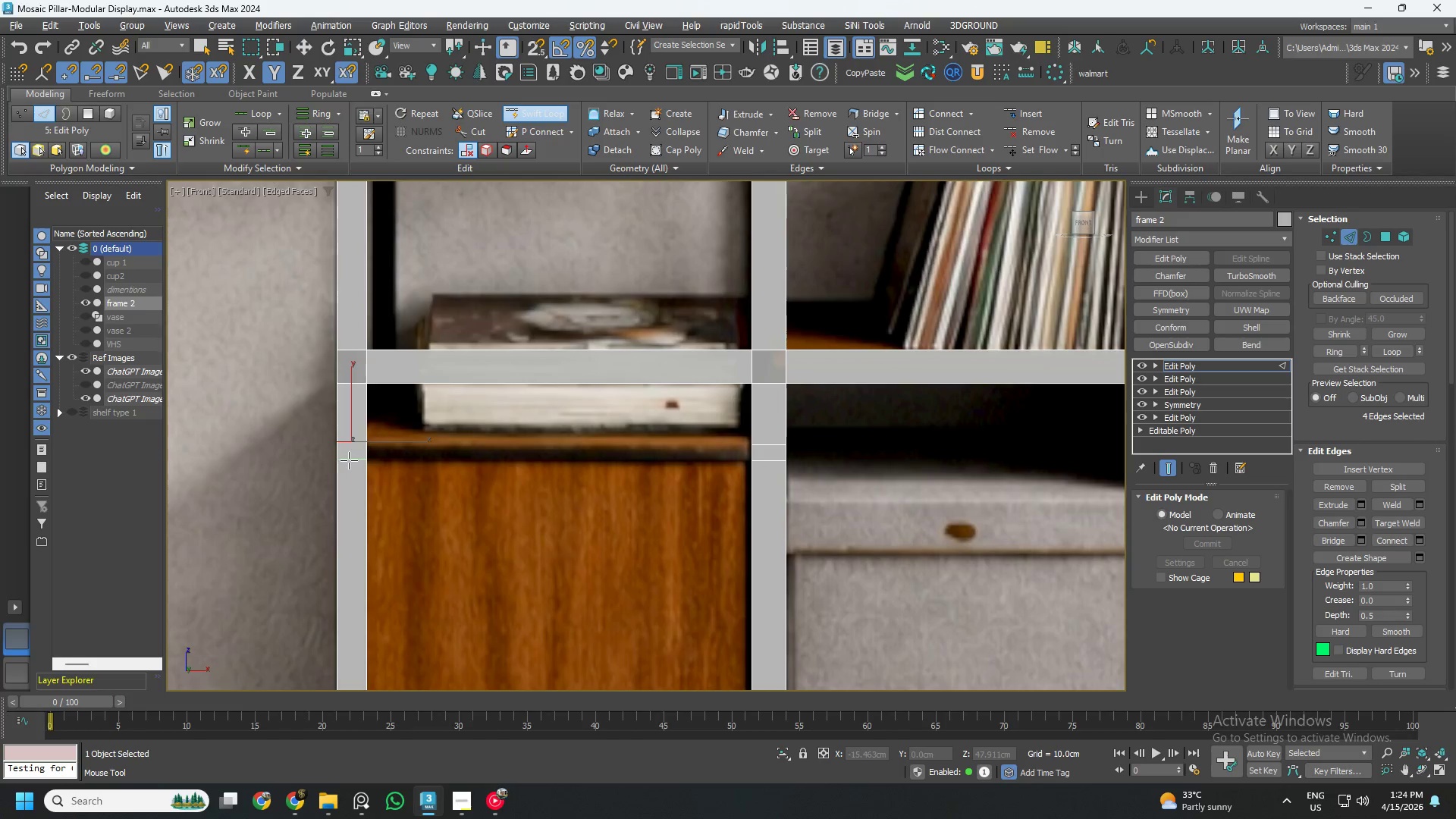 
key(Alt+AltLeft)
 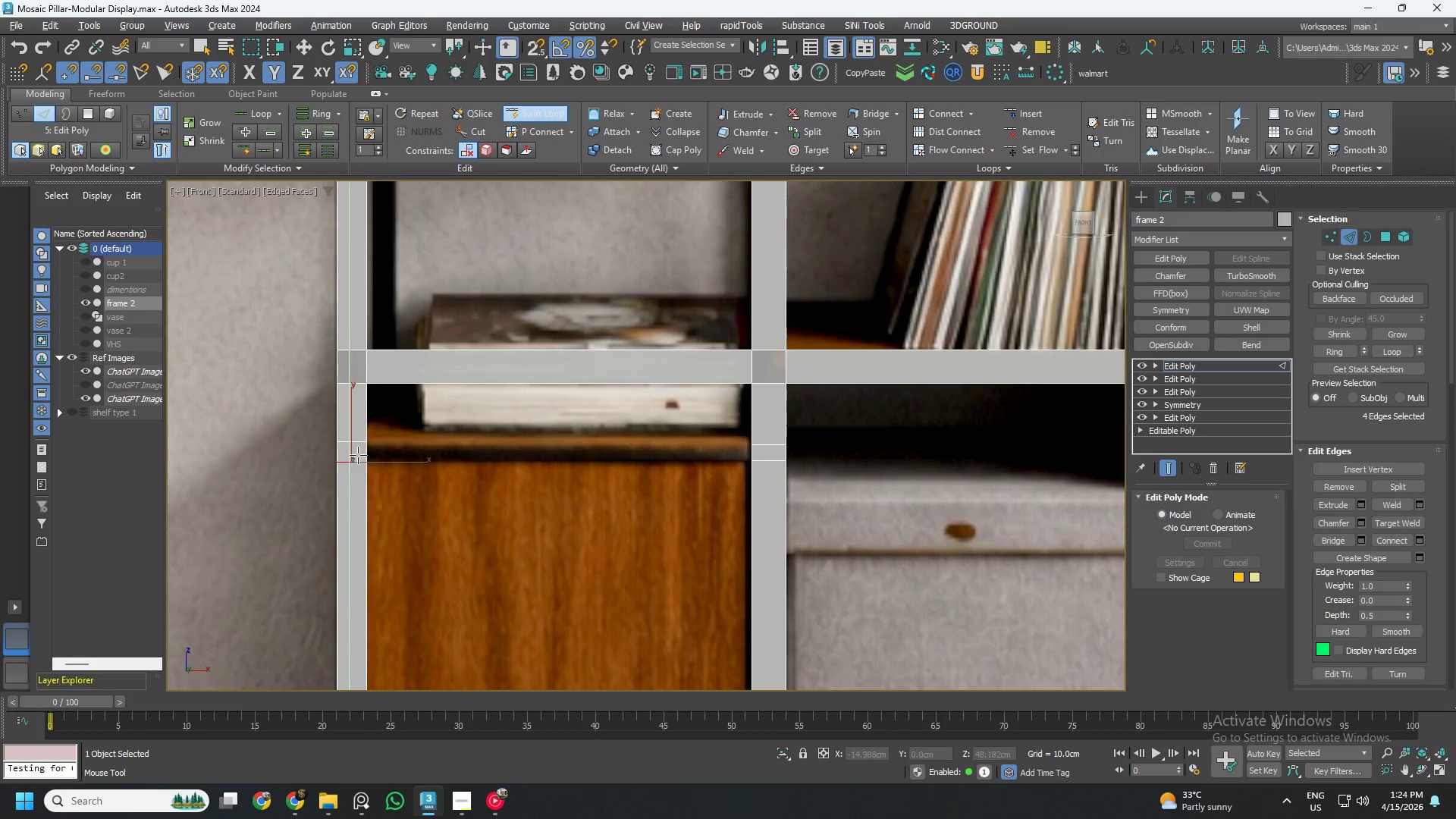 
key(Alt+1)
 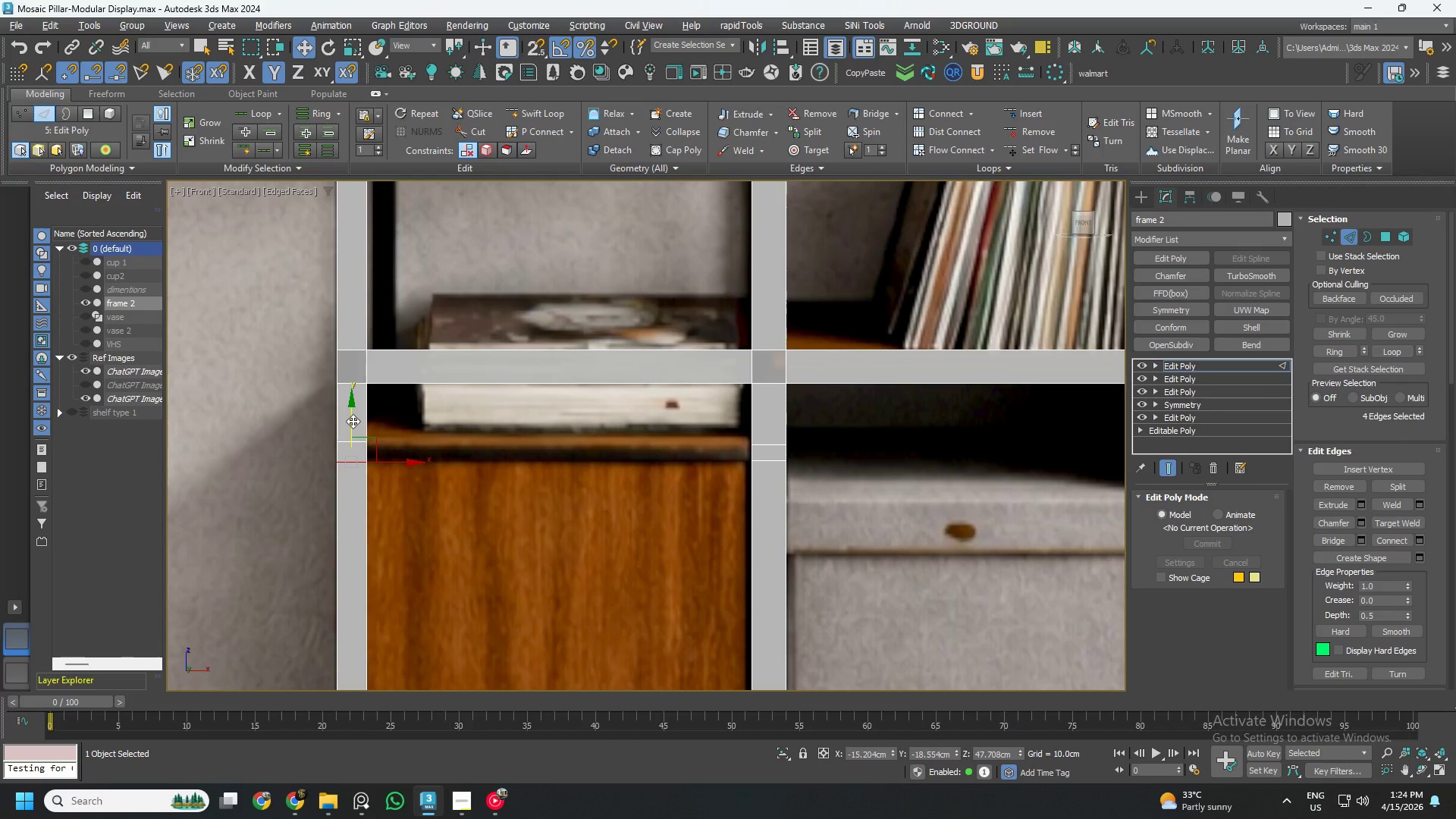 
key(S)
 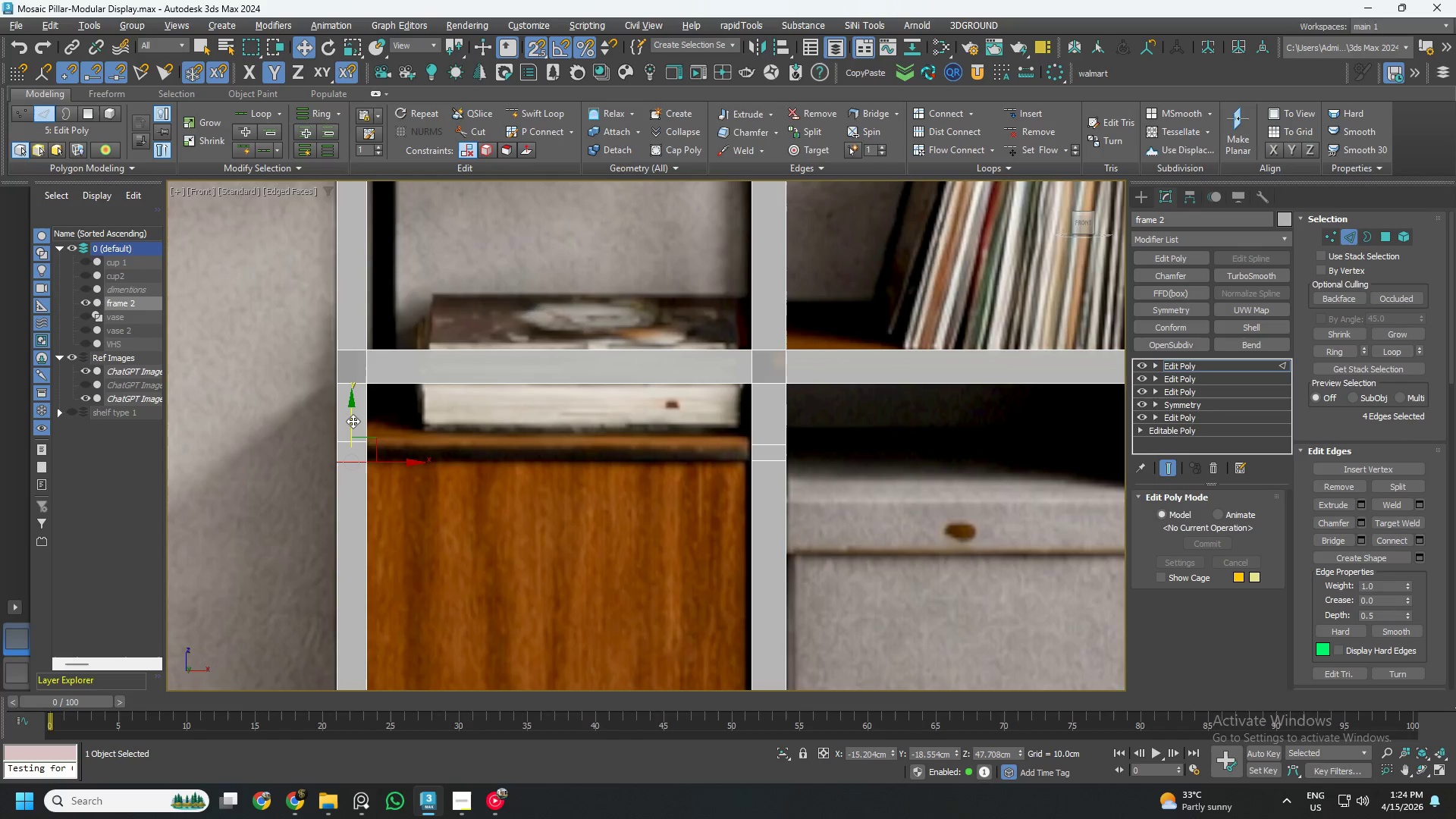 
left_click_drag(start_coordinate=[353, 421], to_coordinate=[764, 463])
 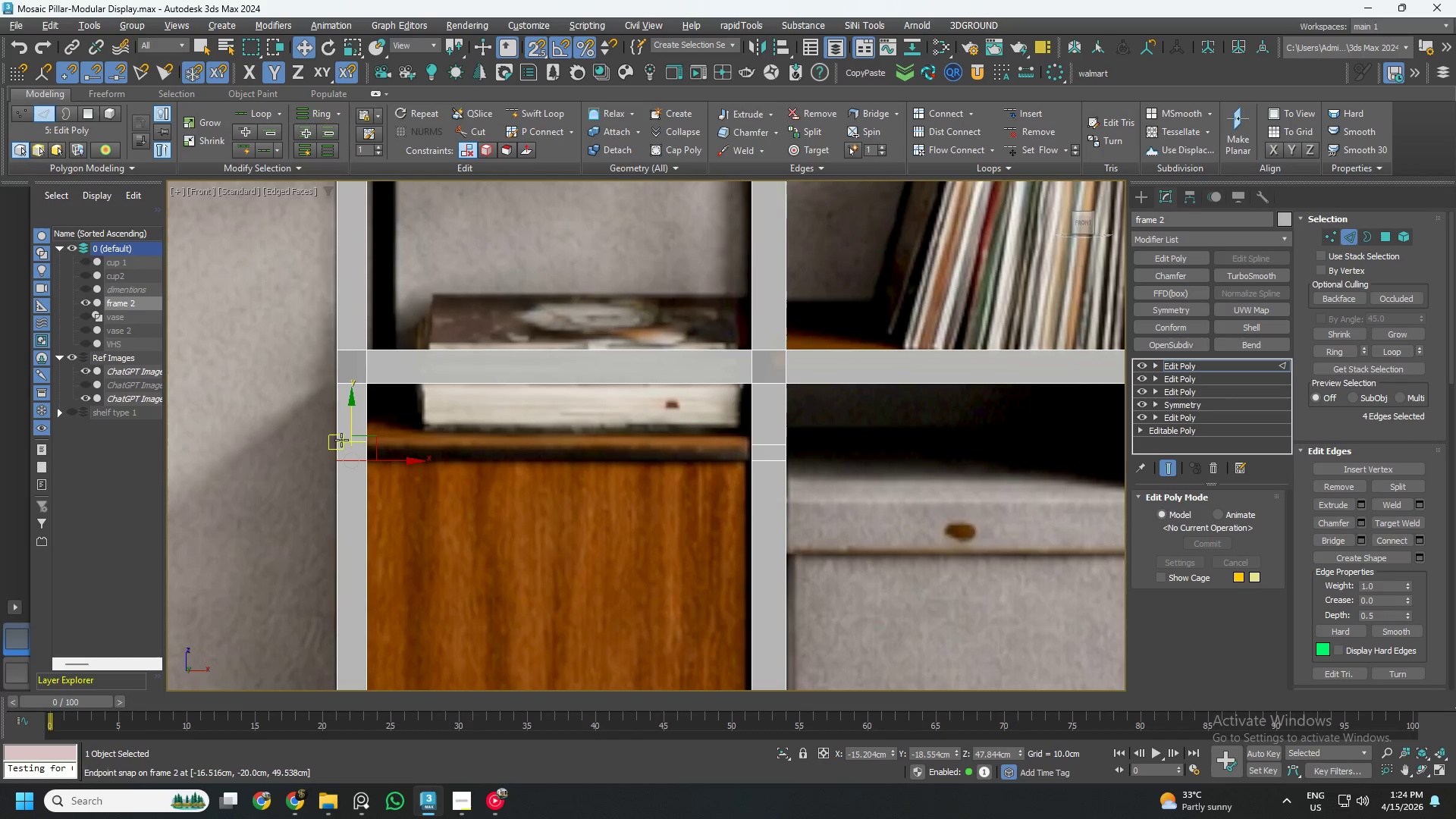 
double_click([341, 440])
 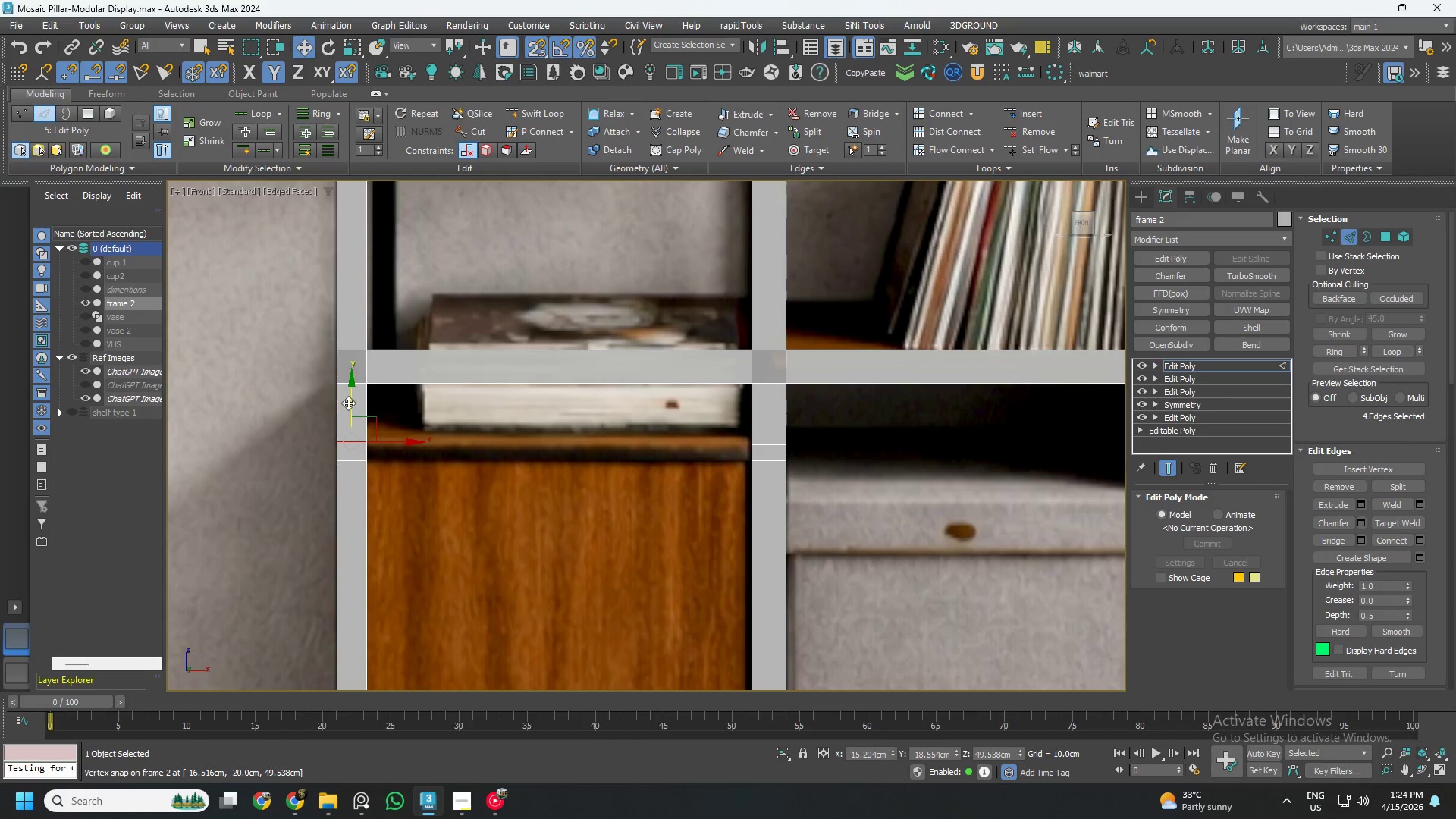 
left_click_drag(start_coordinate=[347, 402], to_coordinate=[776, 444])
 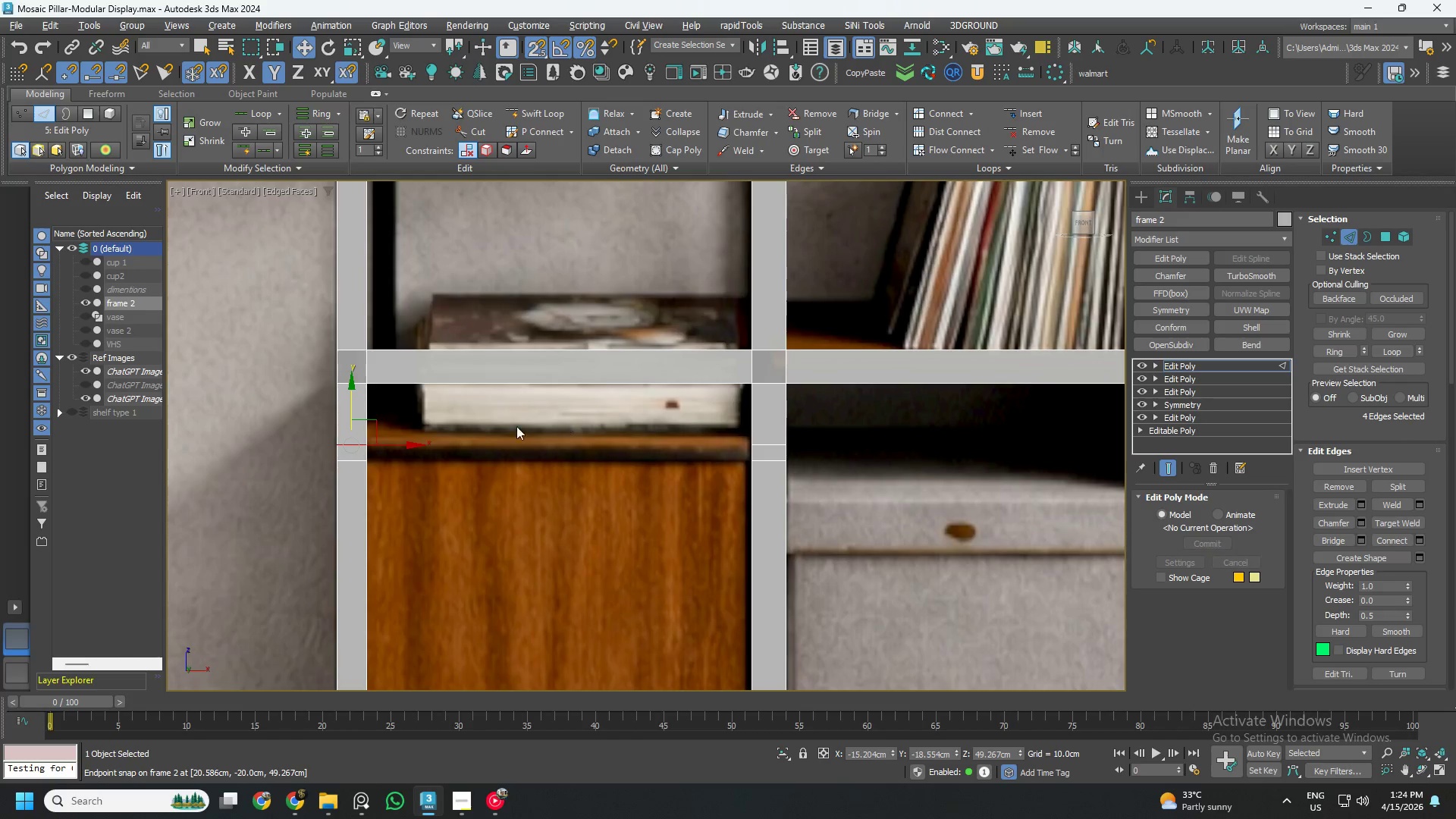 
scroll: coordinate [503, 434], scroll_direction: down, amount: 4.0
 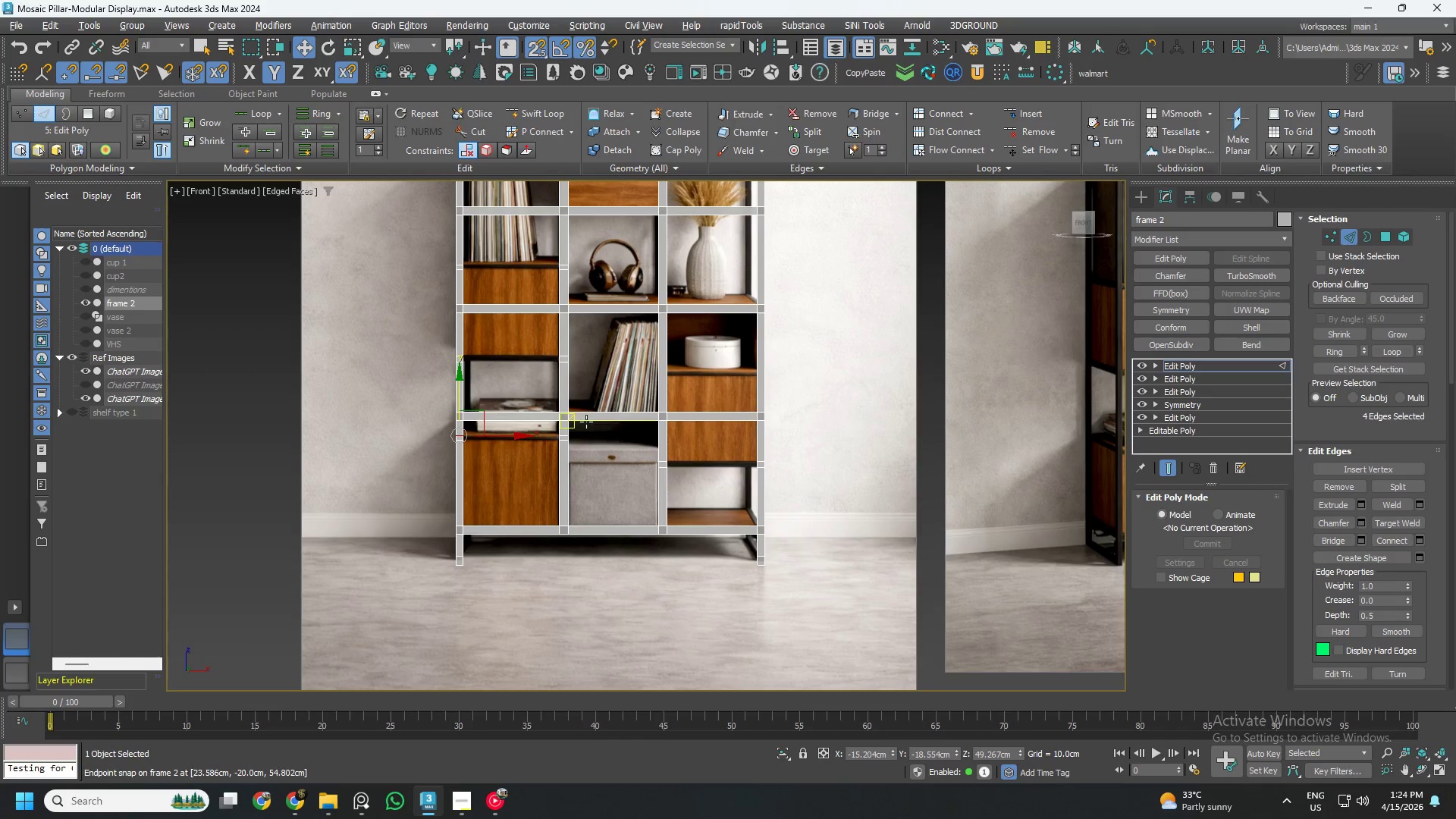 
hold_key(key=AltLeft, duration=1.99)
 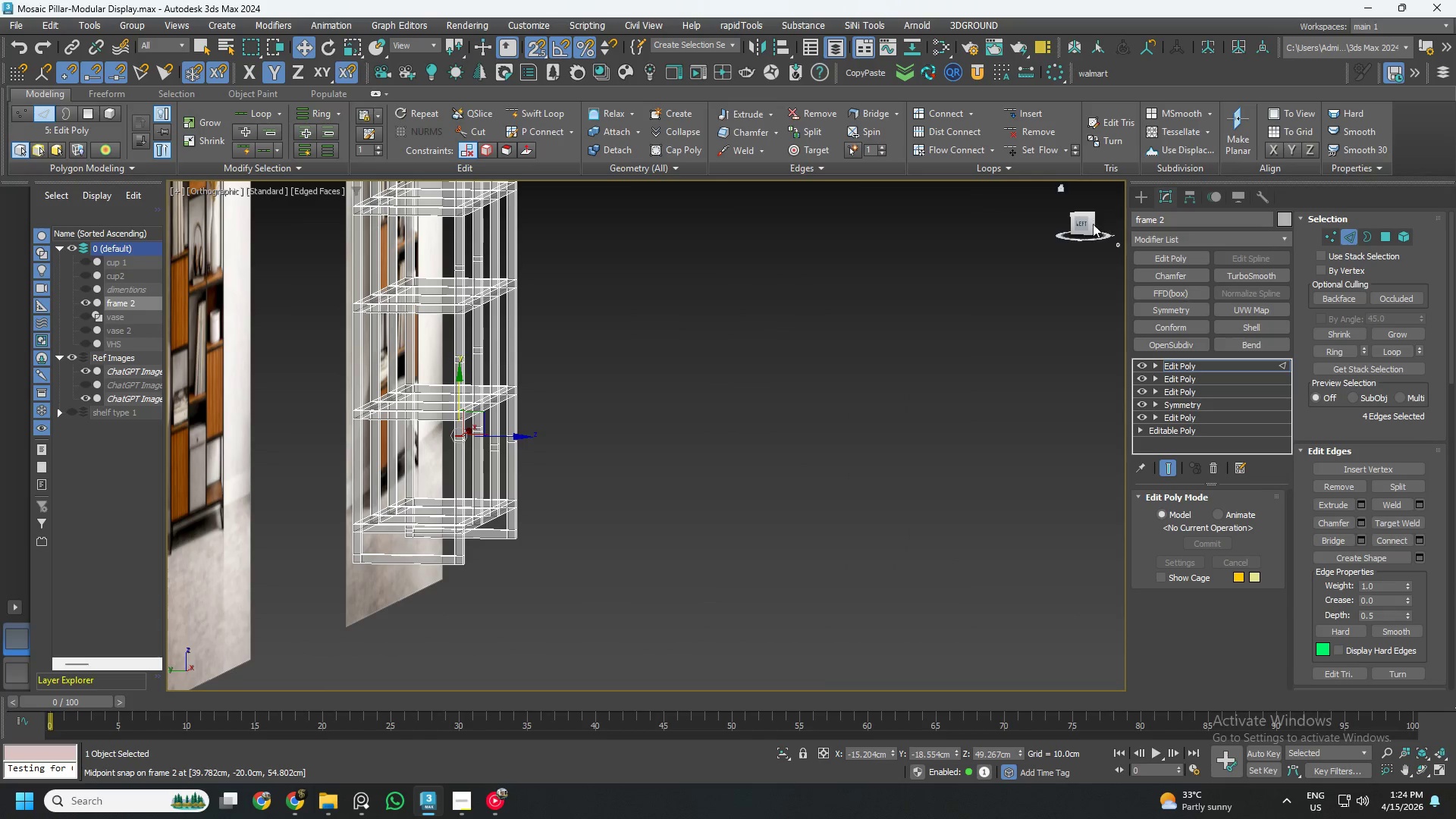 
left_click([1080, 224])
 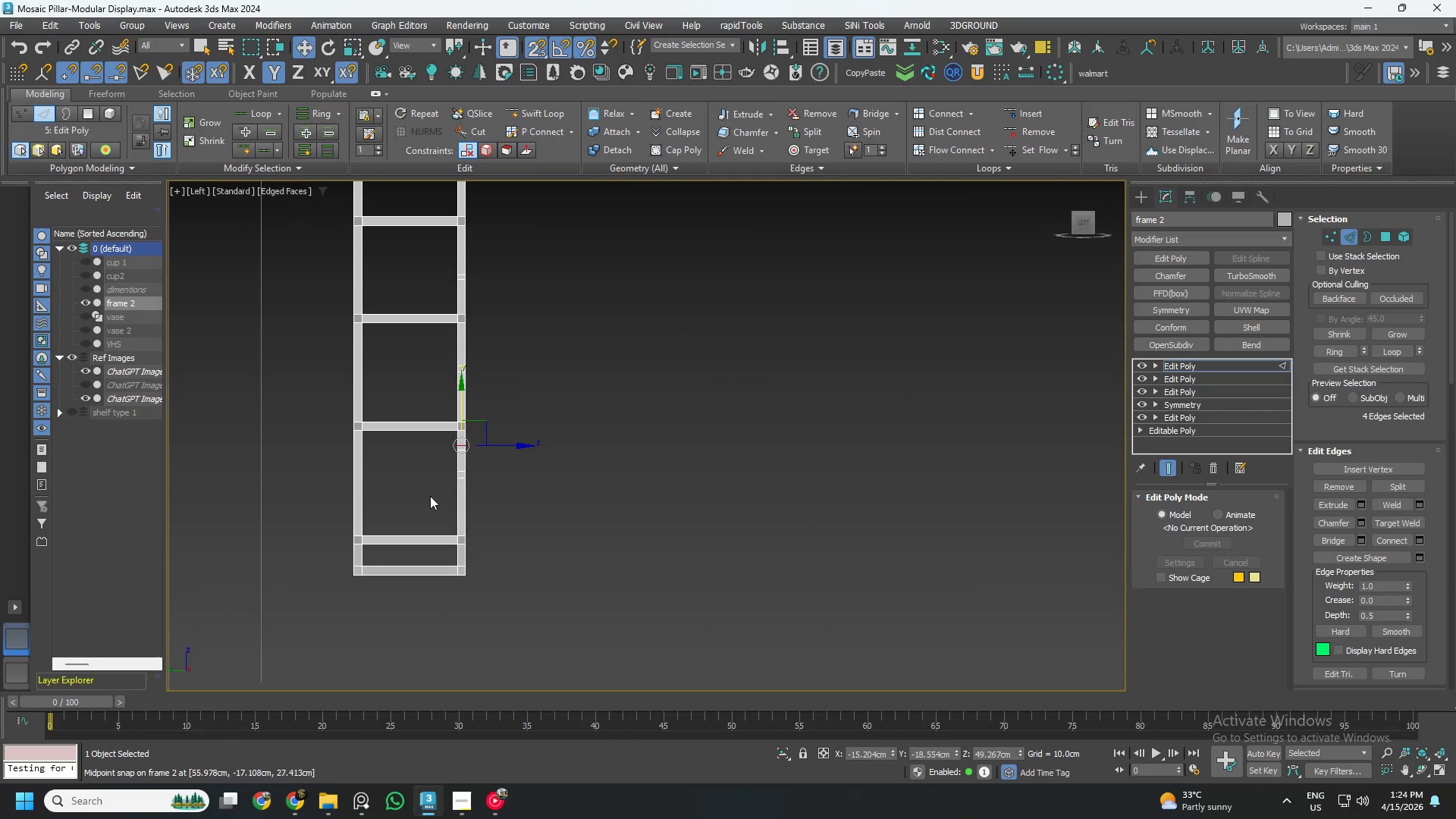 
scroll: coordinate [442, 451], scroll_direction: up, amount: 3.0
 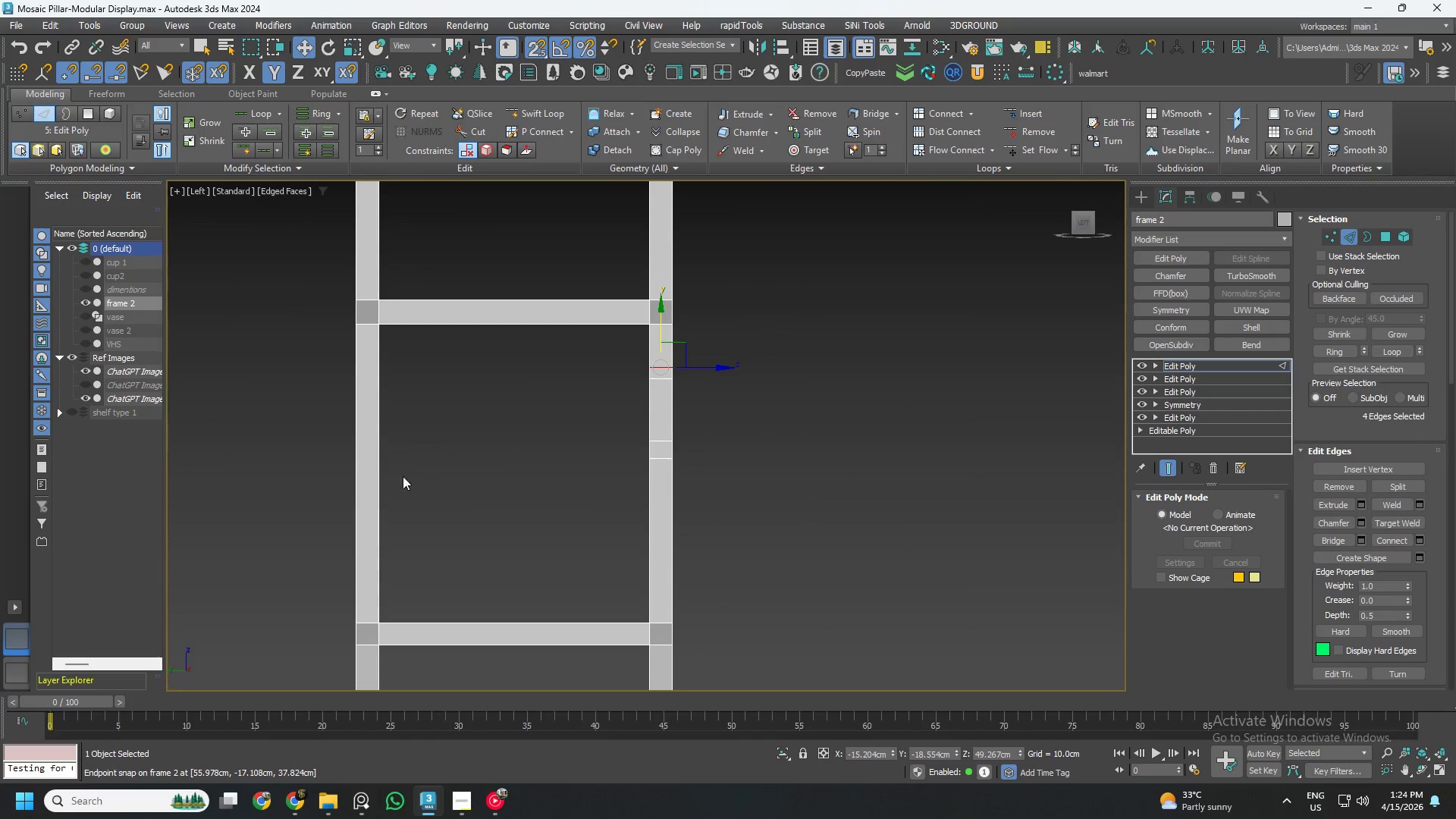 
key(Alt+AltLeft)
 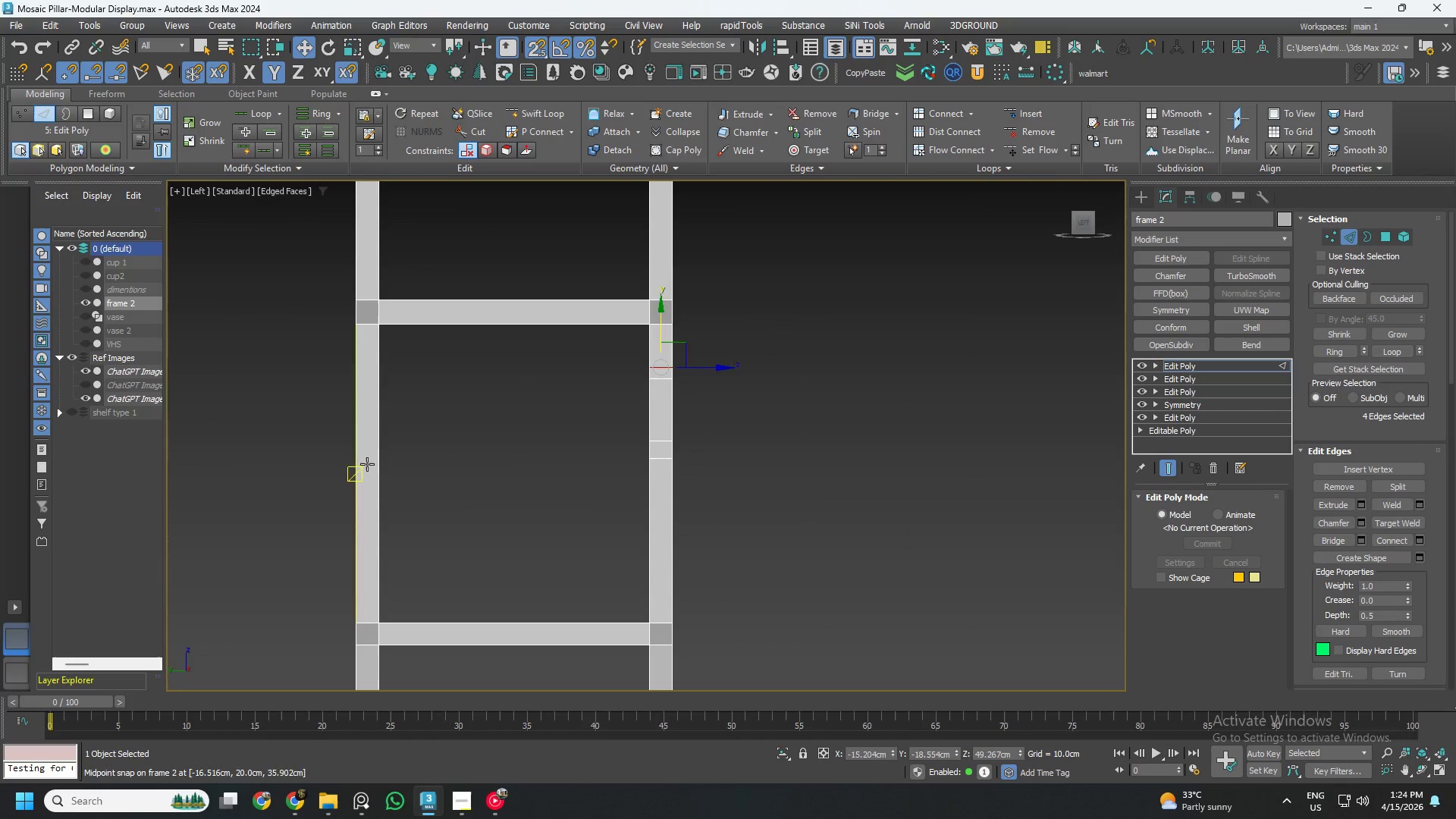 
key(Alt+1)
 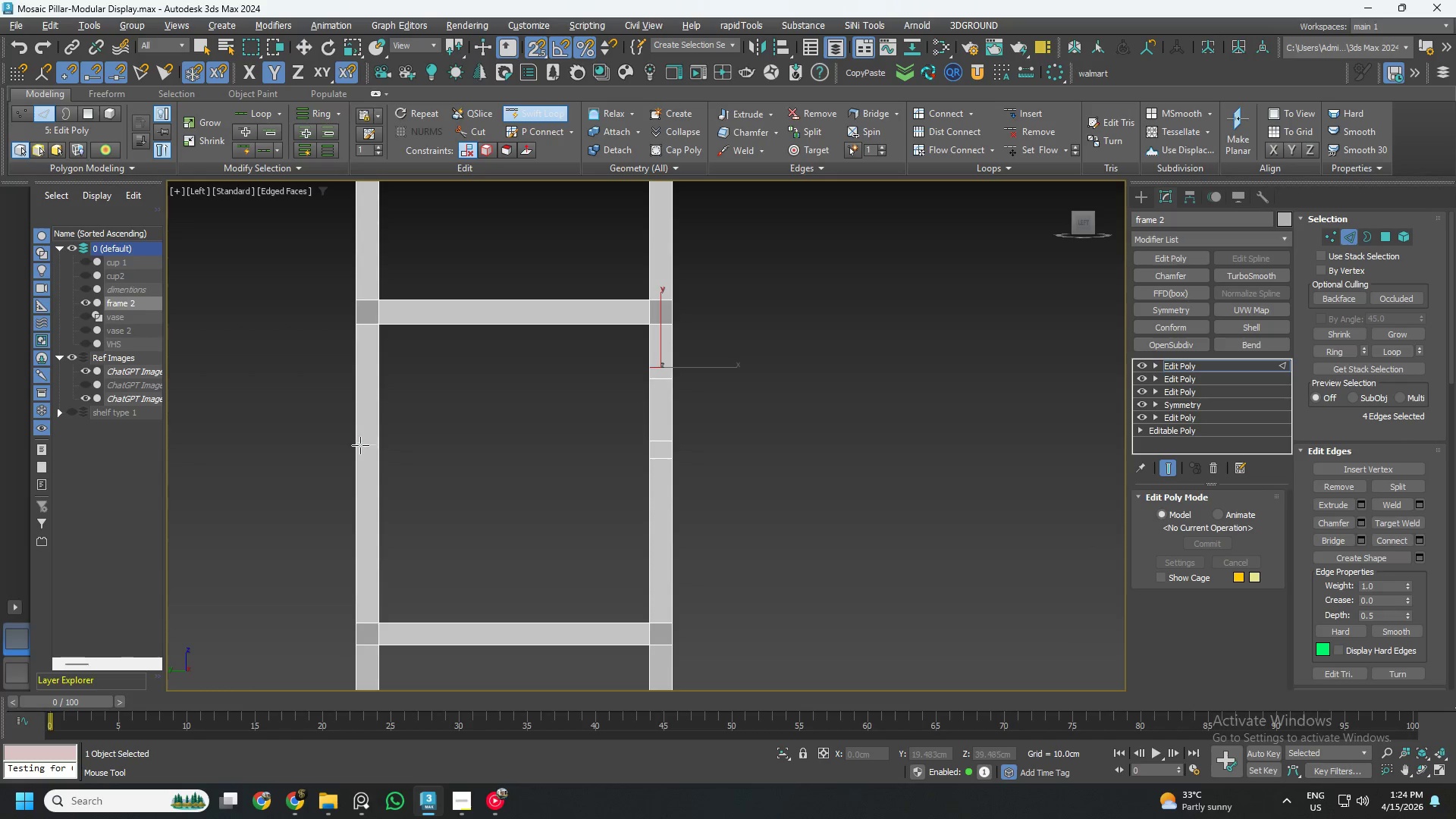 
wait(9.05)
 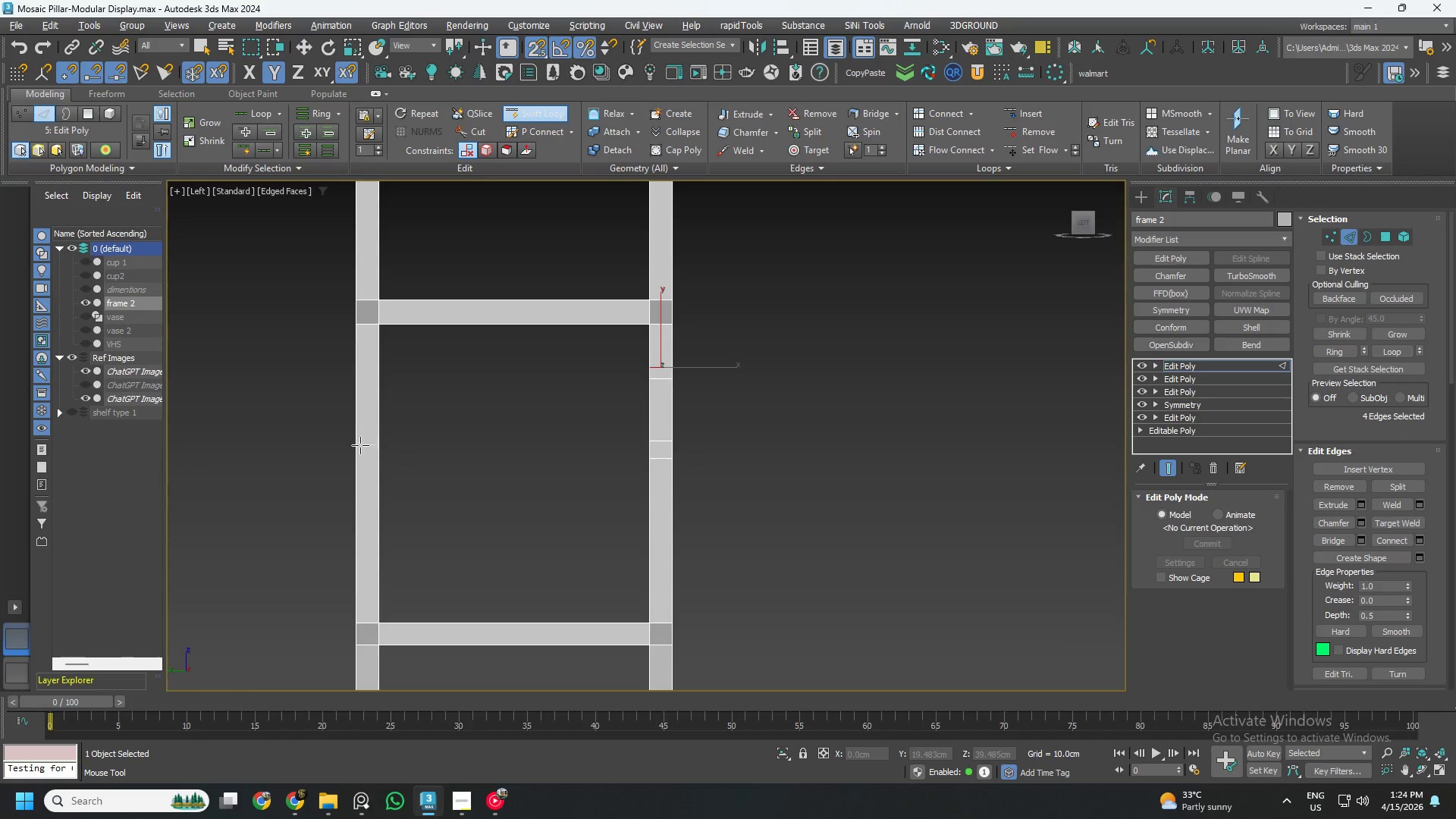 
left_click([364, 466])
 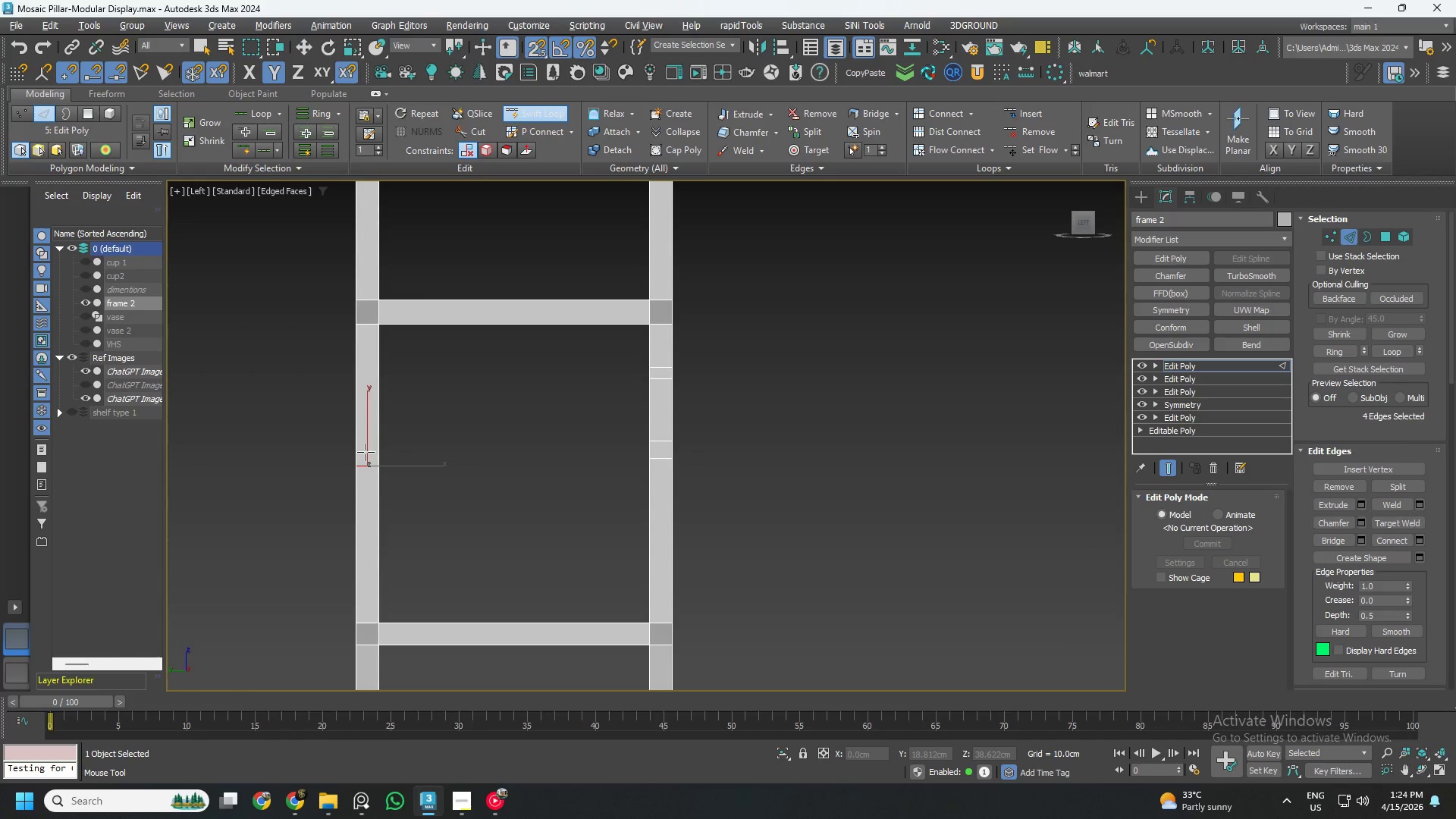 
left_click([366, 448])
 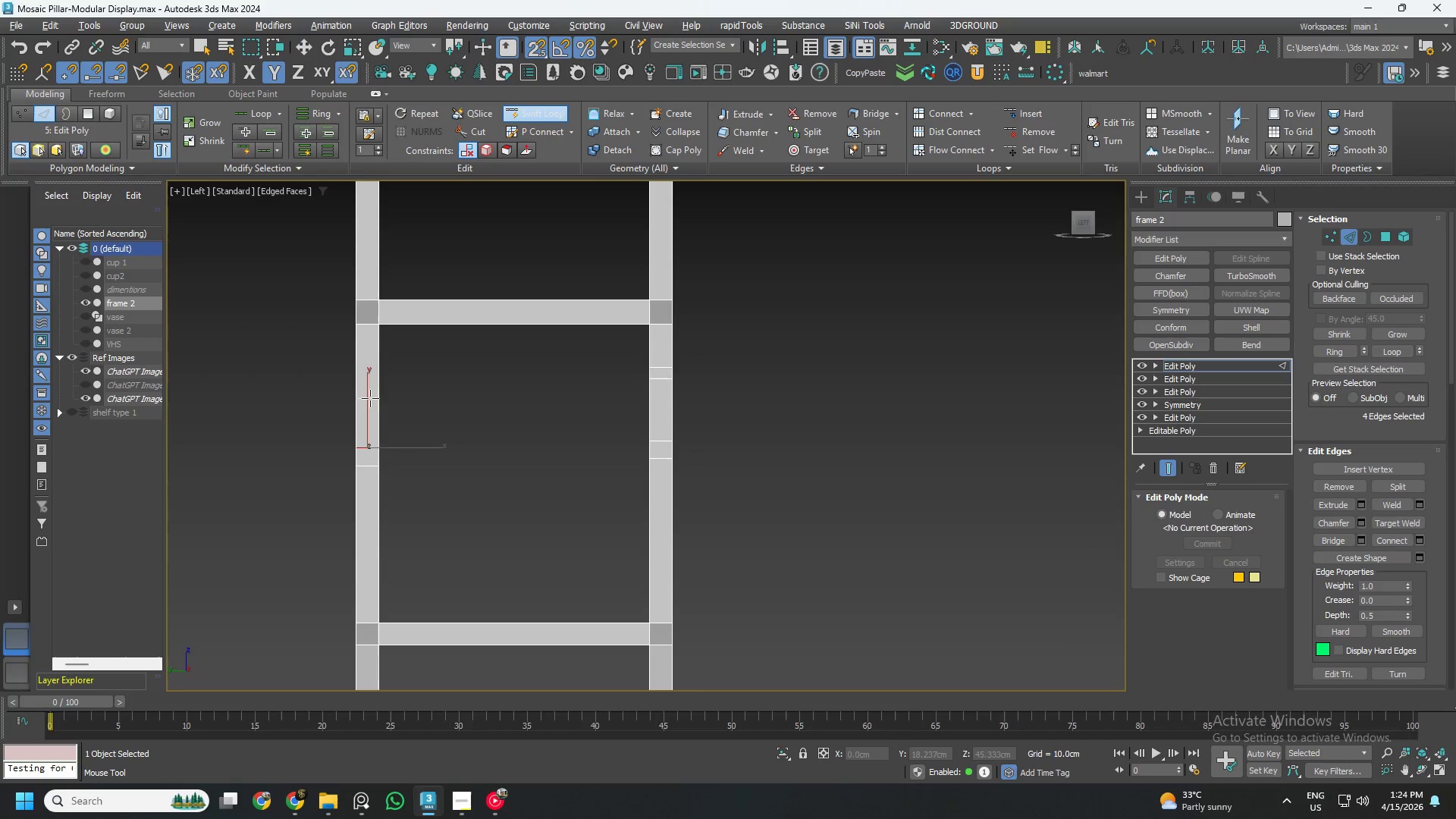 
left_click([369, 392])
 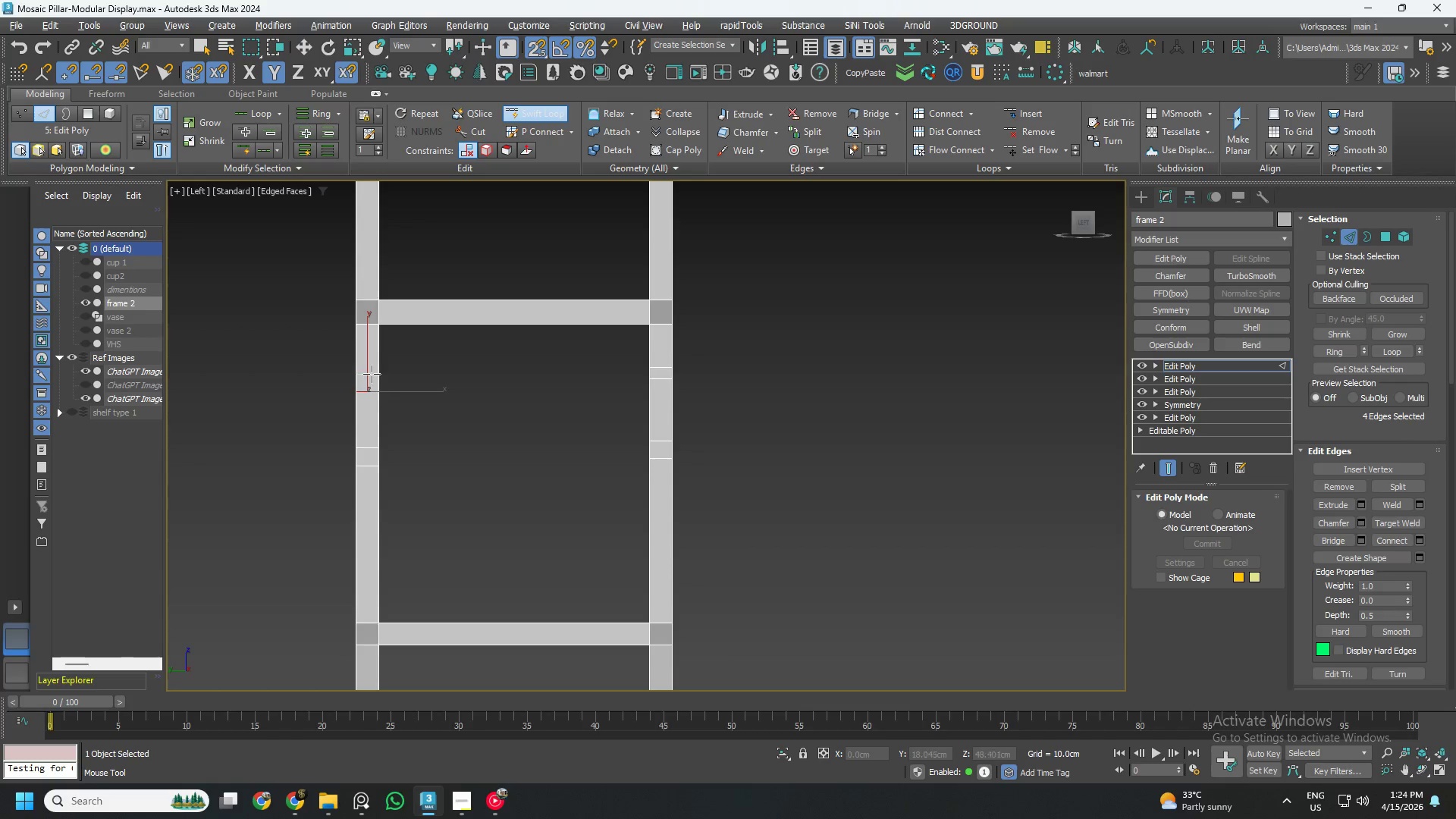 
left_click([371, 372])
 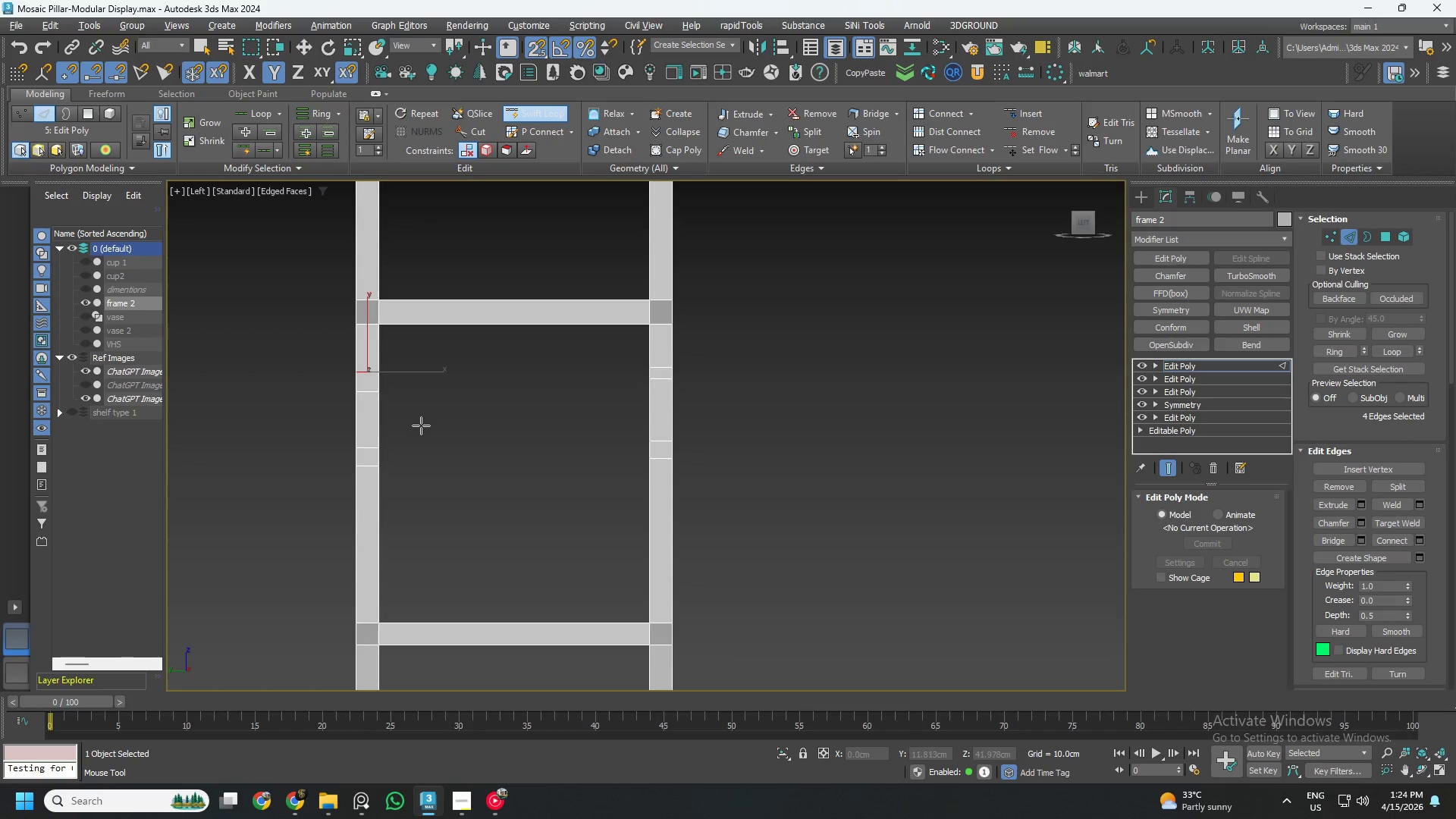 
key(Alt+AltLeft)
 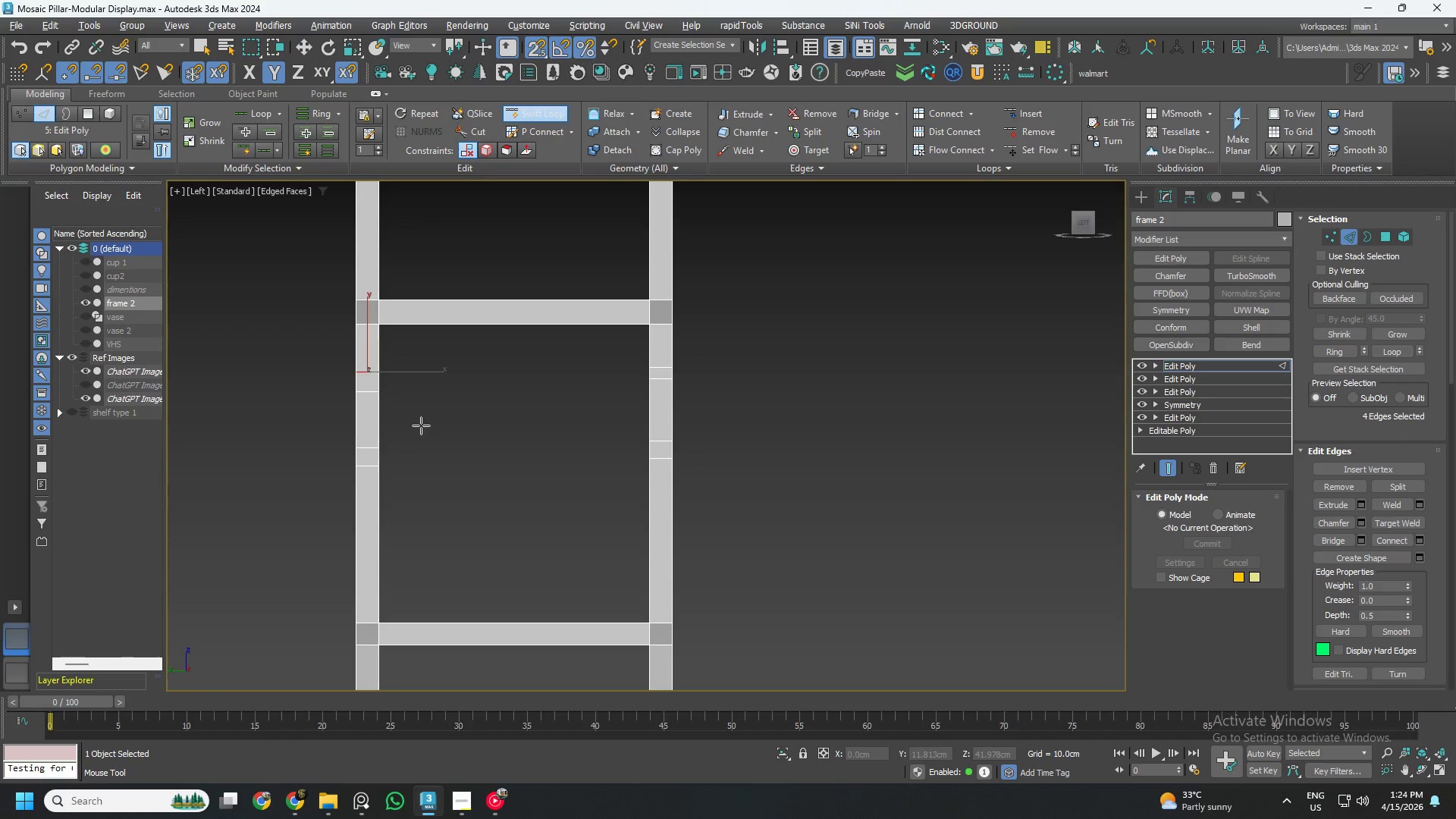 
key(Alt+1)
 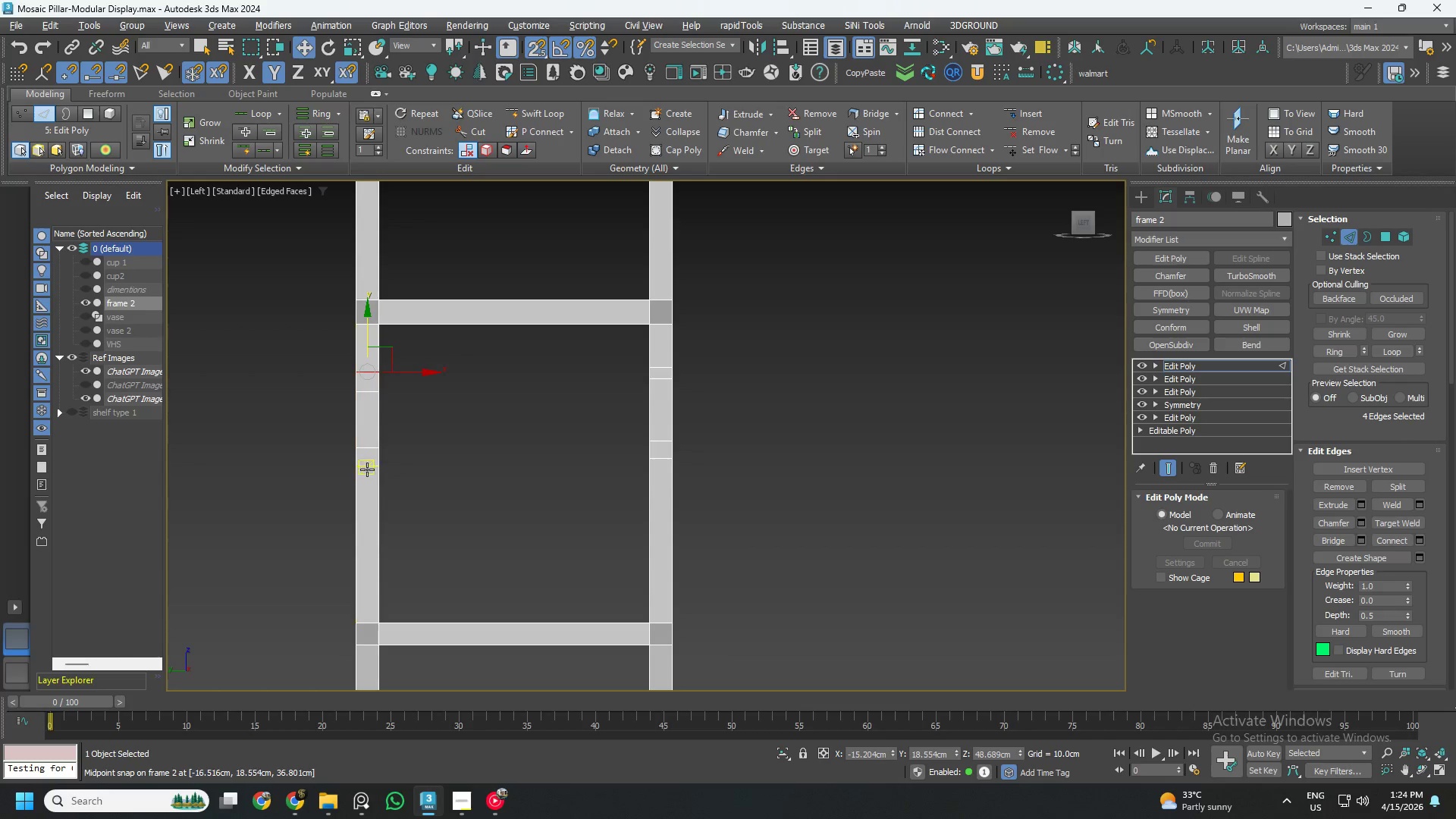 
double_click([367, 467])
 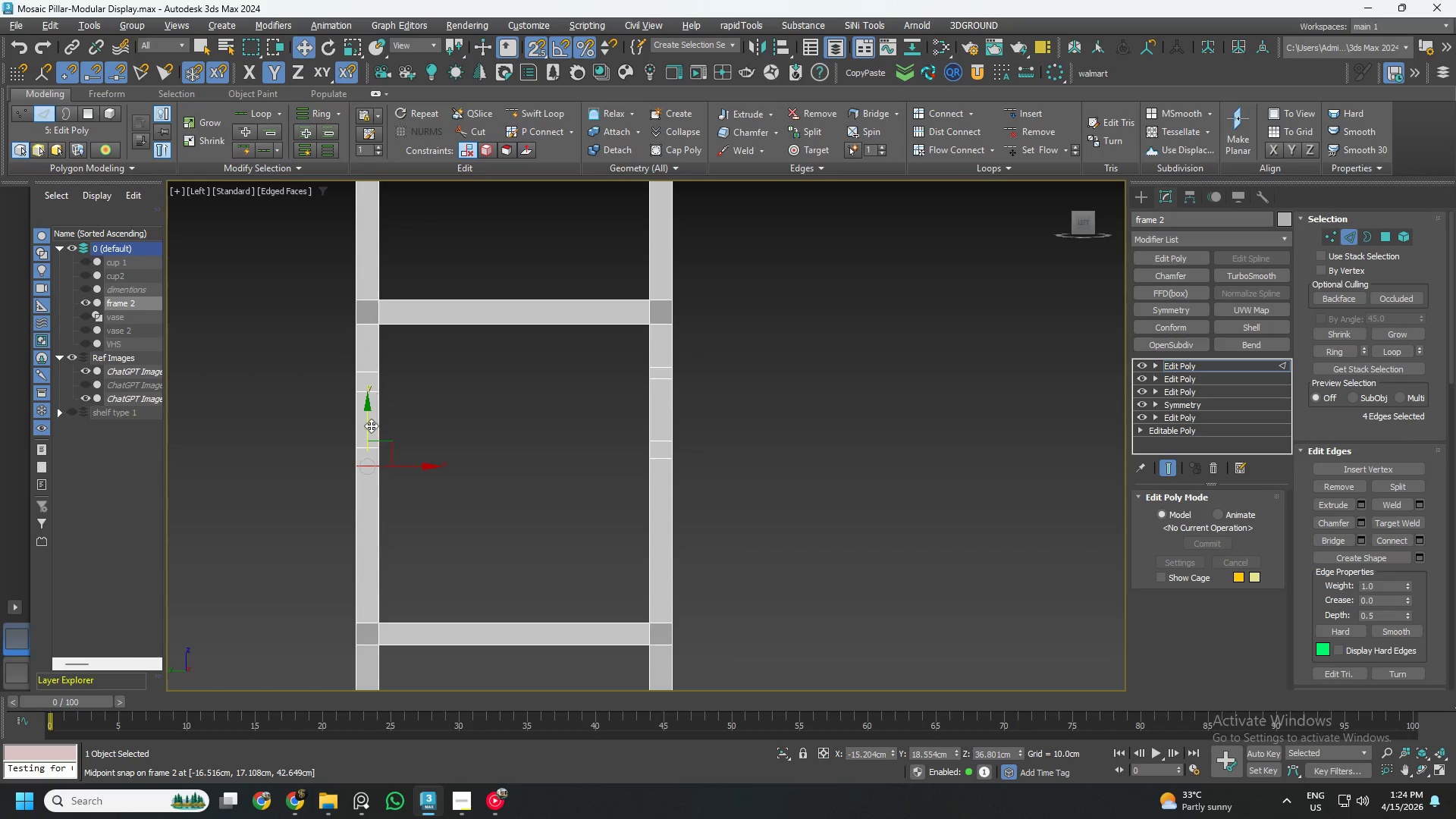 
left_click_drag(start_coordinate=[366, 425], to_coordinate=[654, 465])
 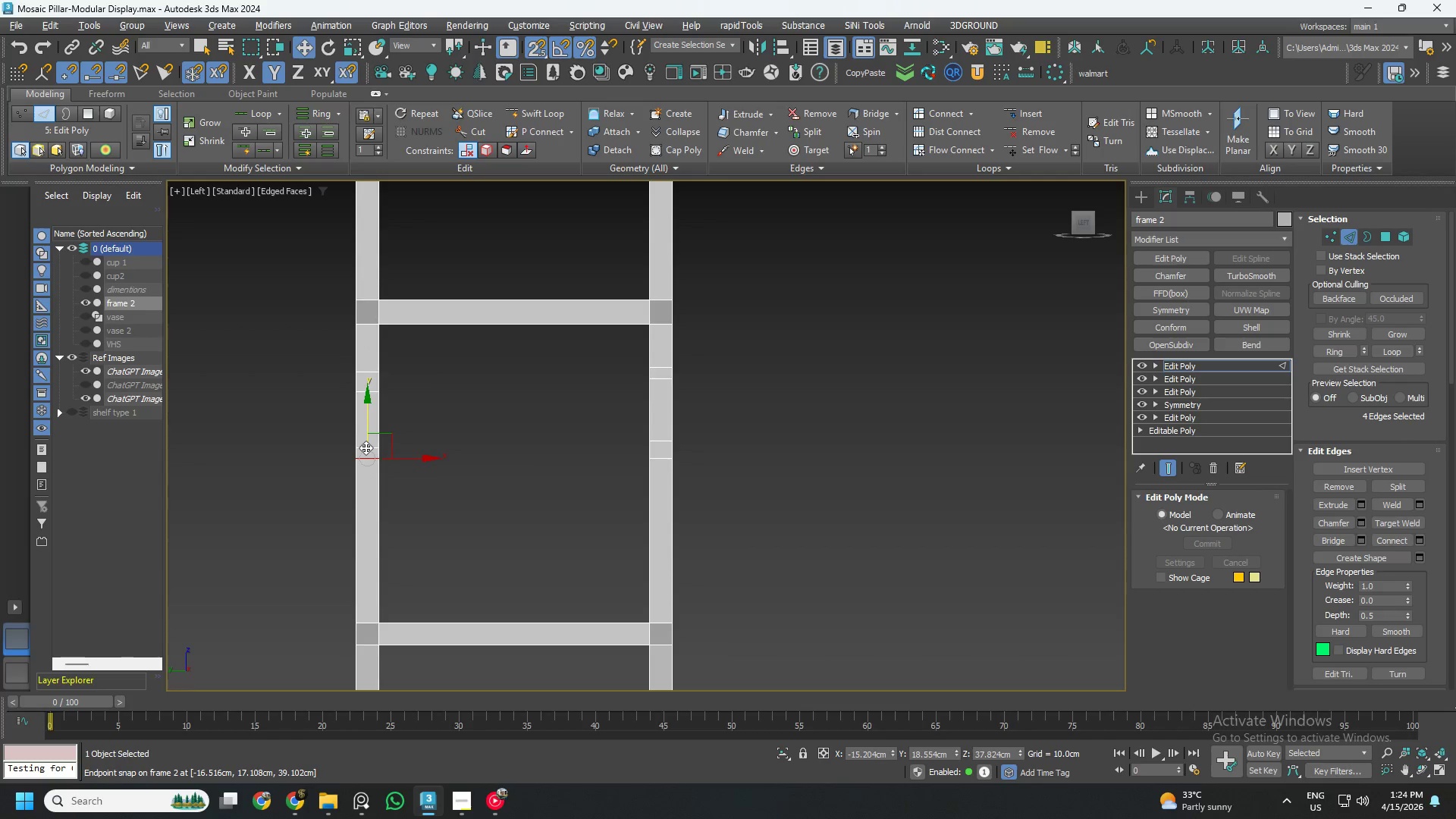 
double_click([363, 447])
 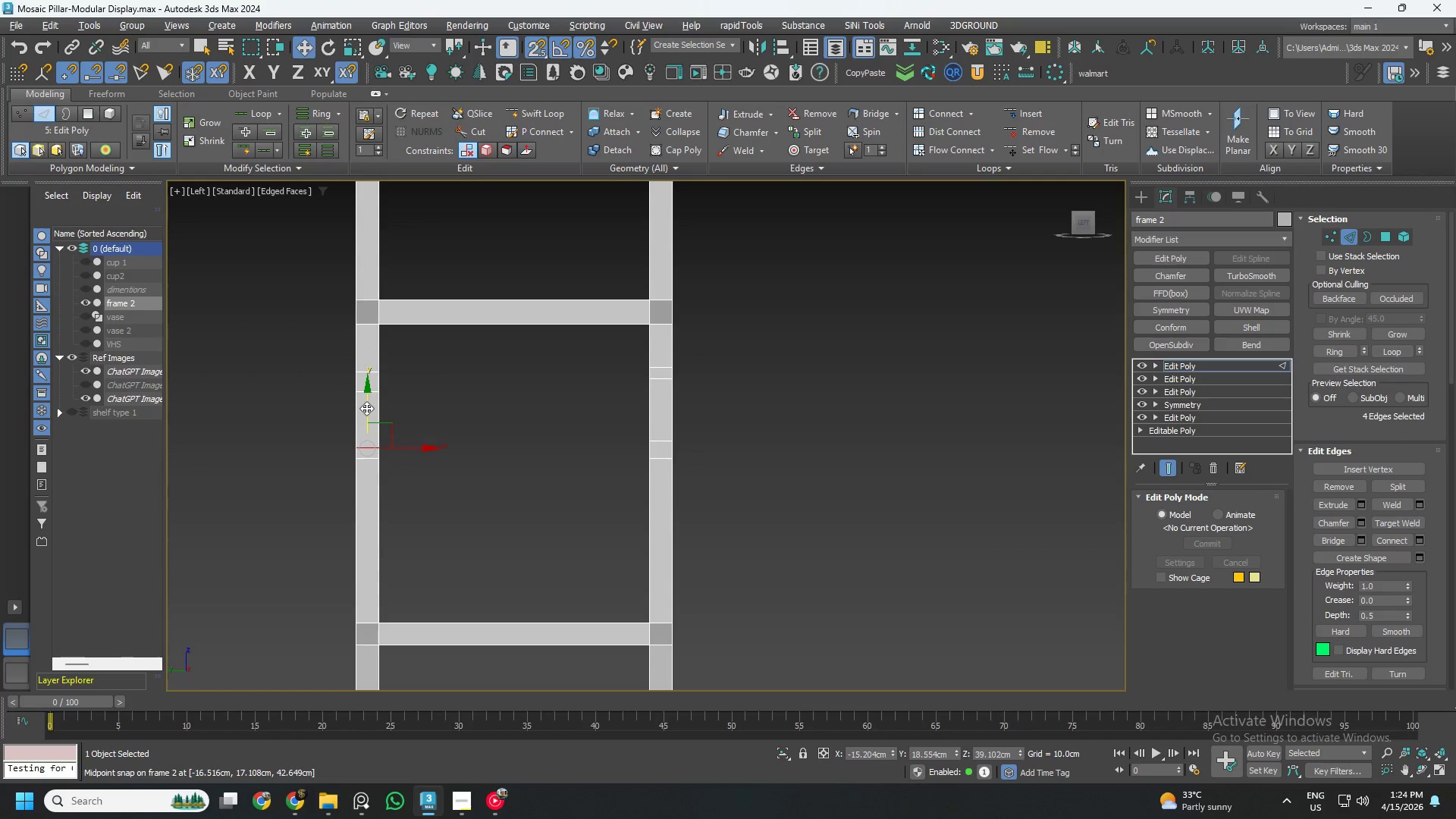 
left_click_drag(start_coordinate=[366, 408], to_coordinate=[664, 441])
 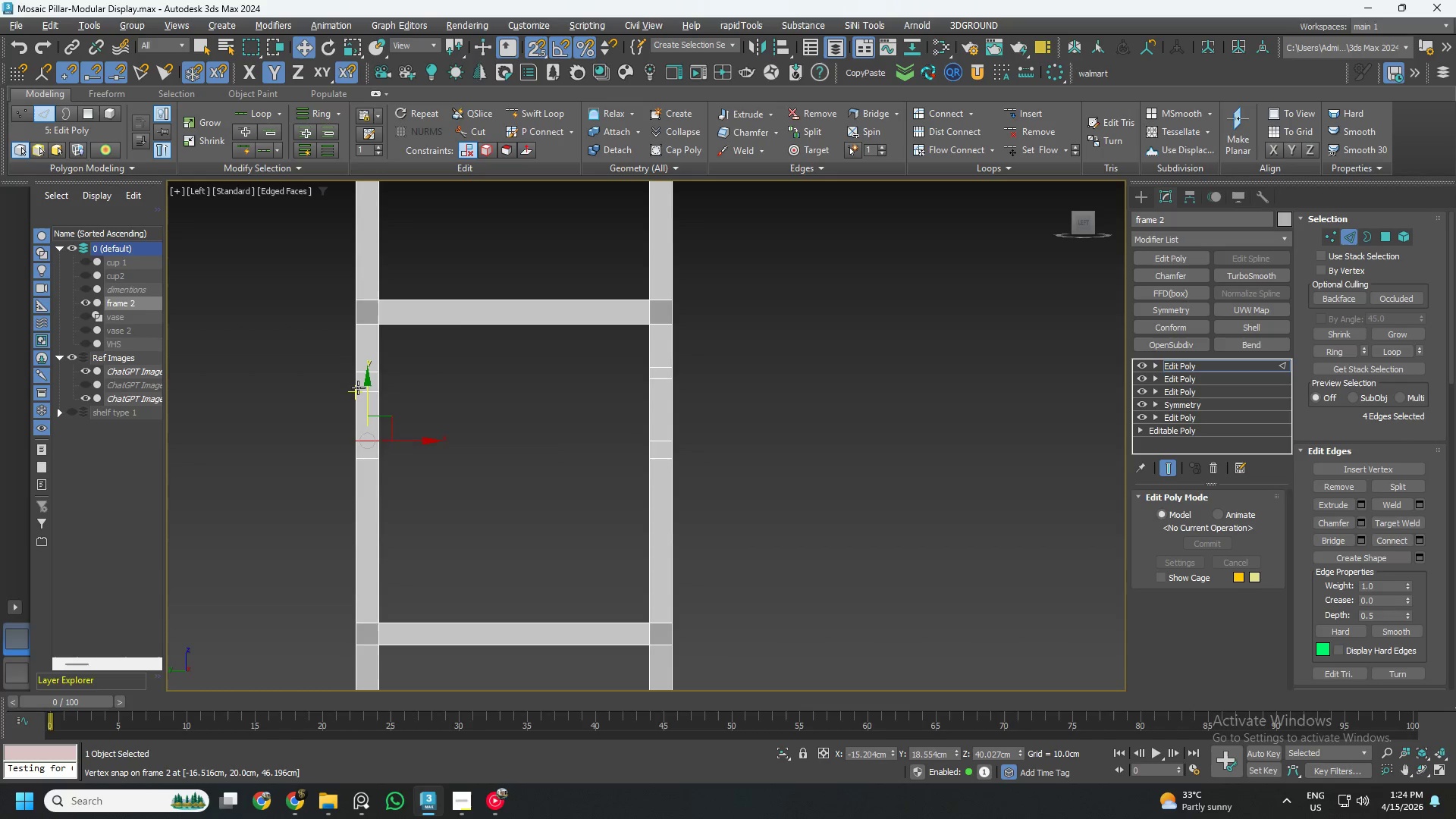 
double_click([358, 388])
 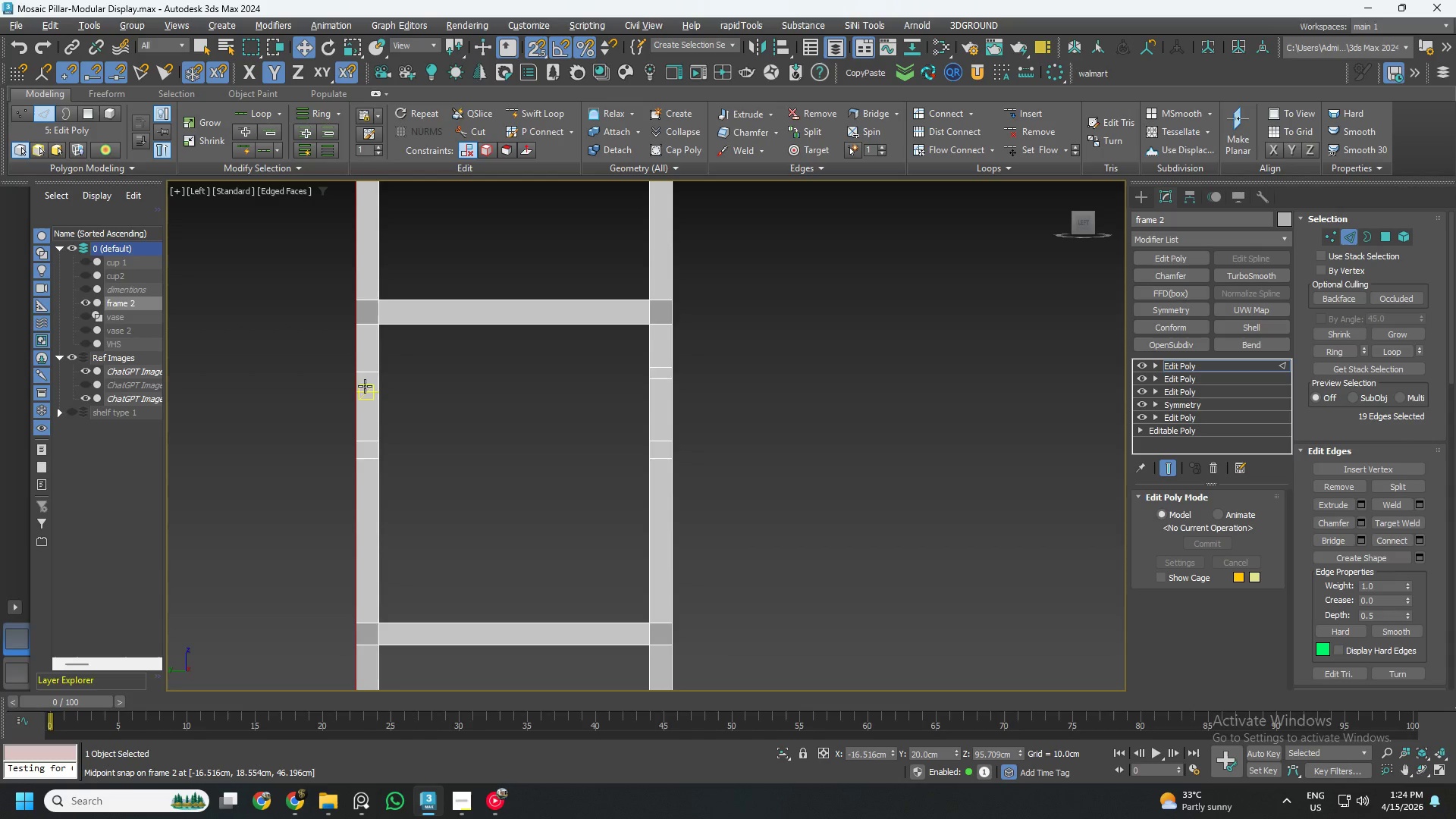 
double_click([366, 387])
 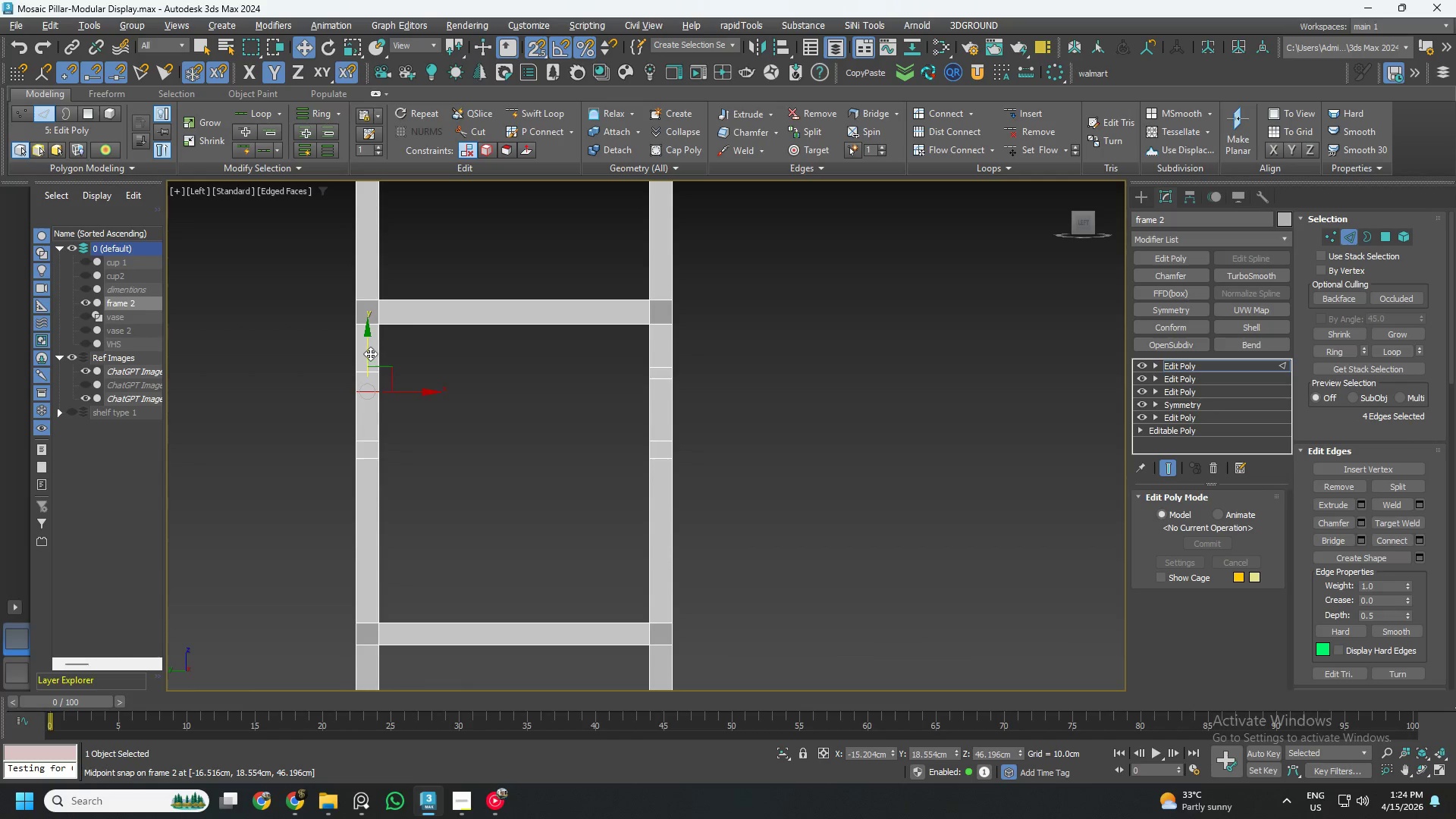 
left_click_drag(start_coordinate=[369, 352], to_coordinate=[662, 381])
 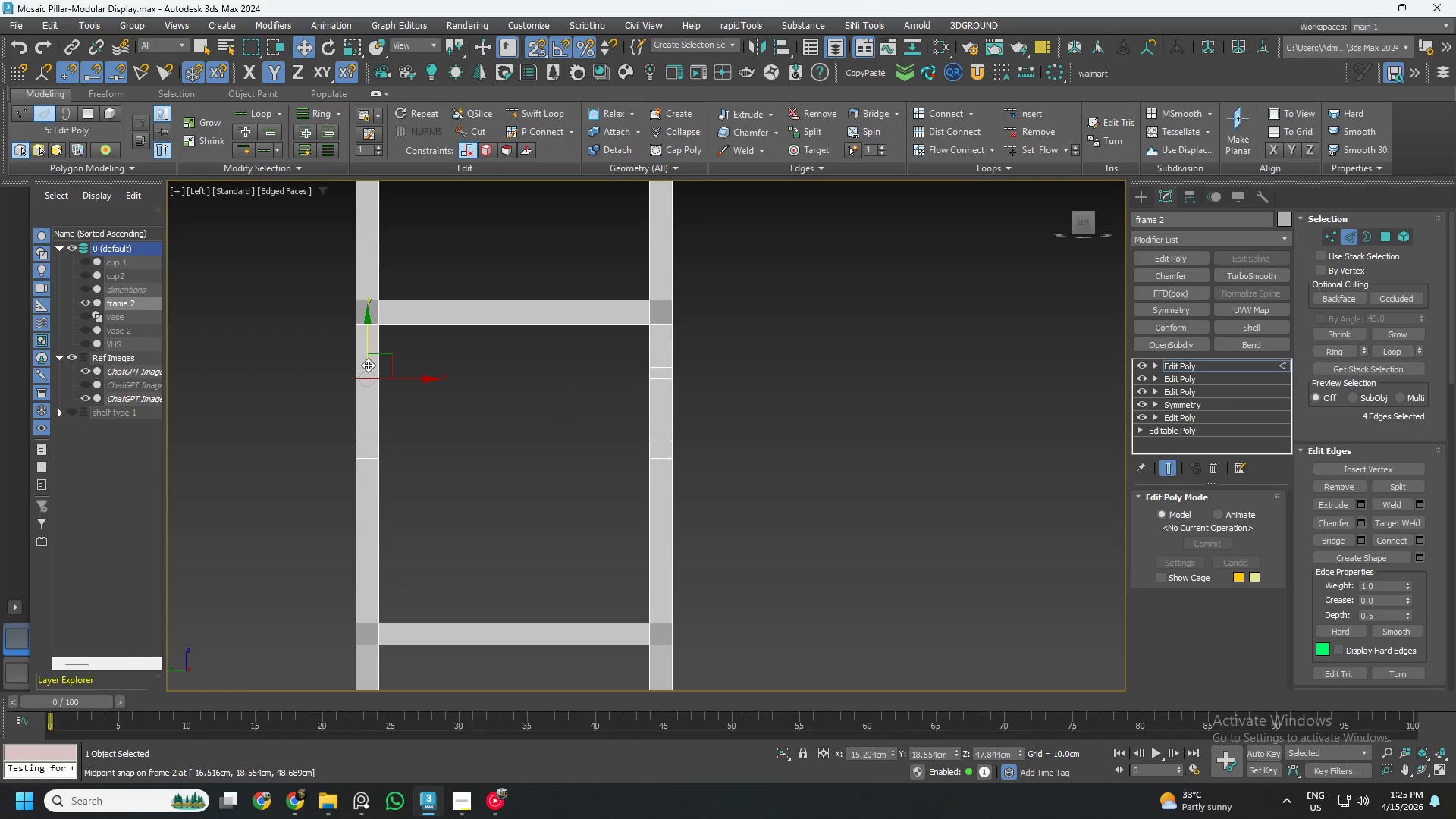 
scroll: coordinate [367, 366], scroll_direction: up, amount: 2.0
 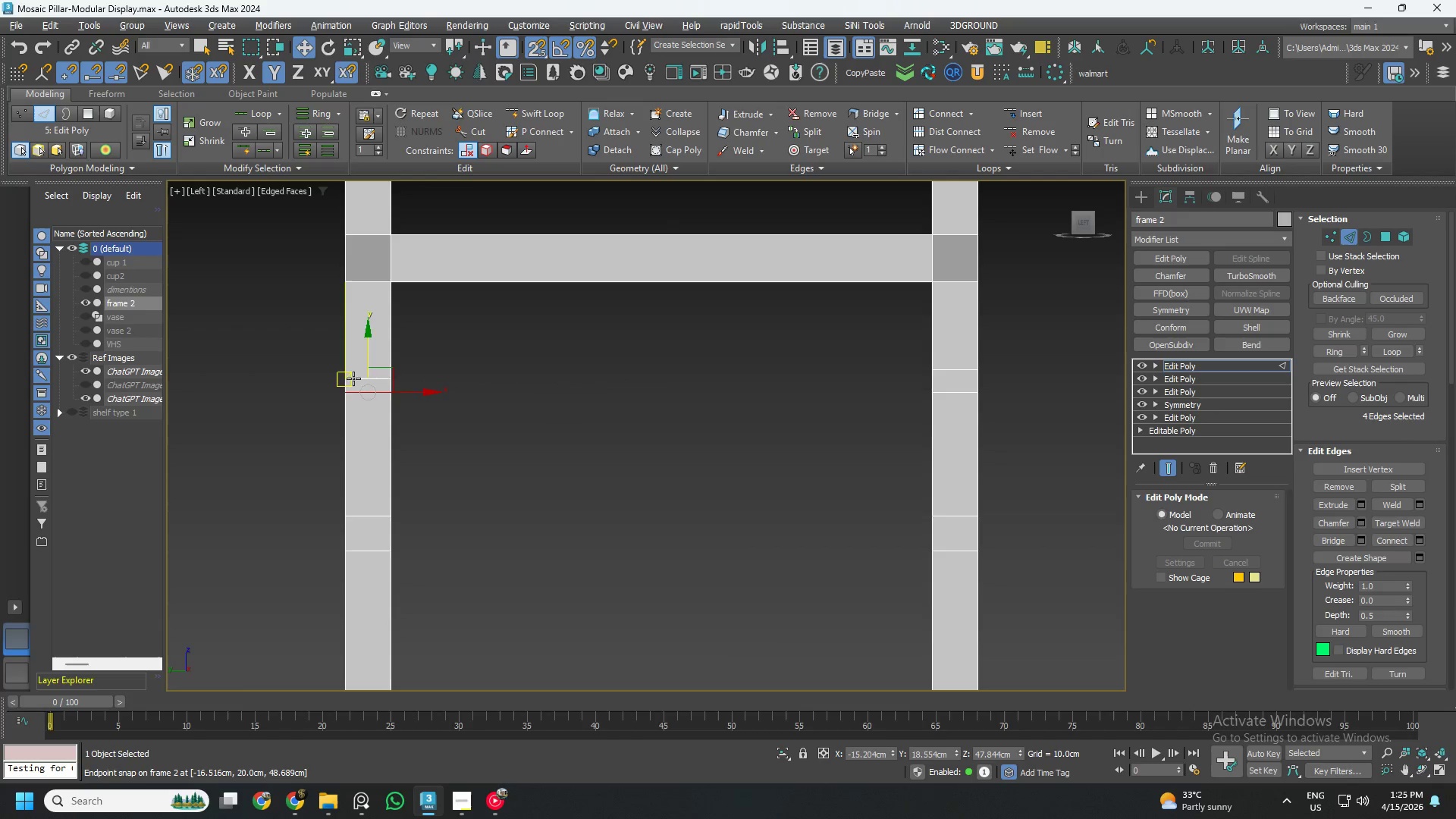 
double_click([353, 378])
 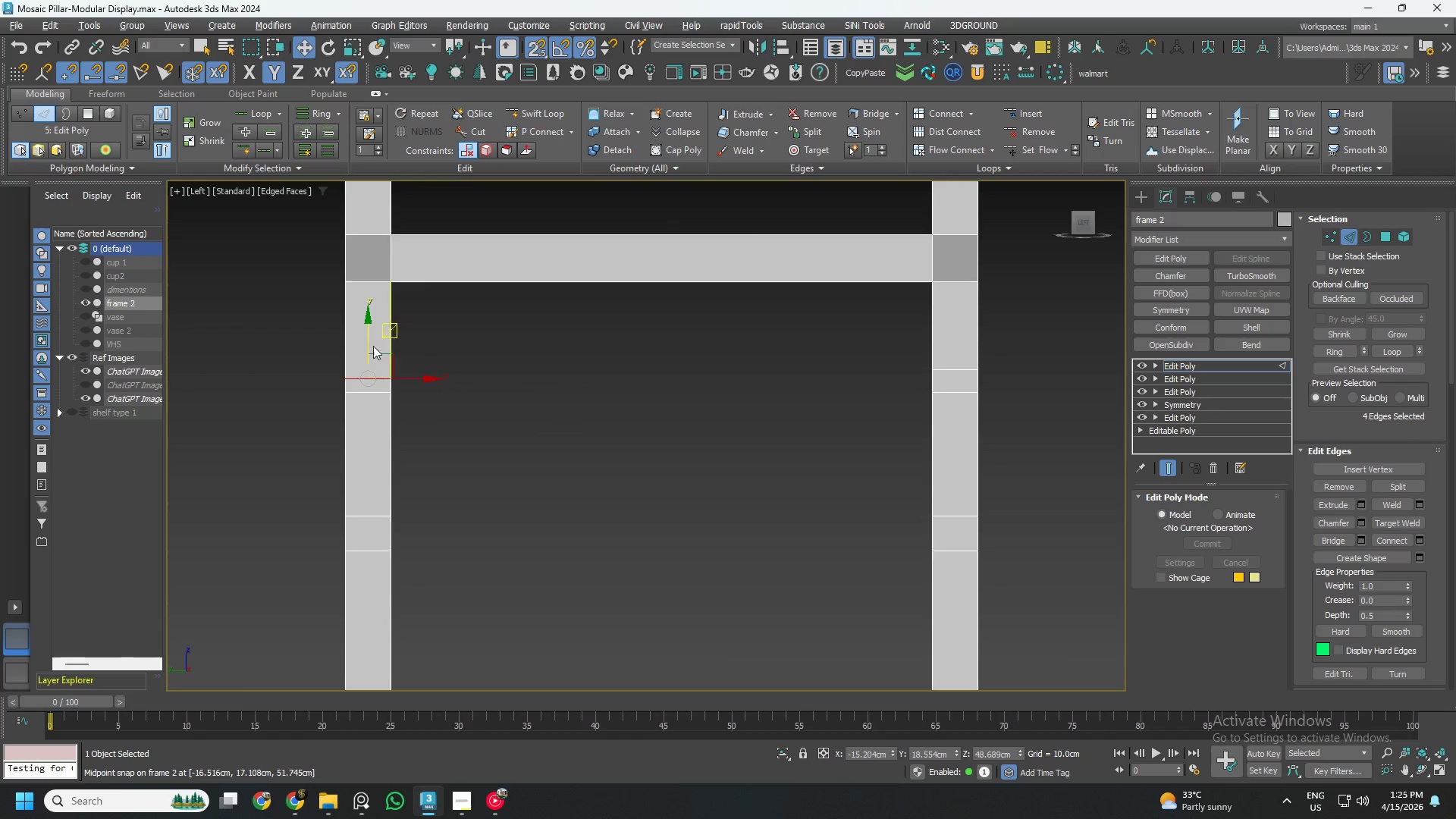 
left_click_drag(start_coordinate=[369, 340], to_coordinate=[946, 365])
 